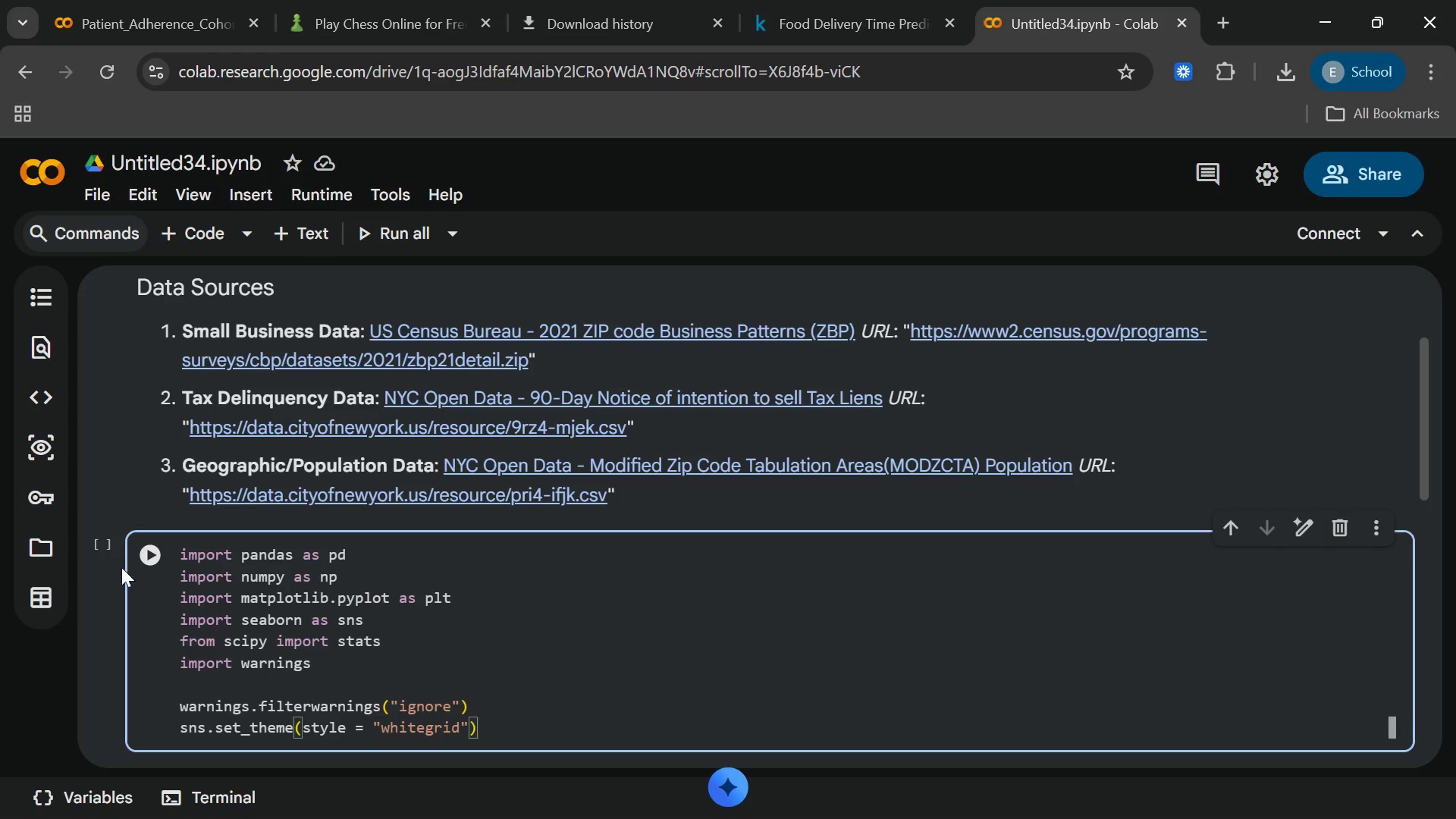 
left_click([132, 565])
 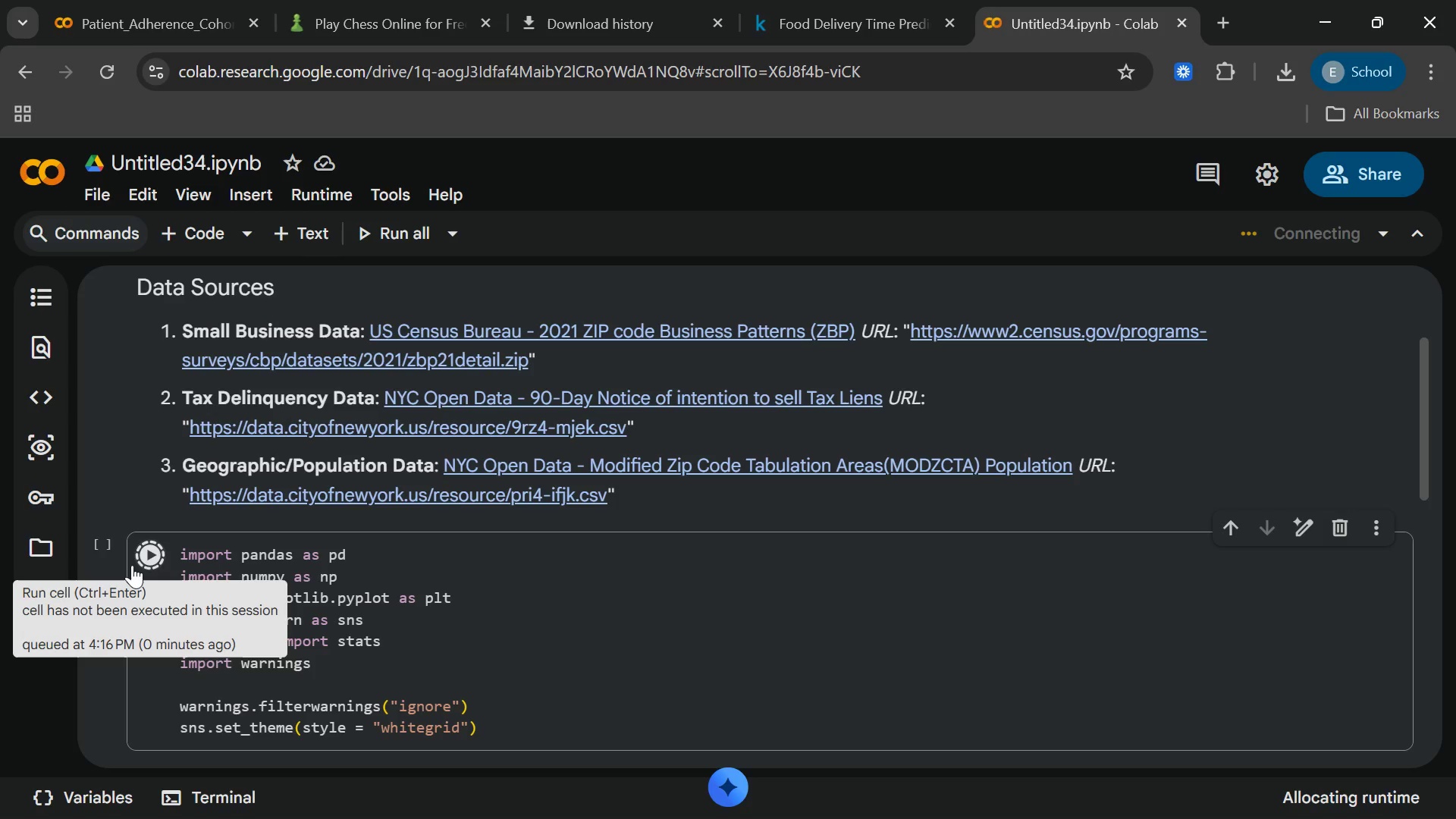 
wait(10.17)
 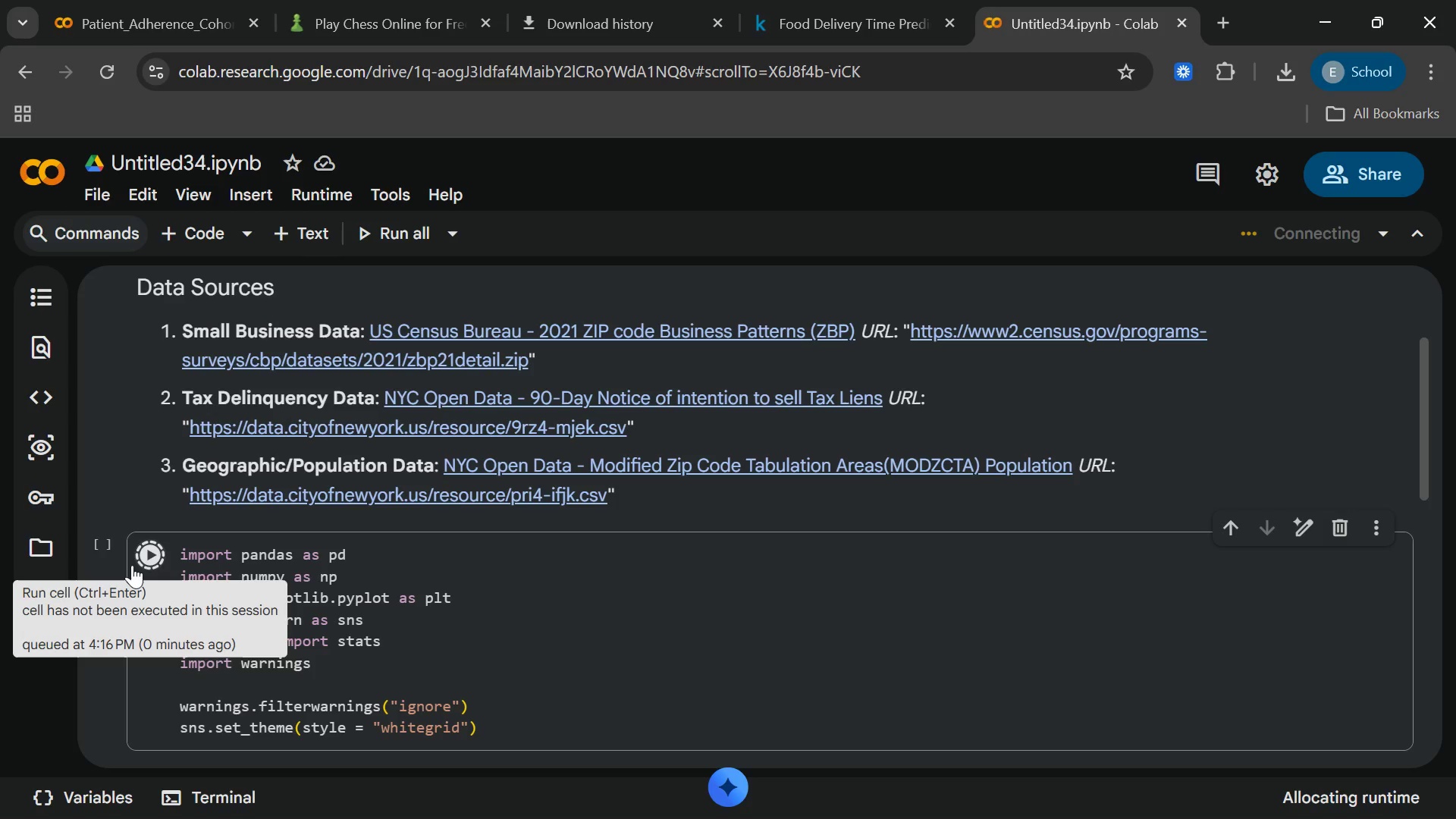 
right_click([132, 565])
 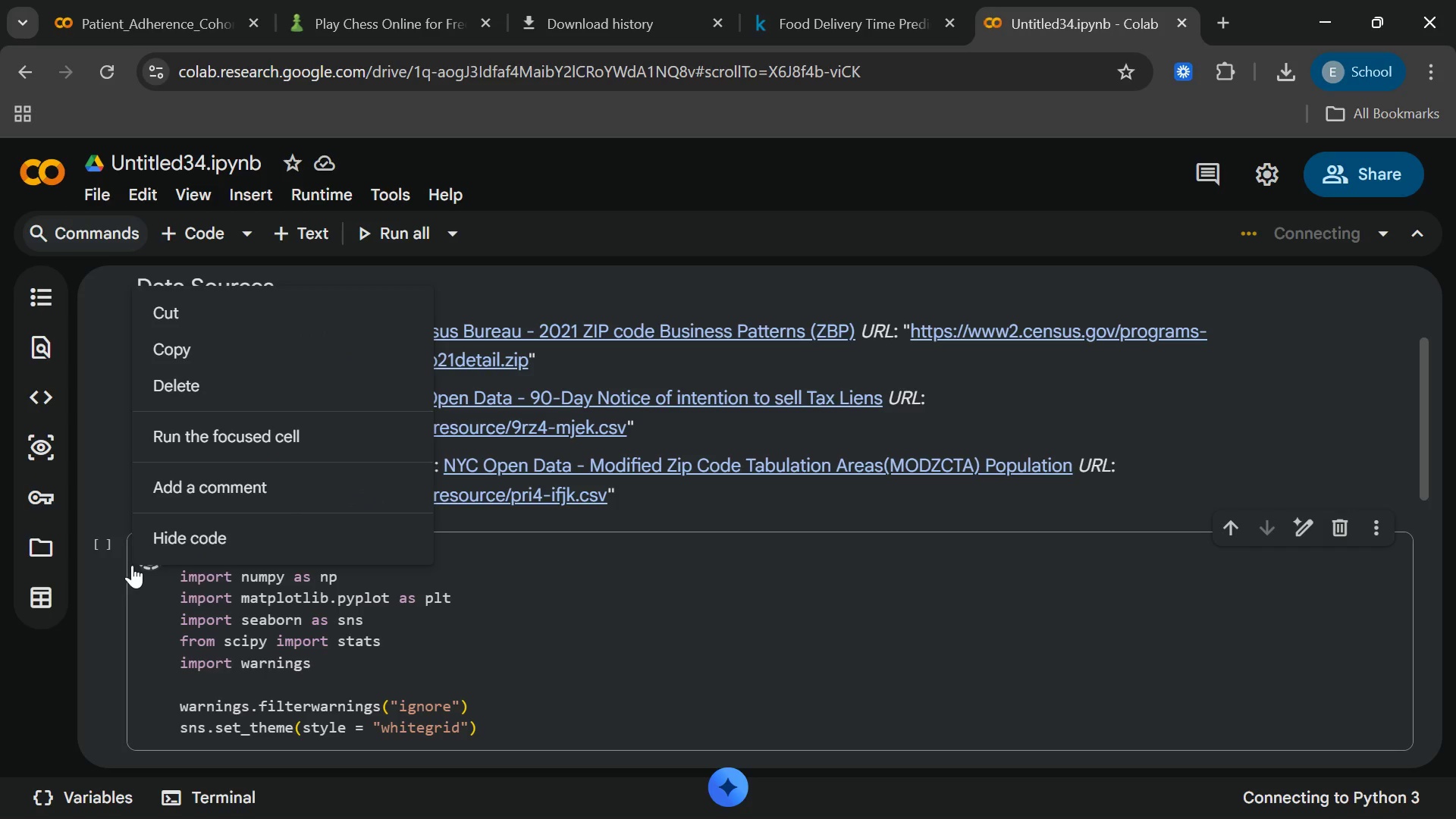 
left_click([266, 613])
 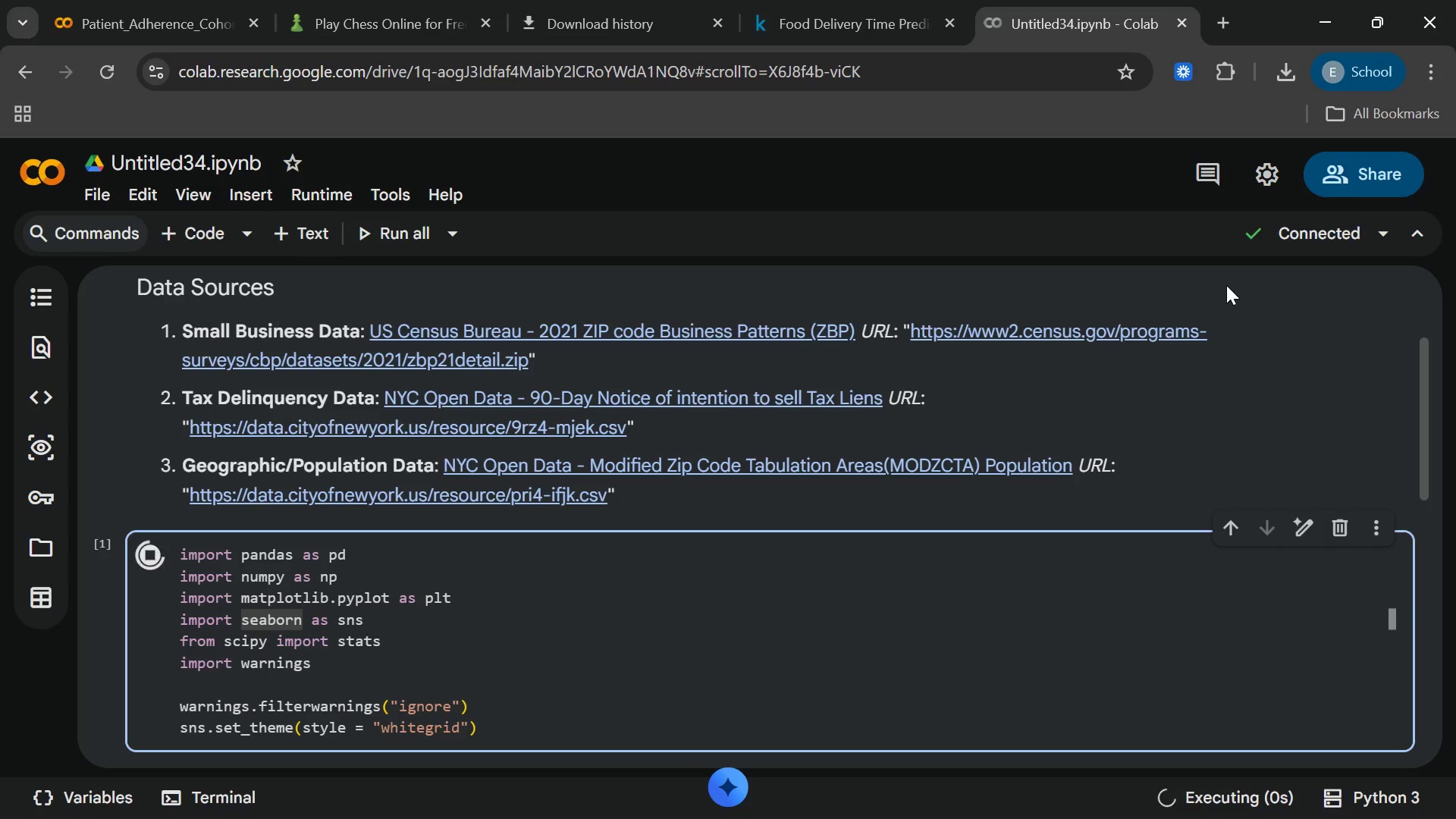 
mouse_move([847, 534])
 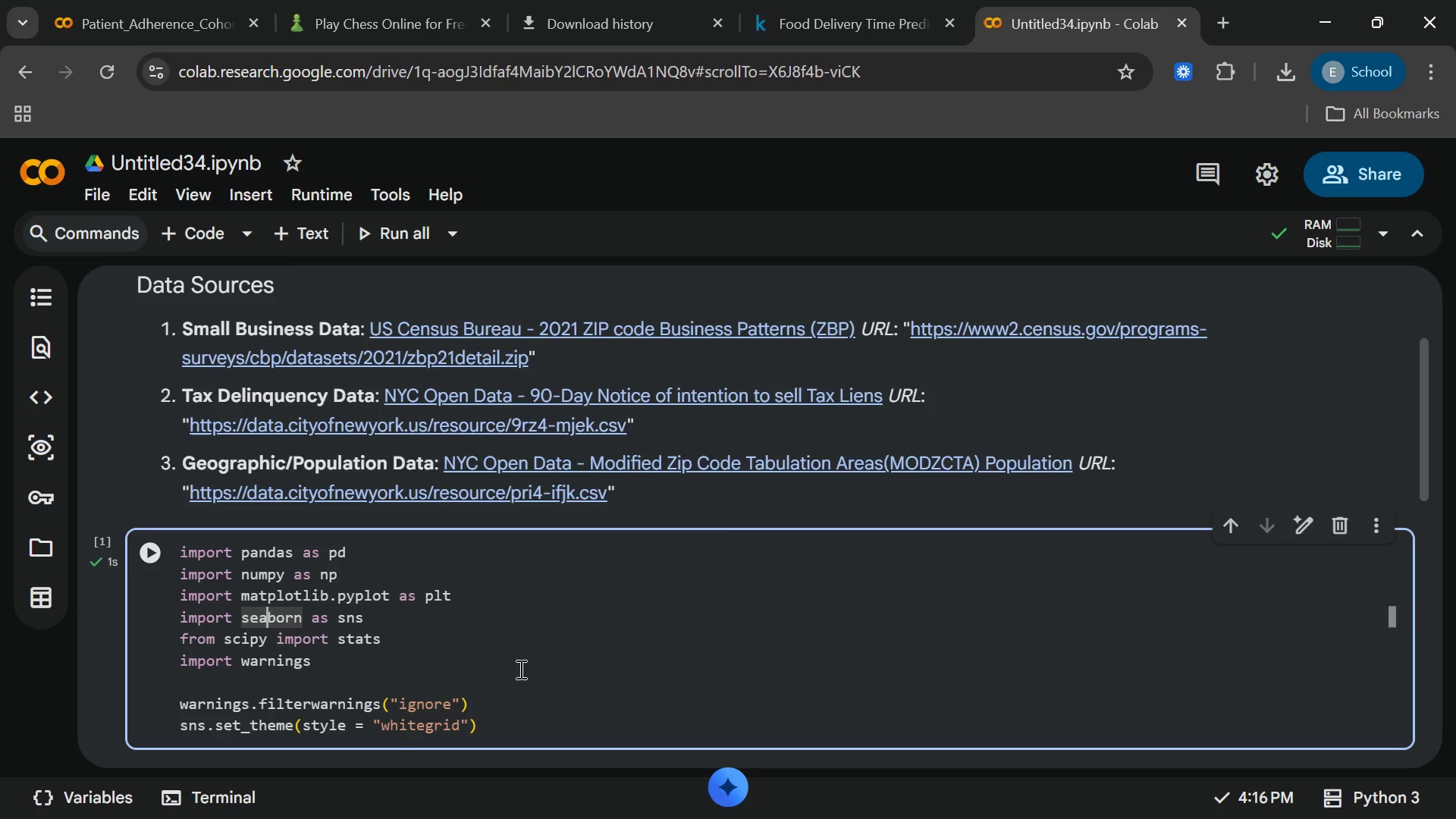 
mouse_move([279, 635])
 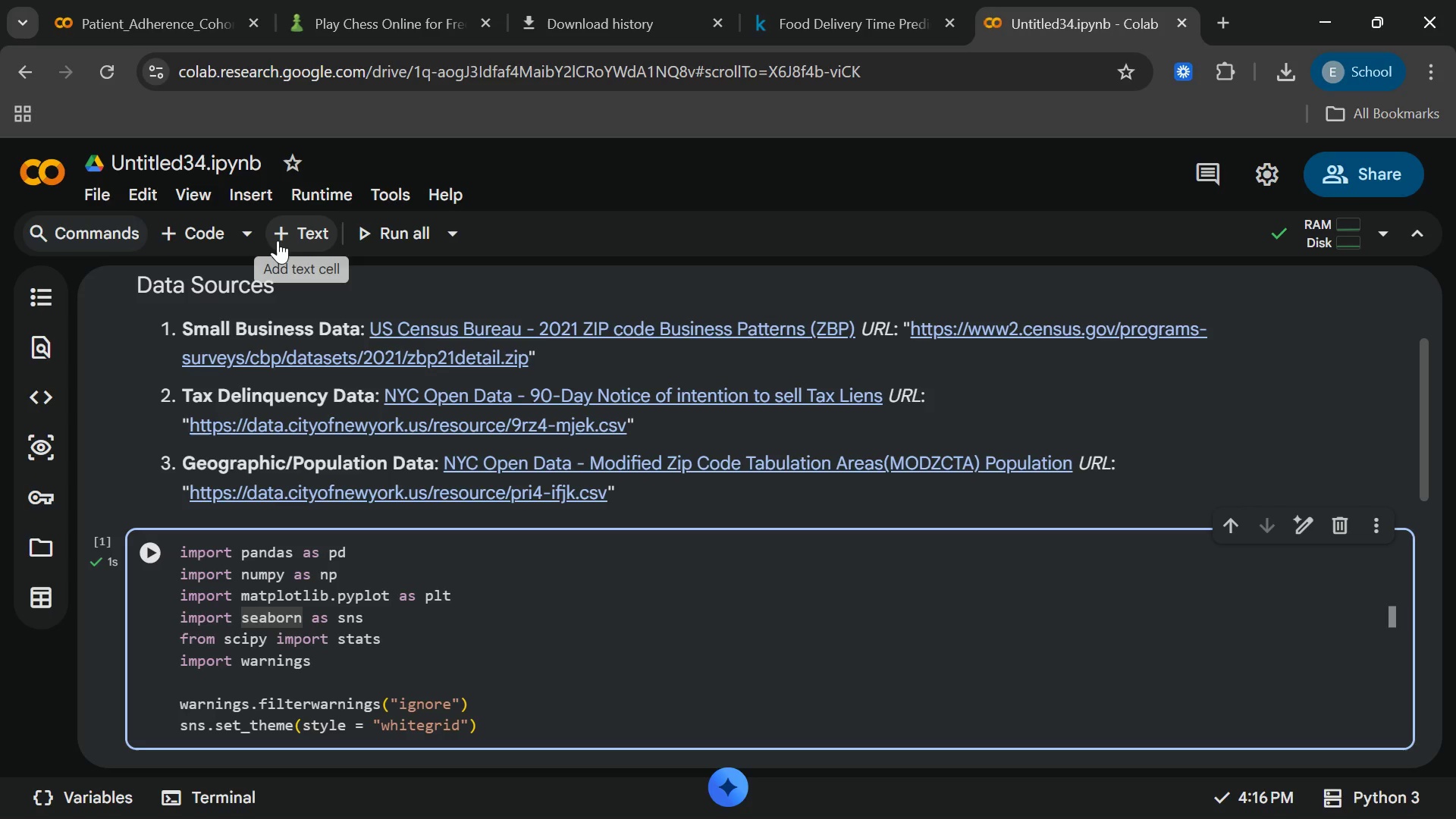 
left_click([278, 240])
 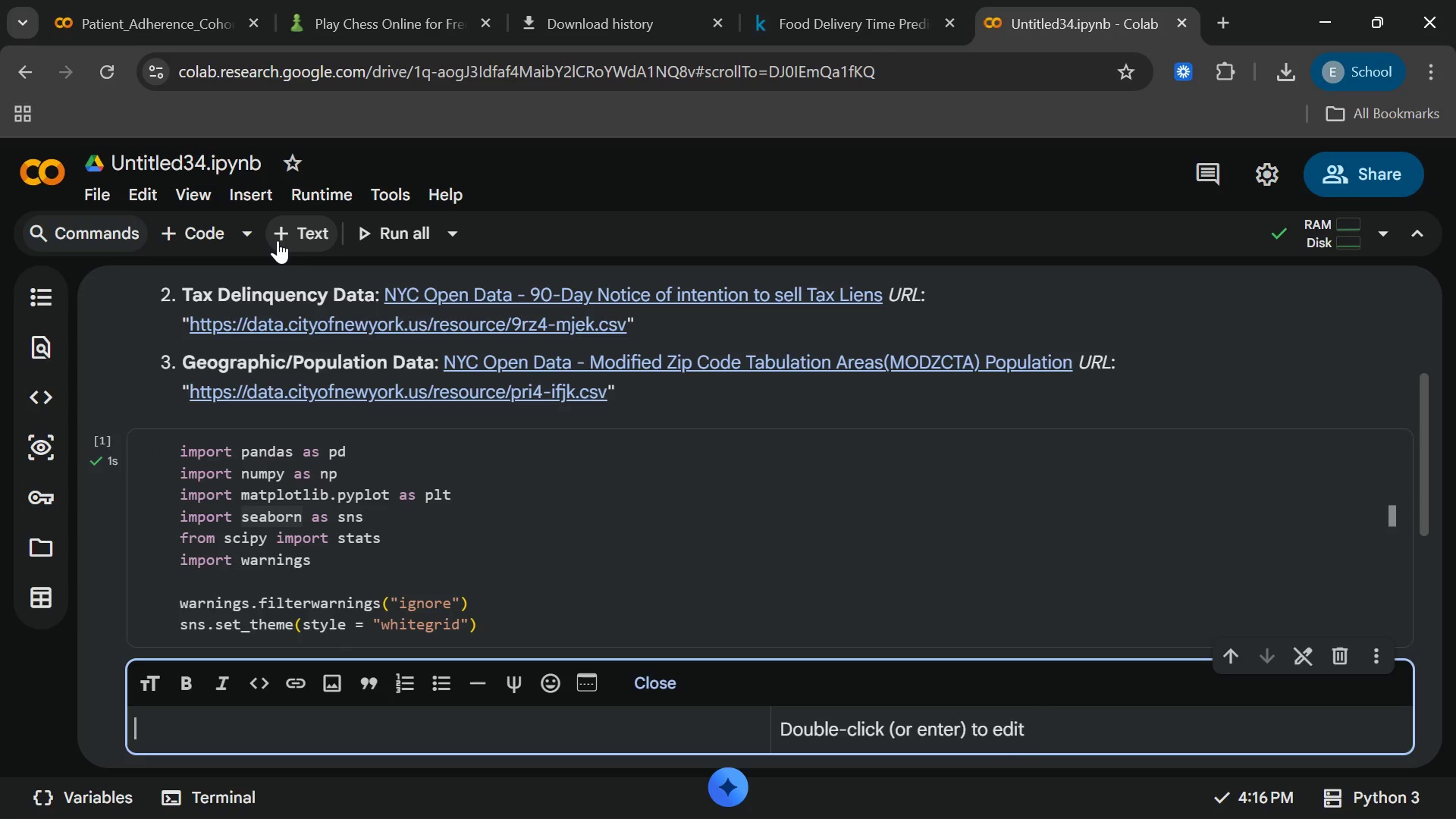 
type(##1. Data Ingestion & Processing)
 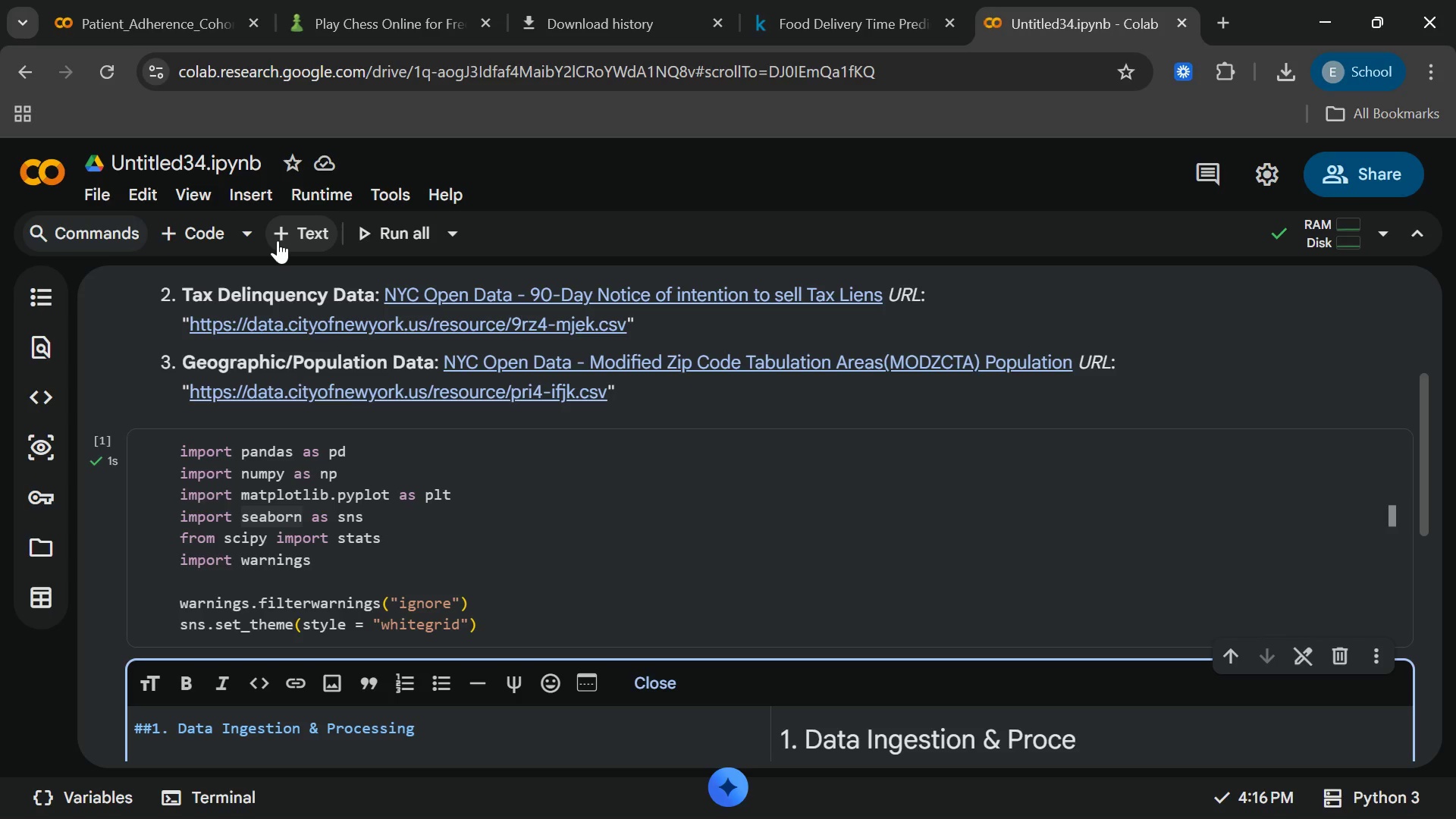 
key(Enter)
 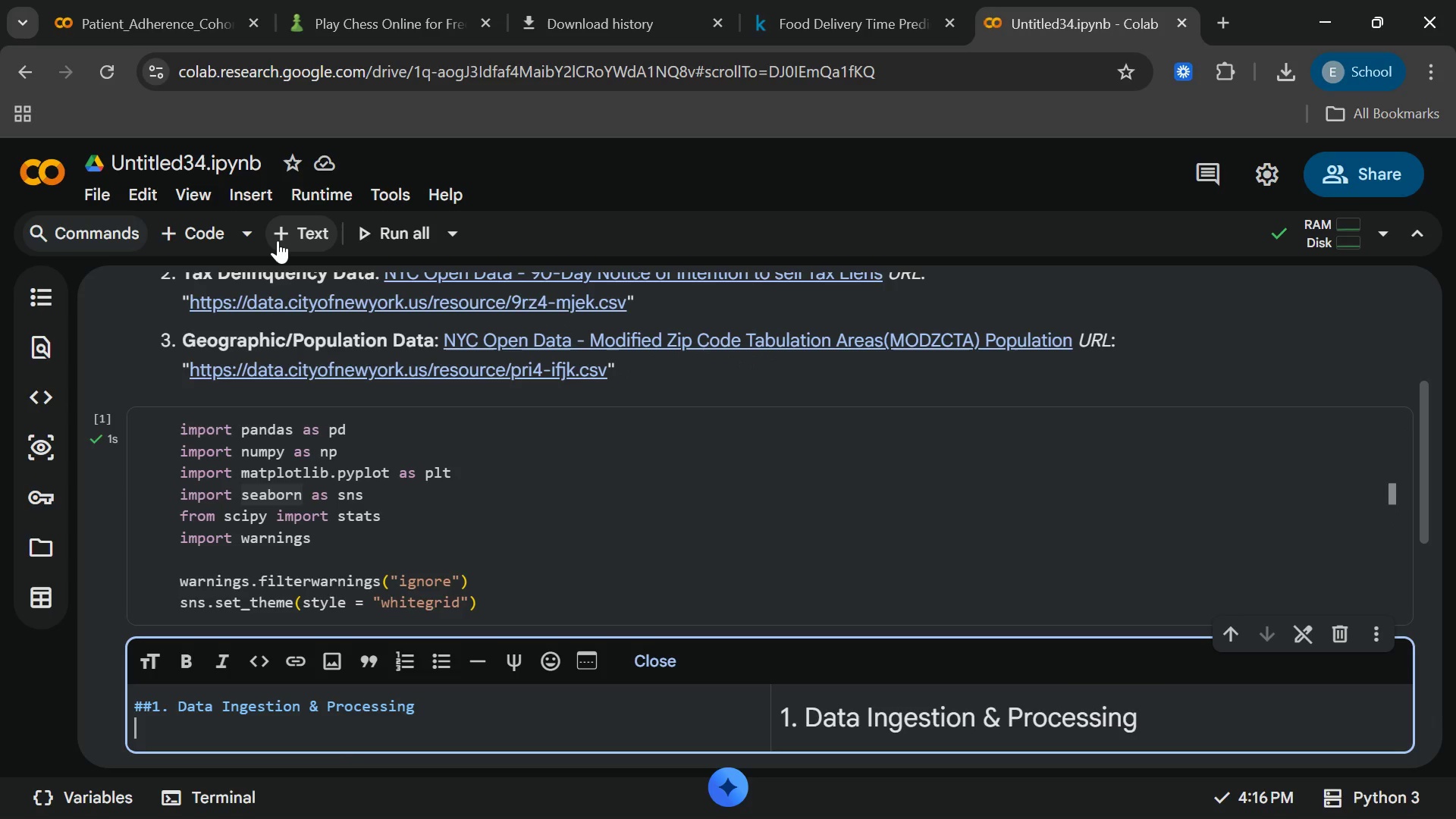 
key(Enter)
 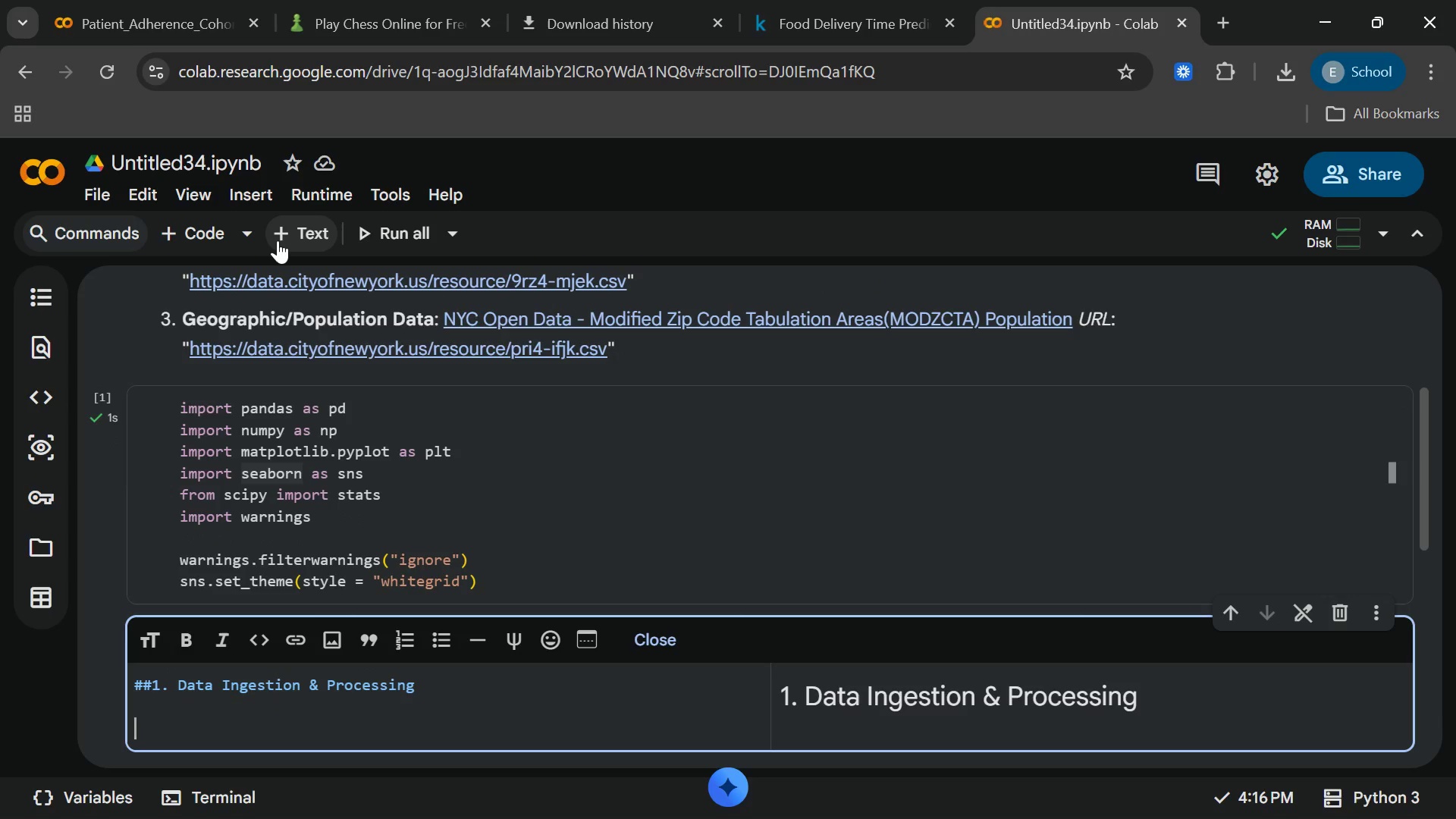 
type(We will download the datasets direcly)
key(Backspace)
key(Backspace)
type(tly from their federal and mun)
 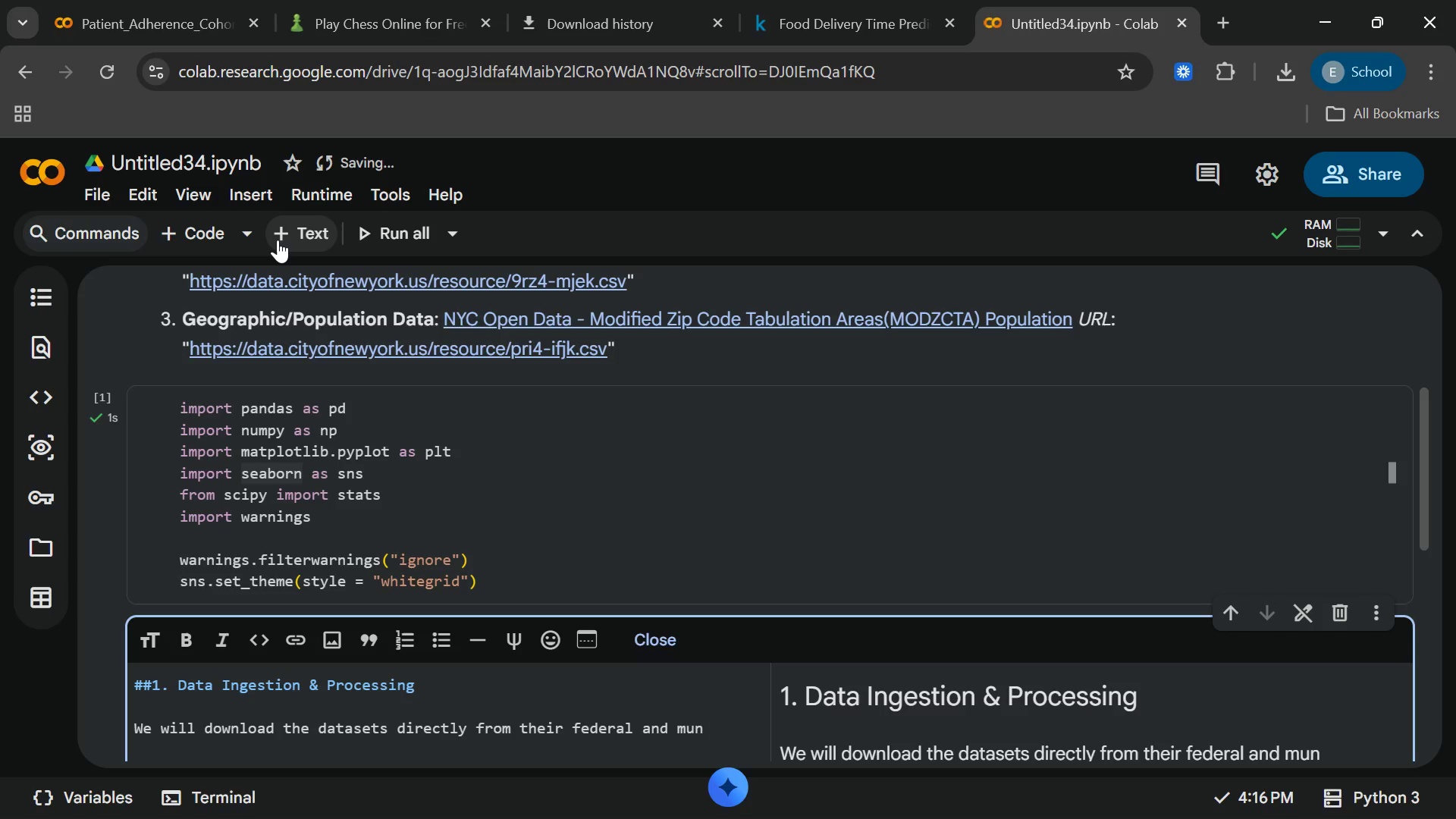 
type(icipal APIs/endpoints.)
 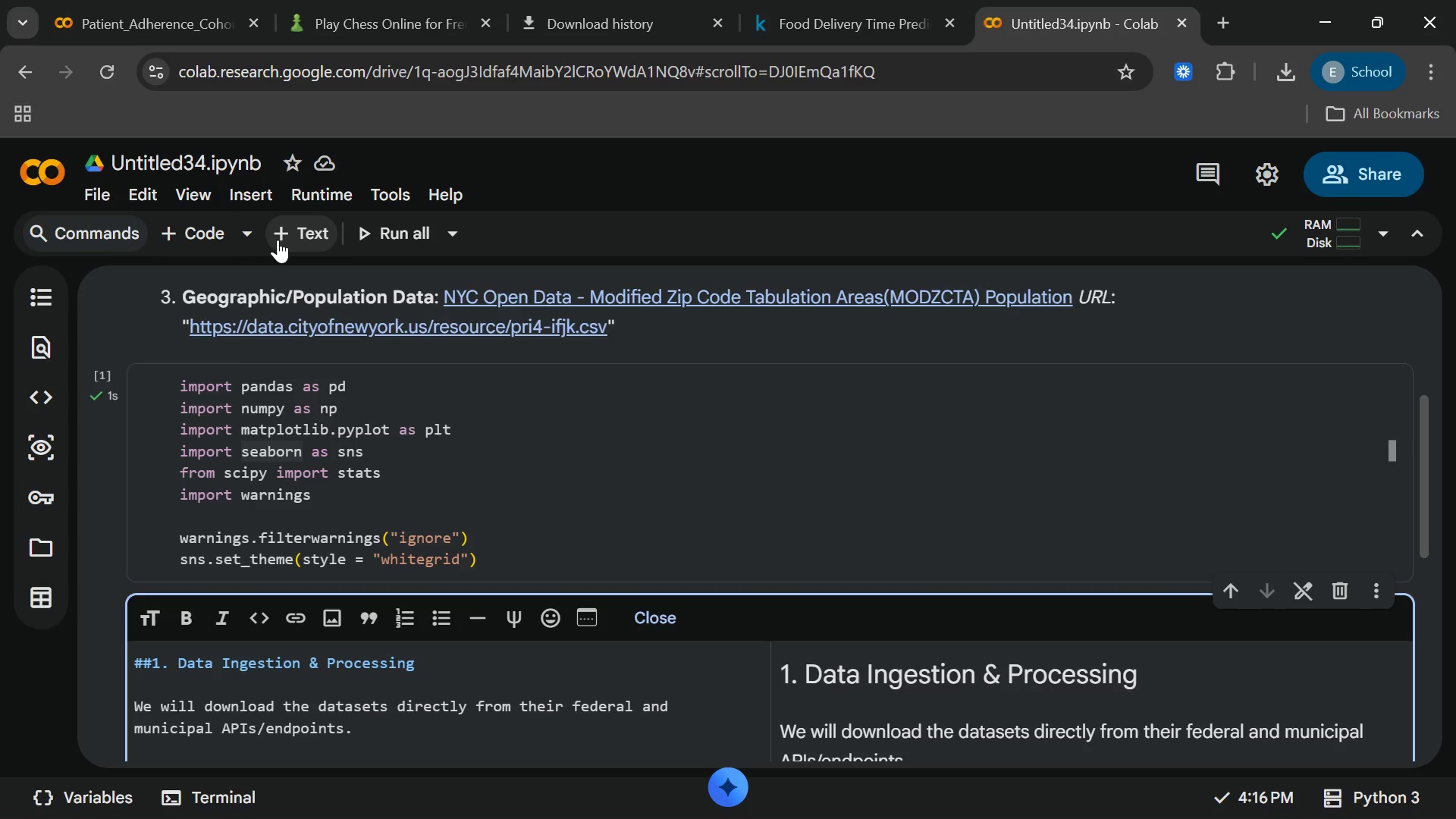 
key(Enter)
 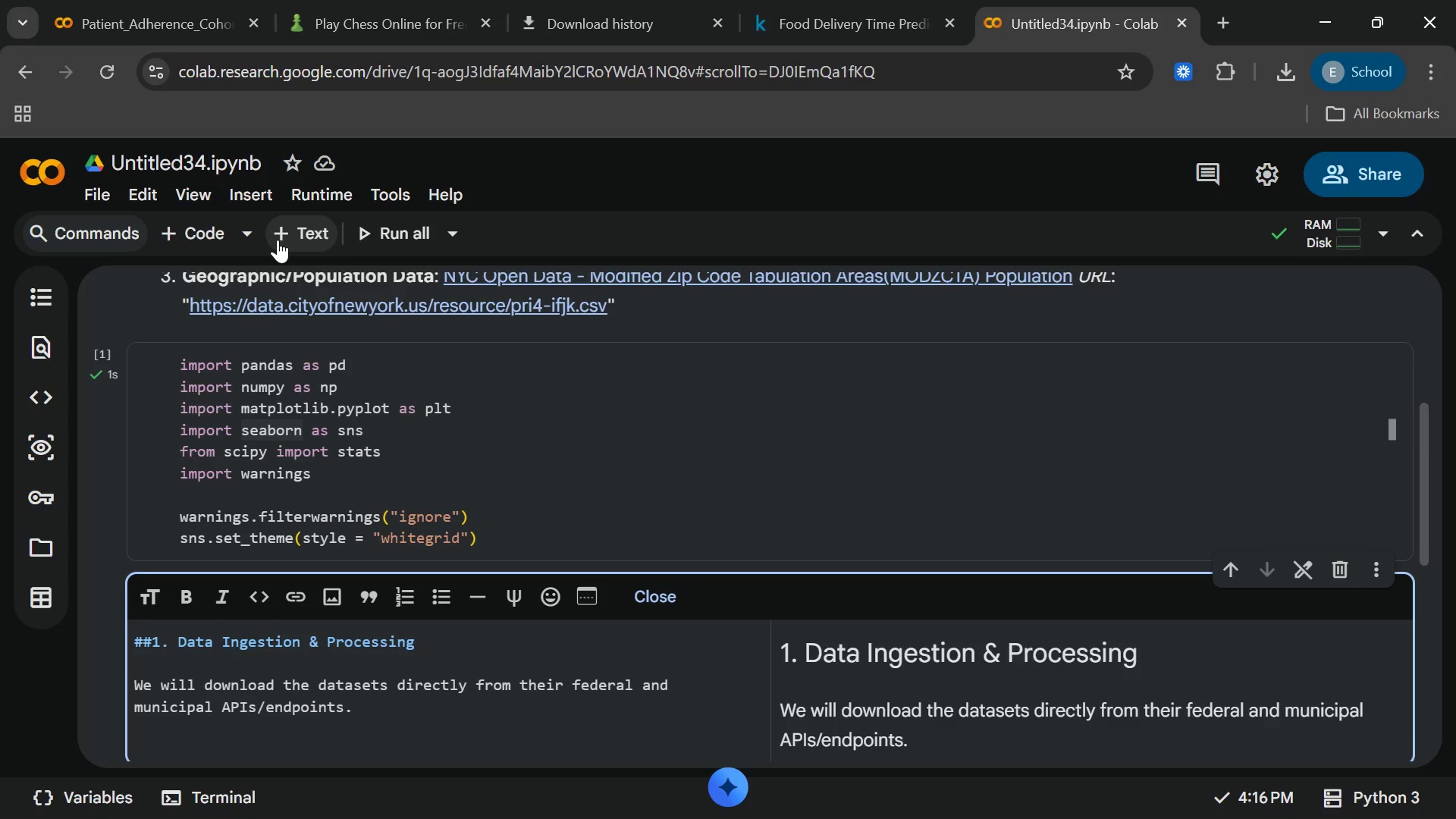 
key(Enter)
 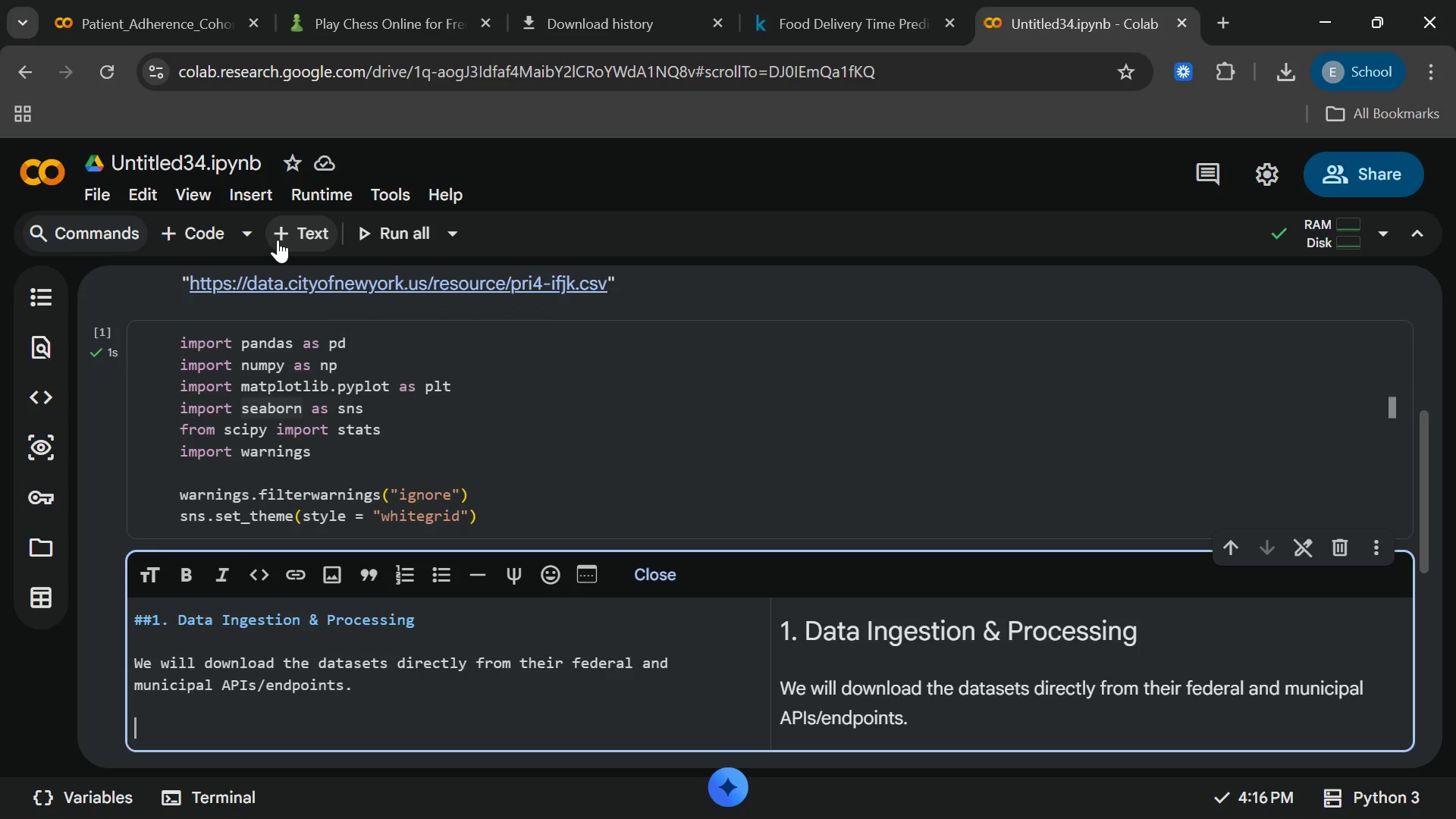 
type(* 8)
key(Backspace)
type(**Small Busin)
 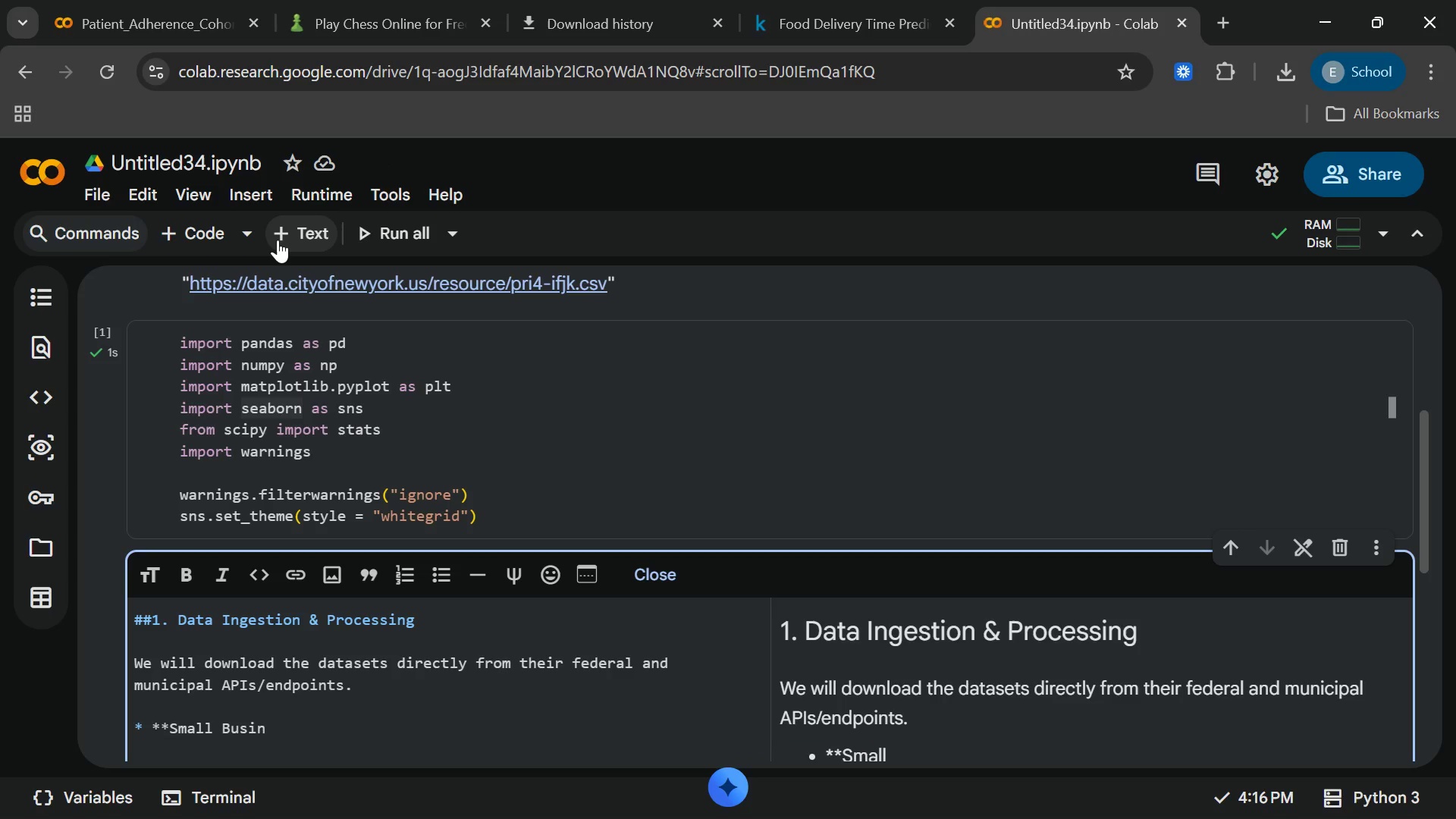 
wait(5.12)
 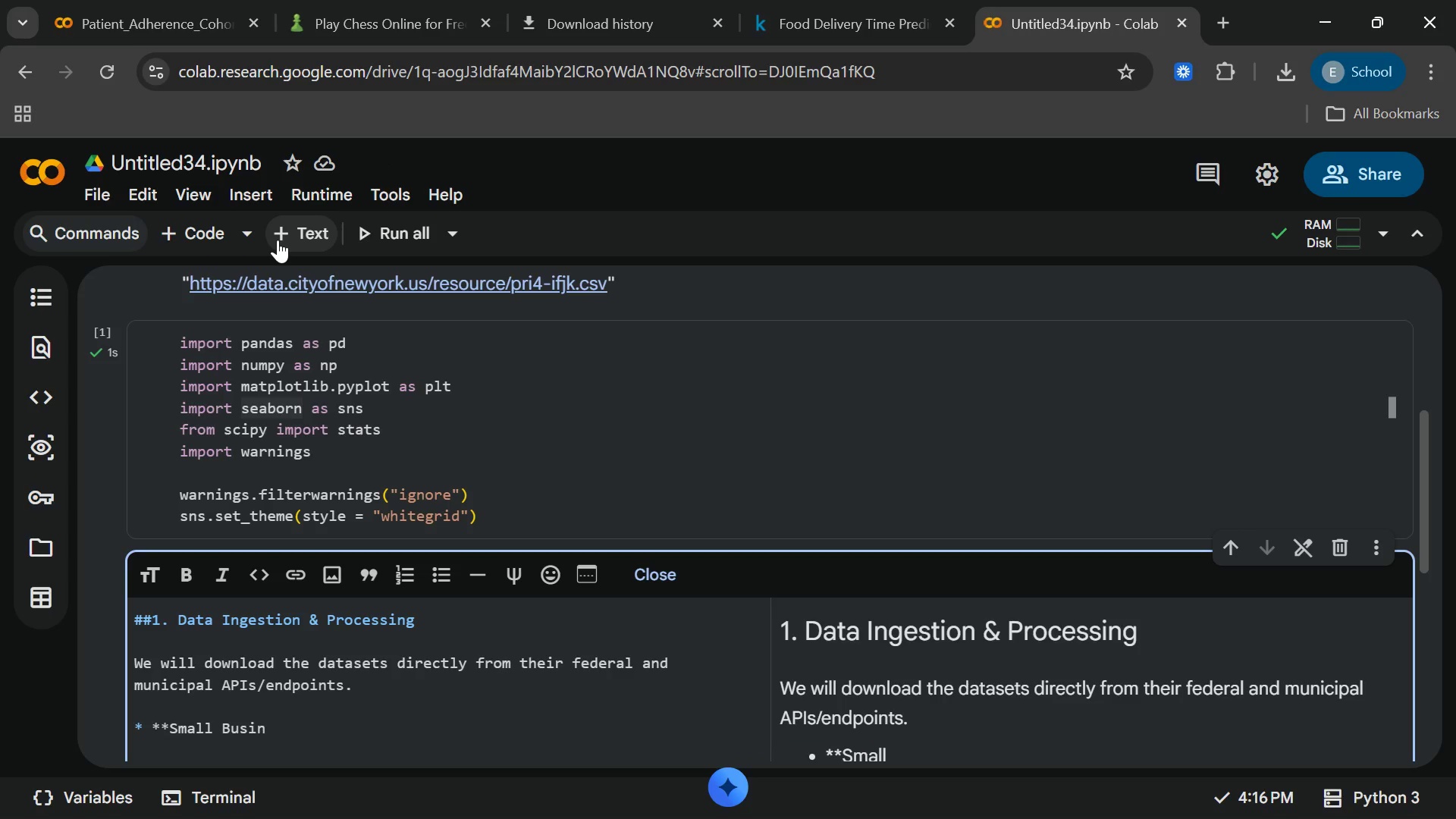 
type(ess**: we will filter the CEnsus)
key(Backspace)
key(Backspace)
key(Backspace)
key(Backspace)
key(Backspace)
type(ensus)
 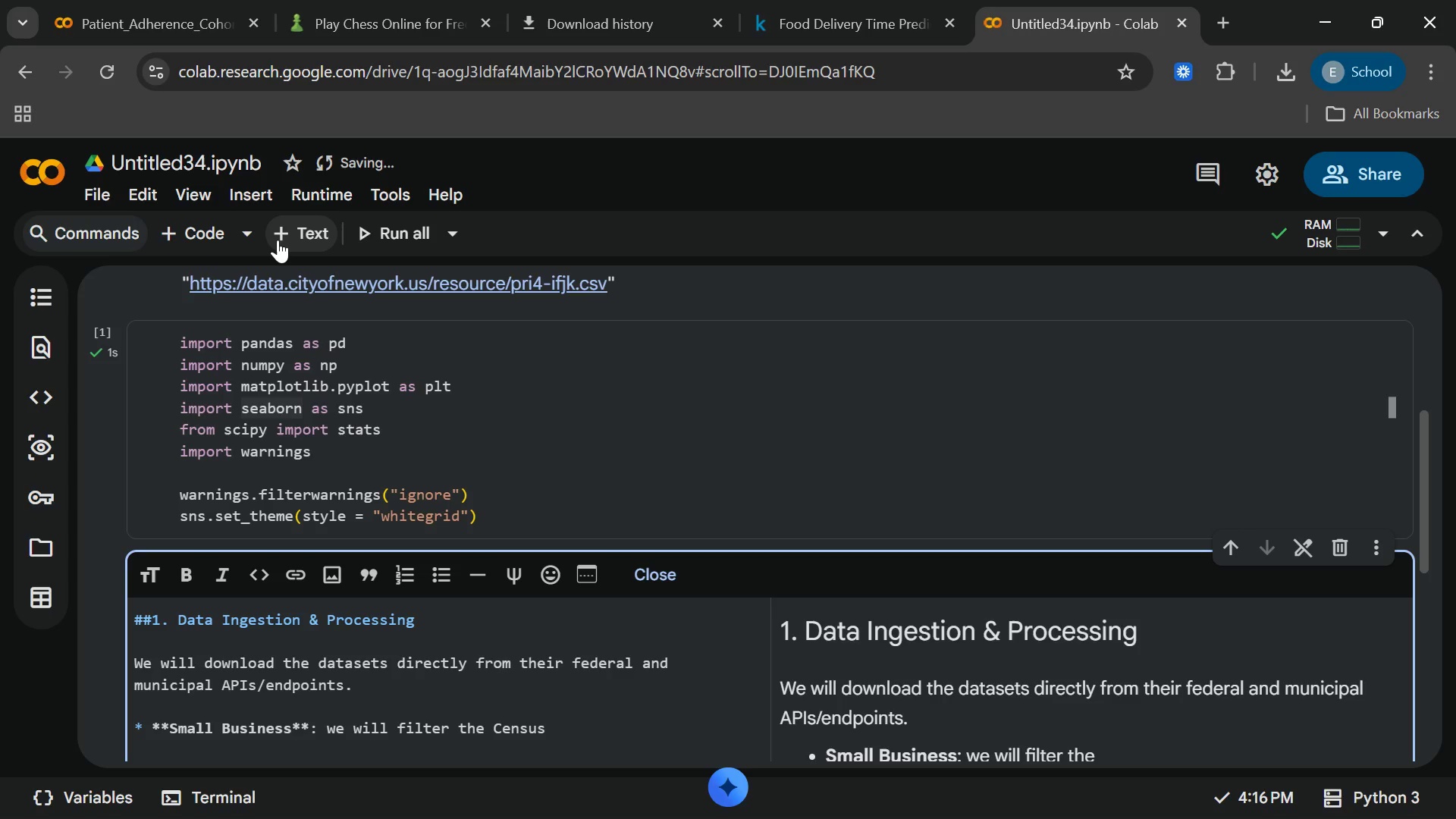 
type( ZBP dataset for )
 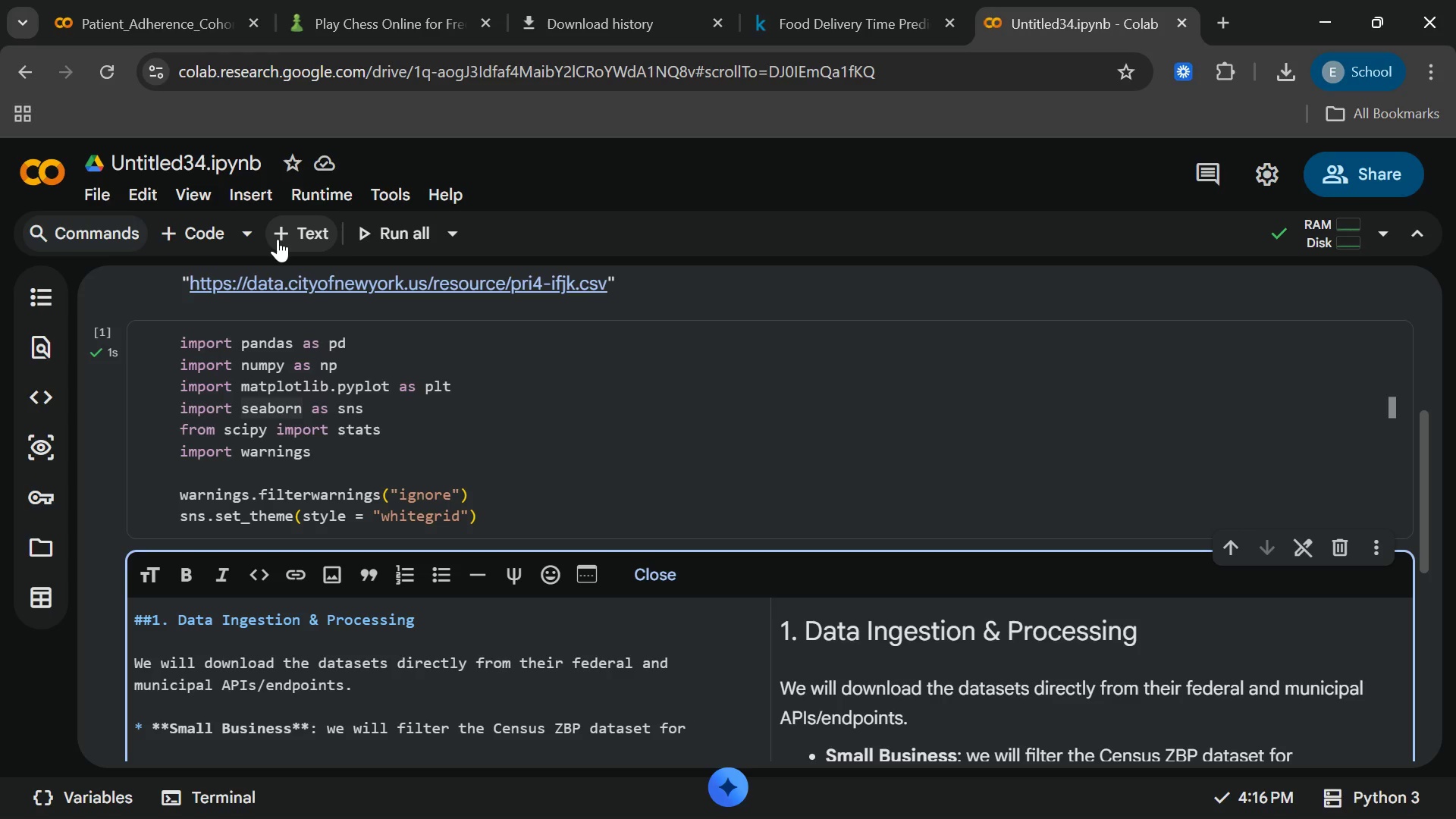 
type(businesses with fewer than 20 employees())
 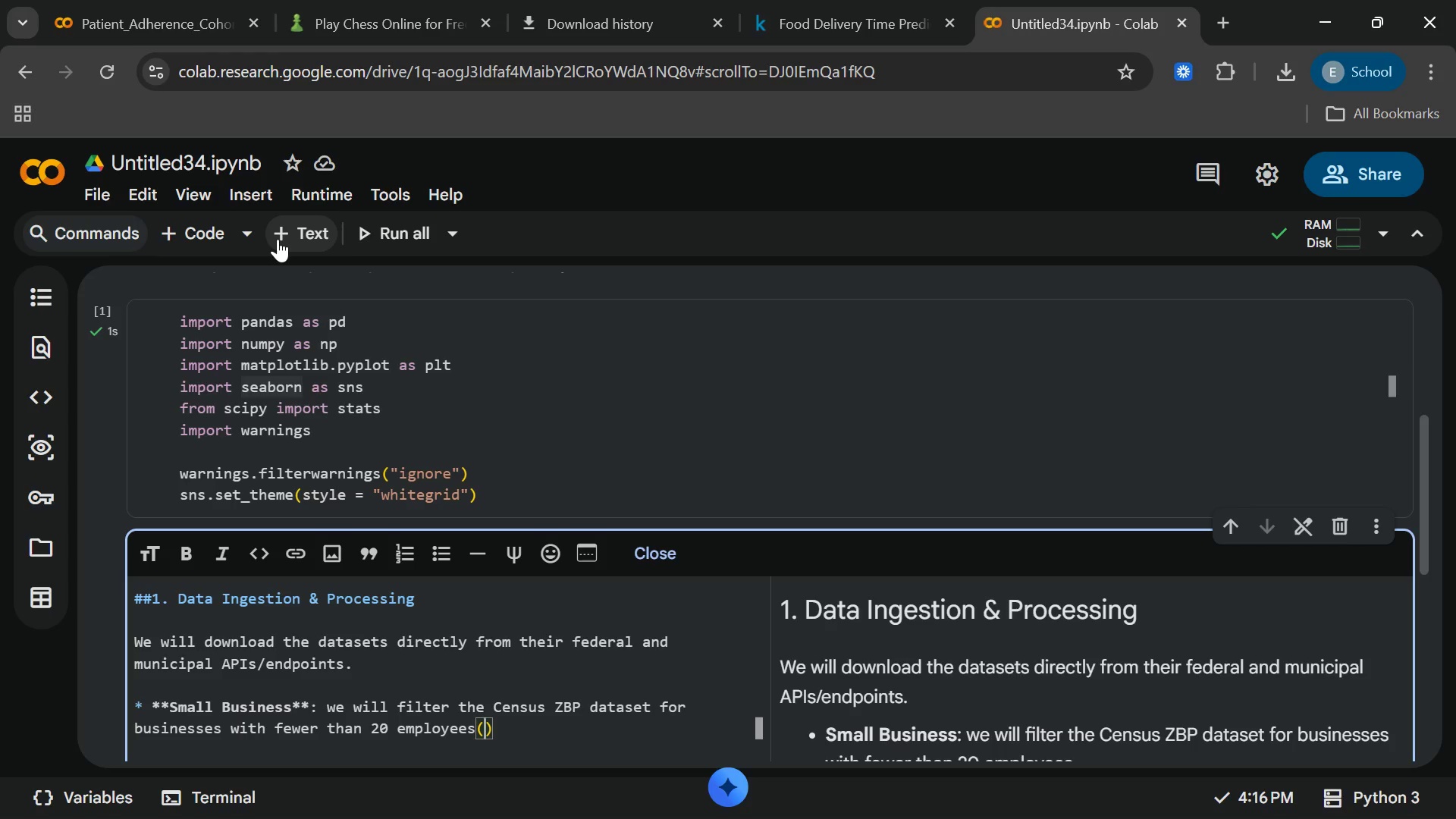 
key(ArrowLeft)
 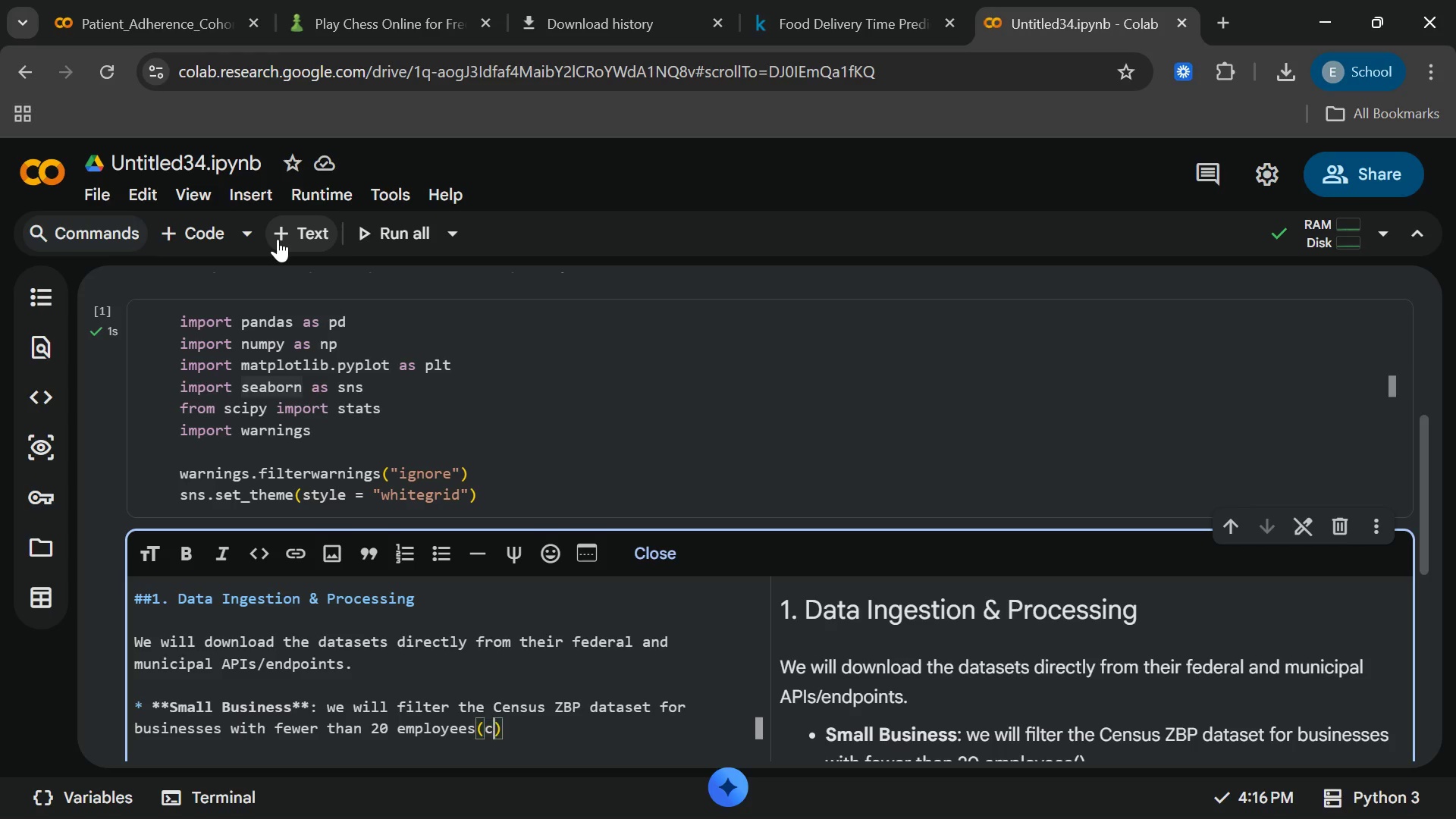 
type(combining)
 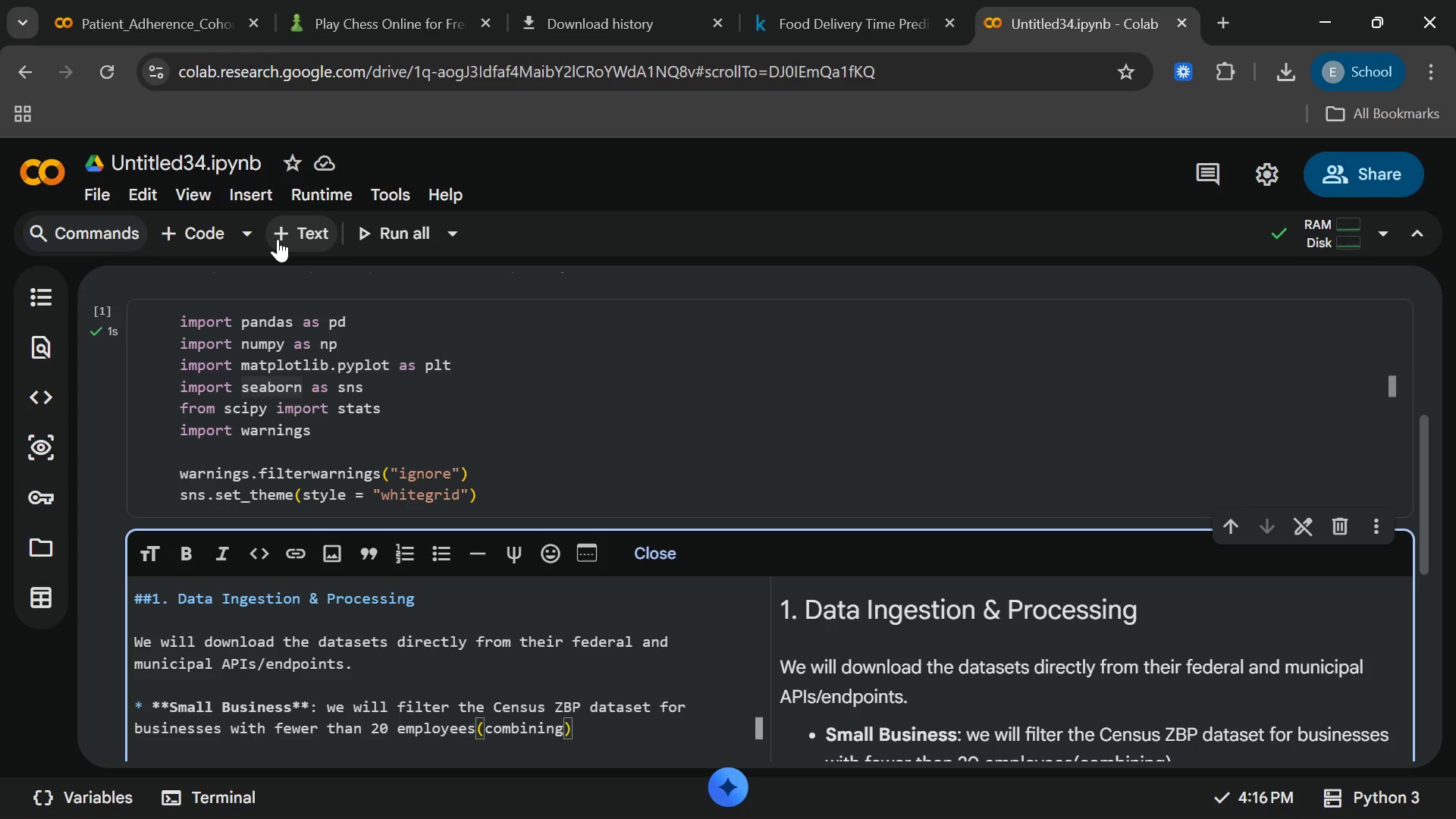 
type( brackets 1-4,5-9,and 10-19 employes)
 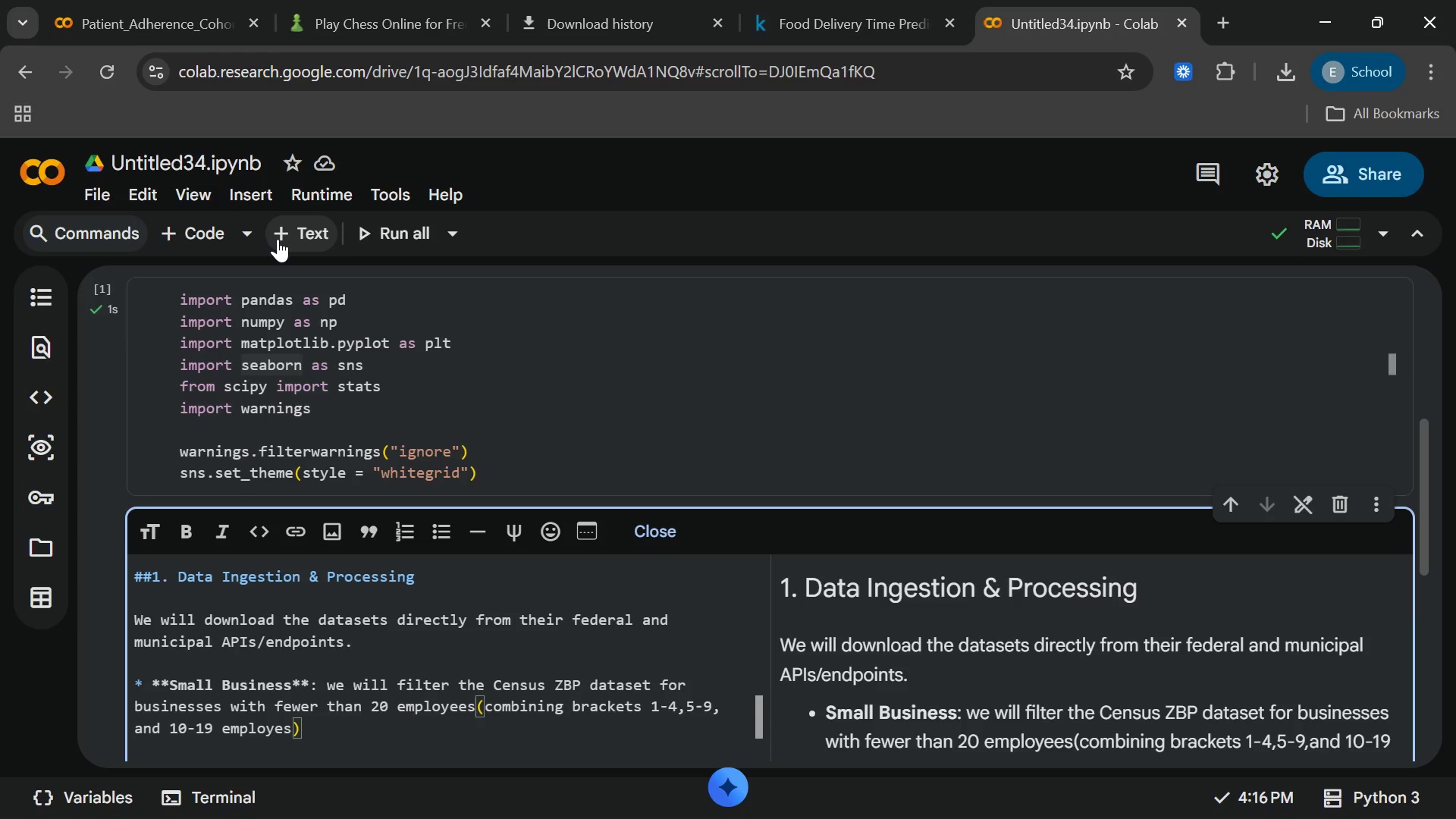 
key(ArrowLeft)
 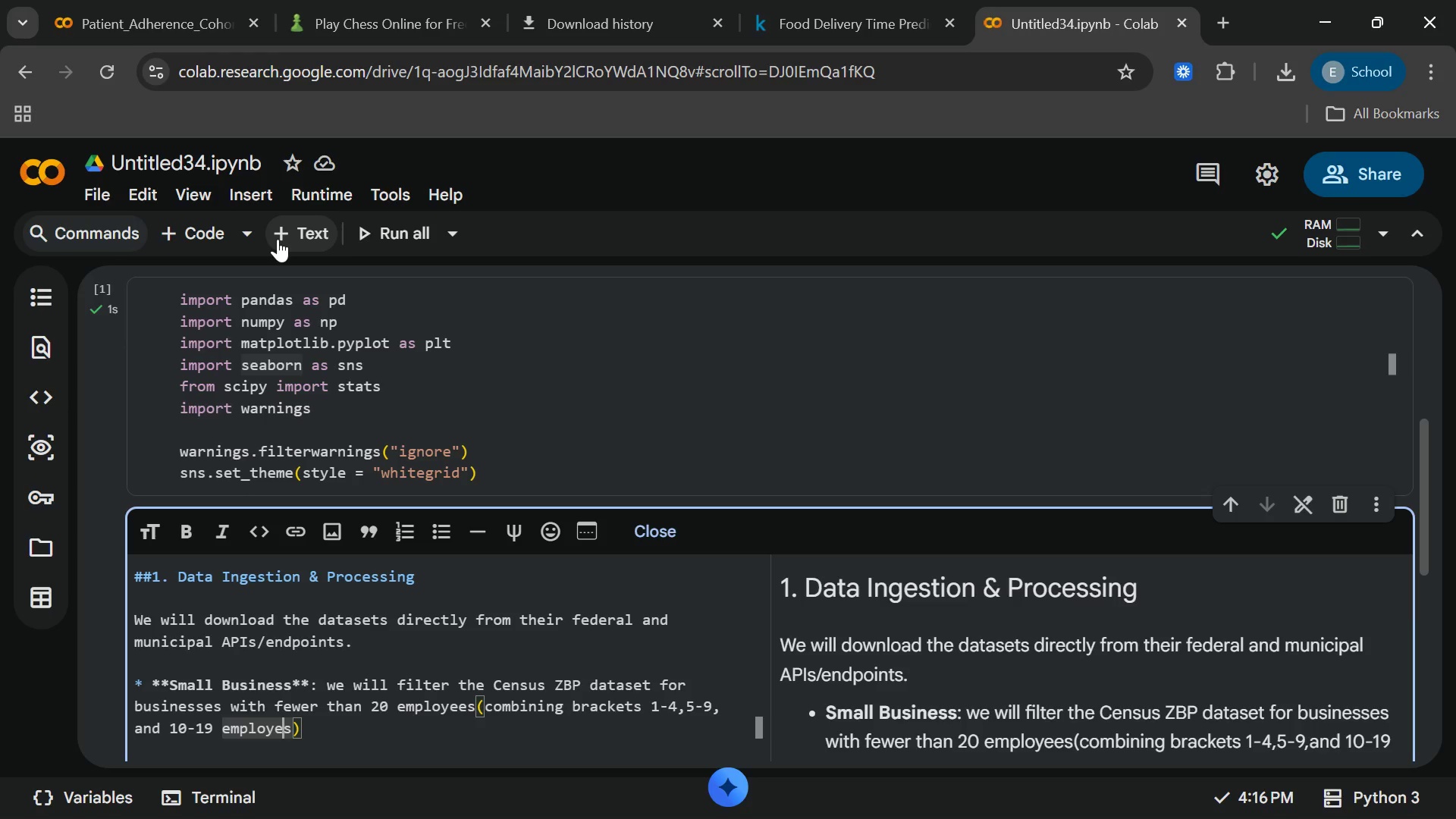 
key(E)
 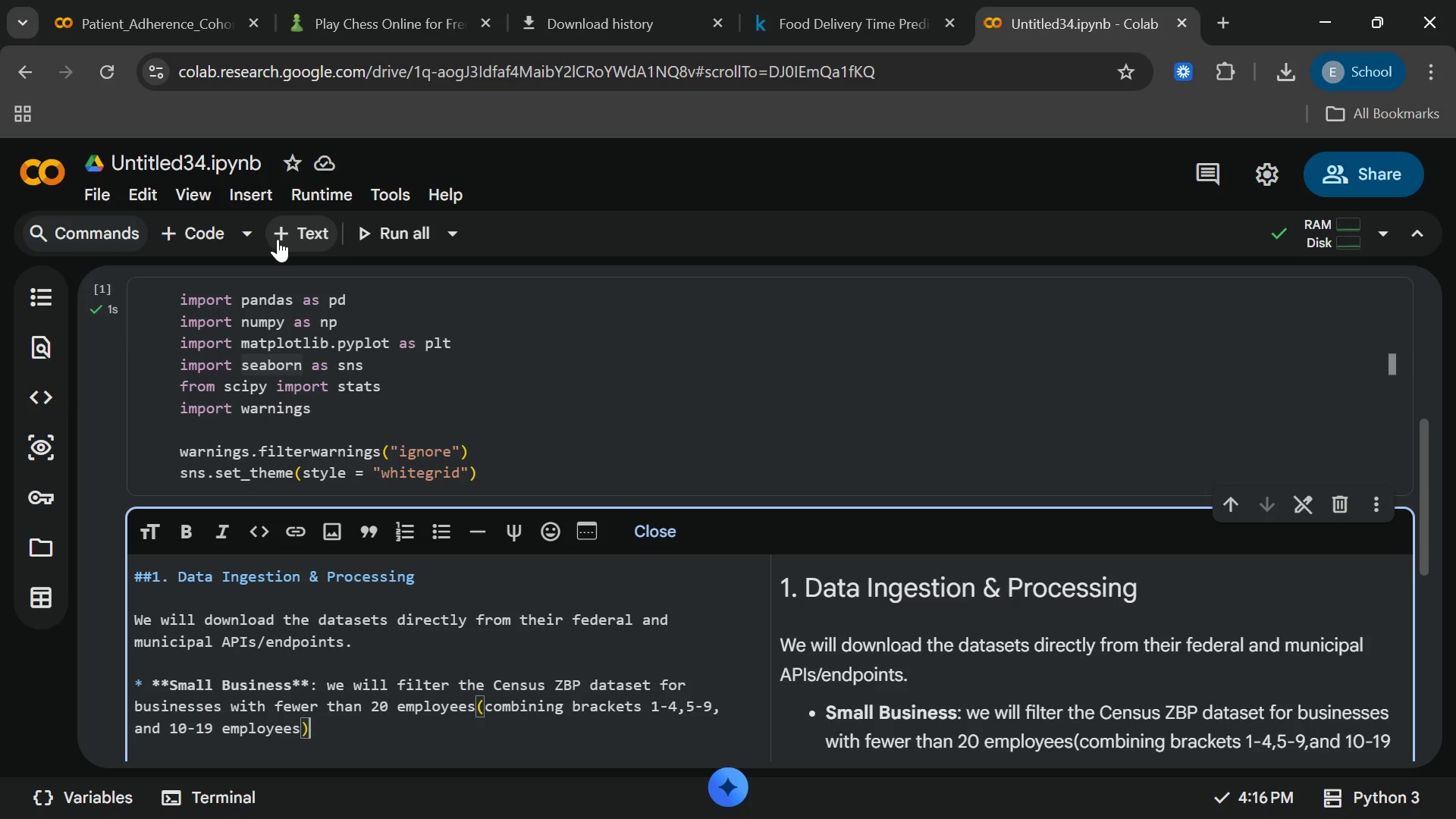 
key(End)
 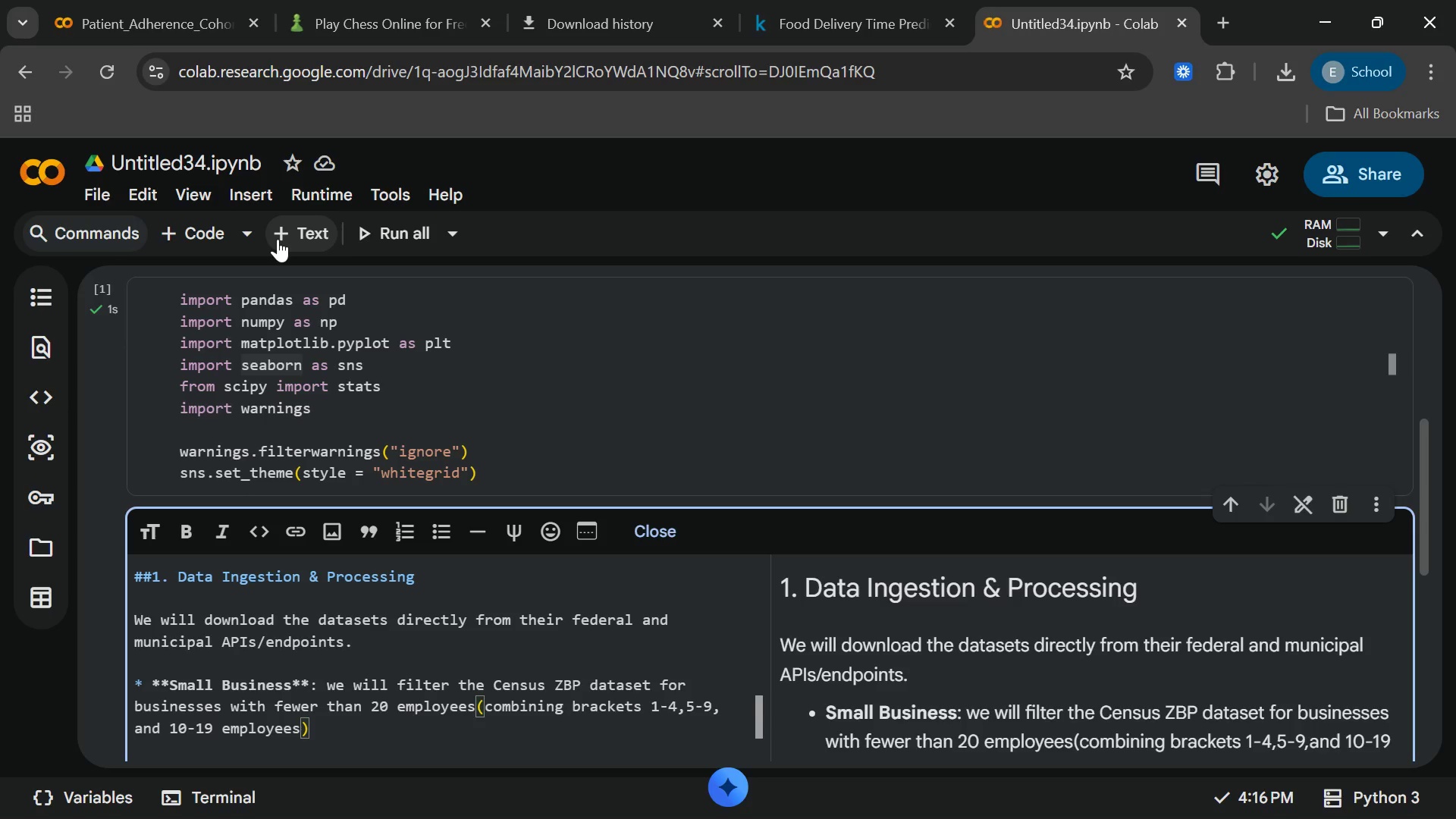 
key(Period)
 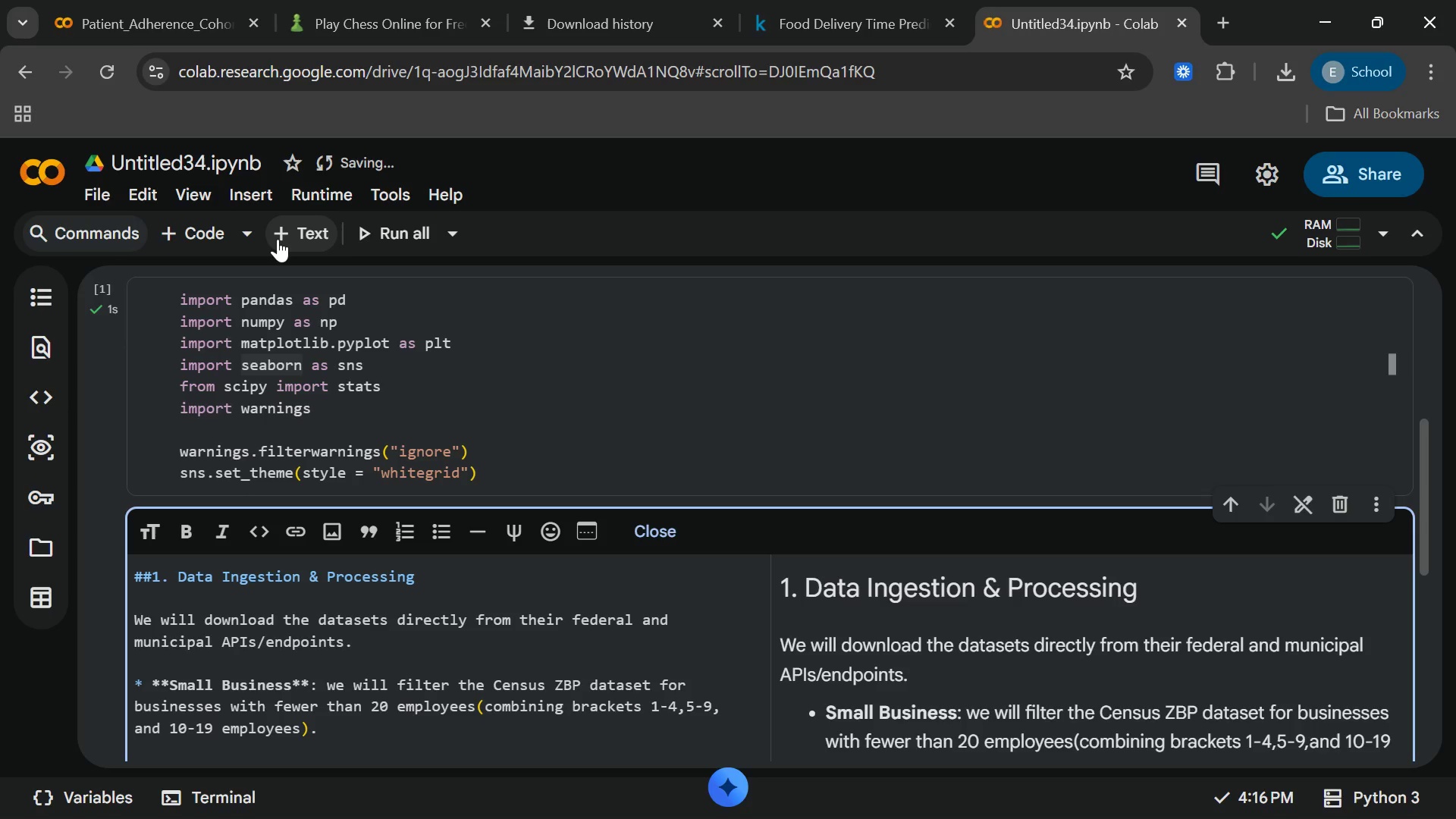 
key(Enter)
 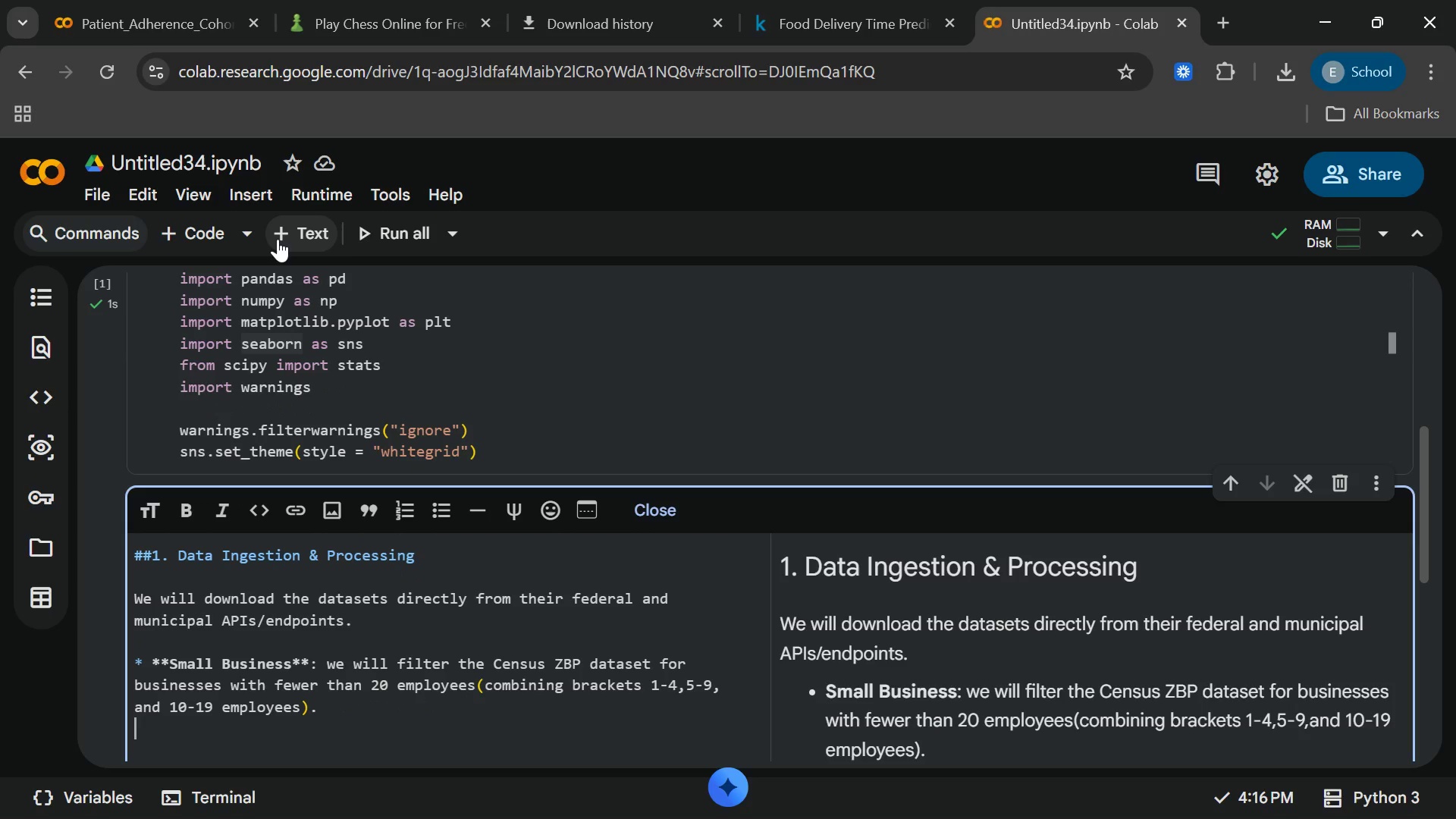 
type(* **Tax Delinque)
 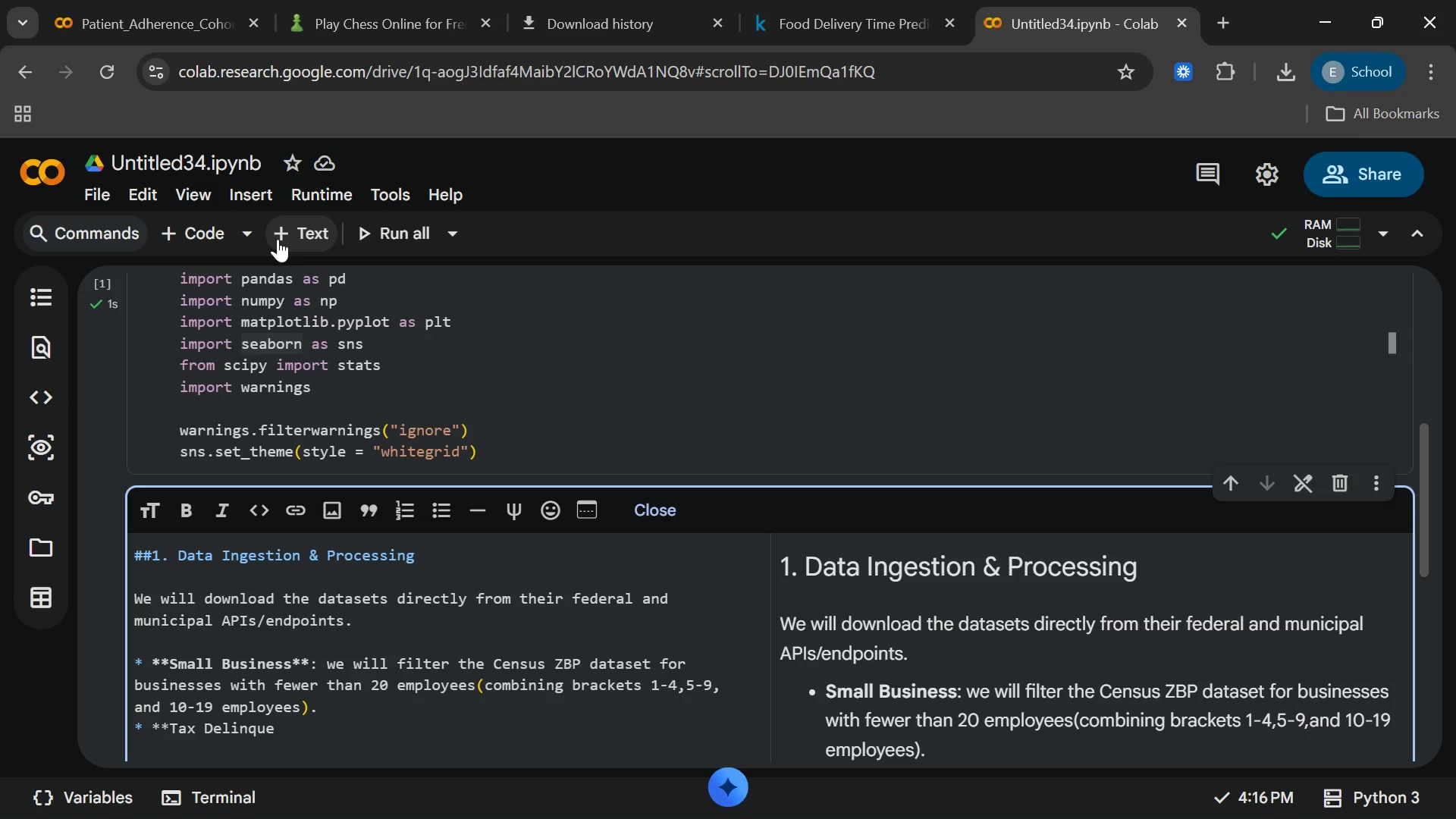 
type(ncy**: we will aggregate the NYV)
key(Backspace)
type(C )
 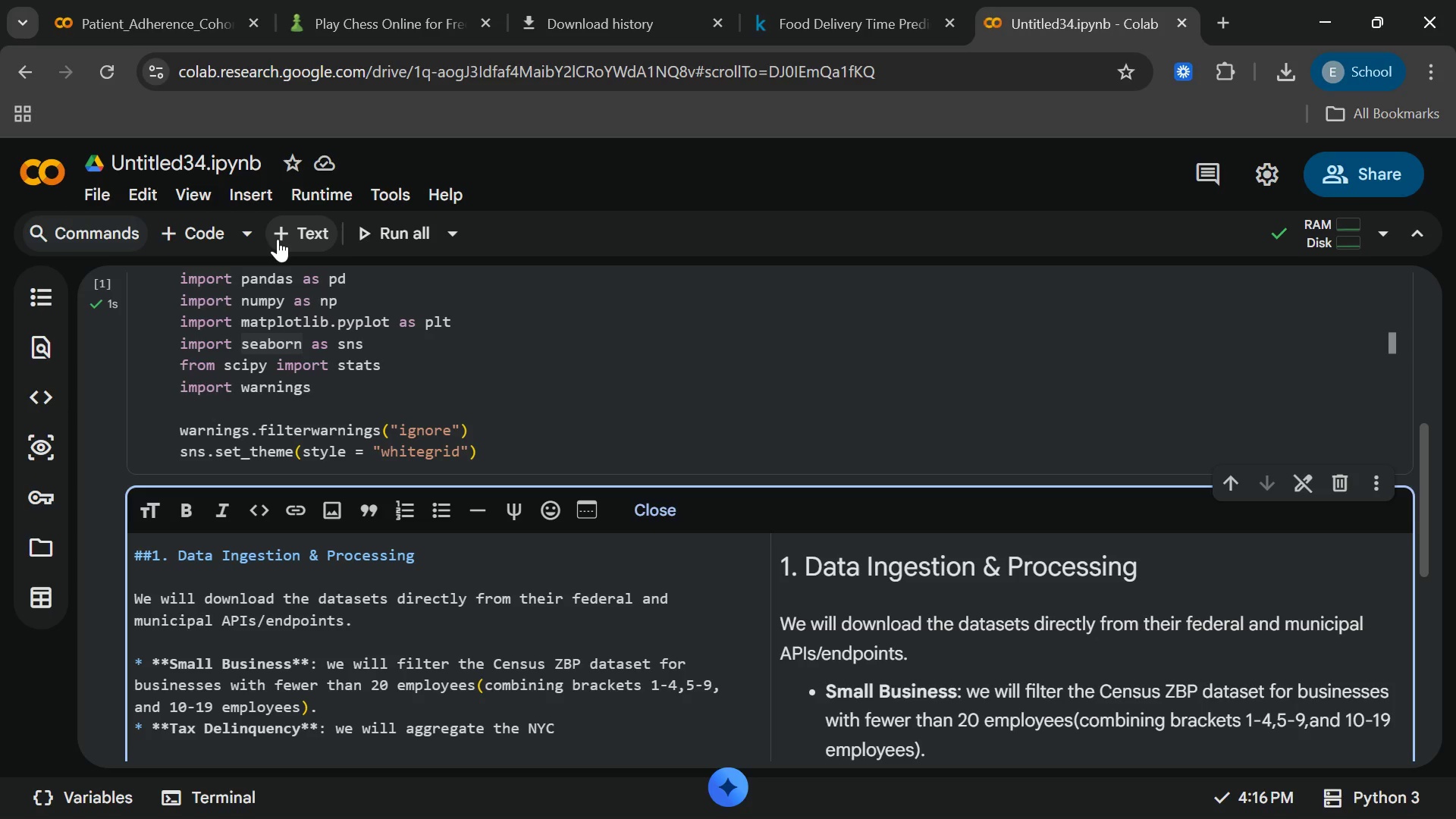 
type(Tax)
 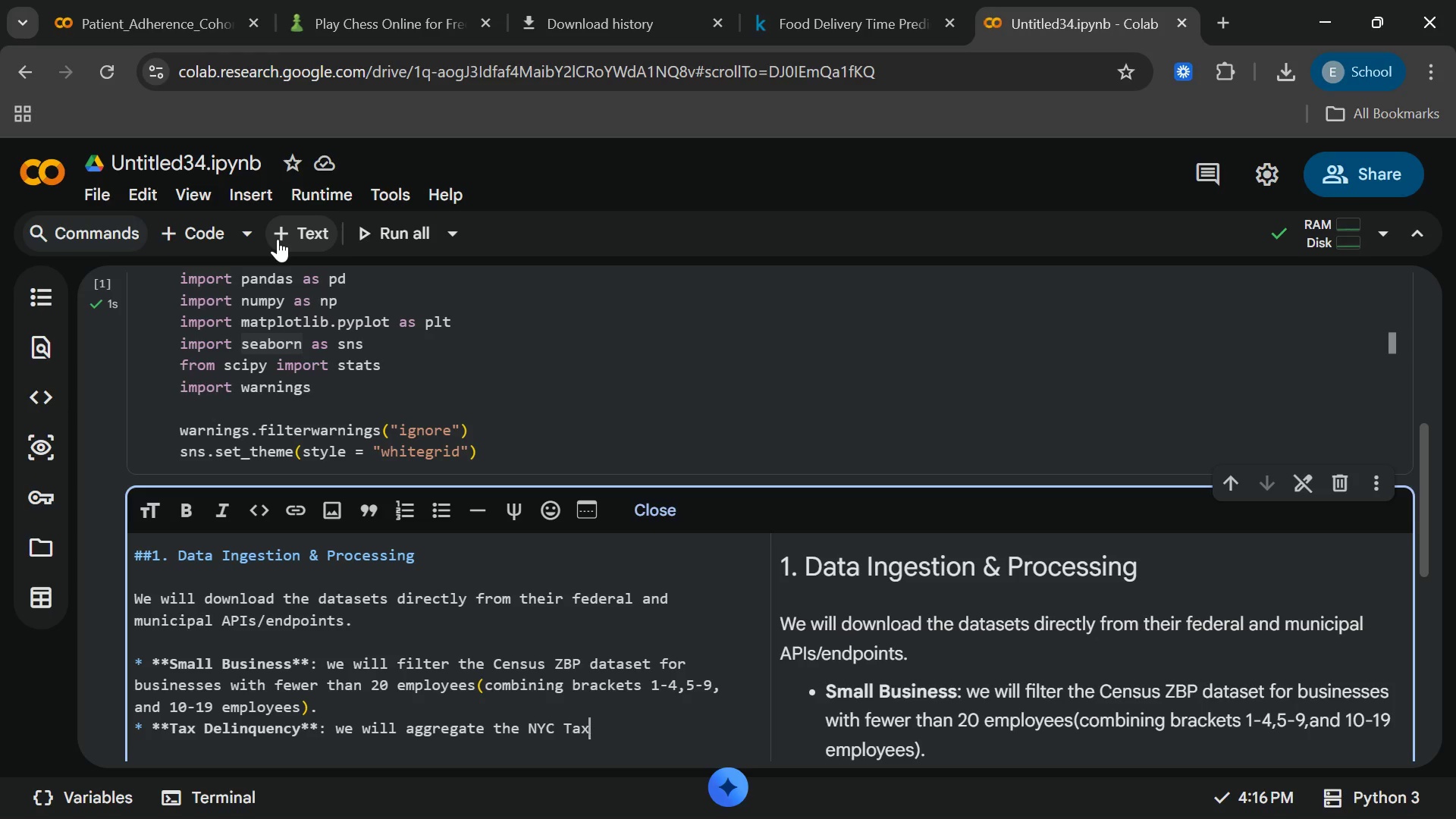 
type( lien)
key(Backspace)
key(Backspace)
key(Backspace)
key(Backspace)
type(Lien sale list by ZIP code to find the nym)
key(Backspace)
key(Backspace)
type(umber of severely delinquent properties.)
 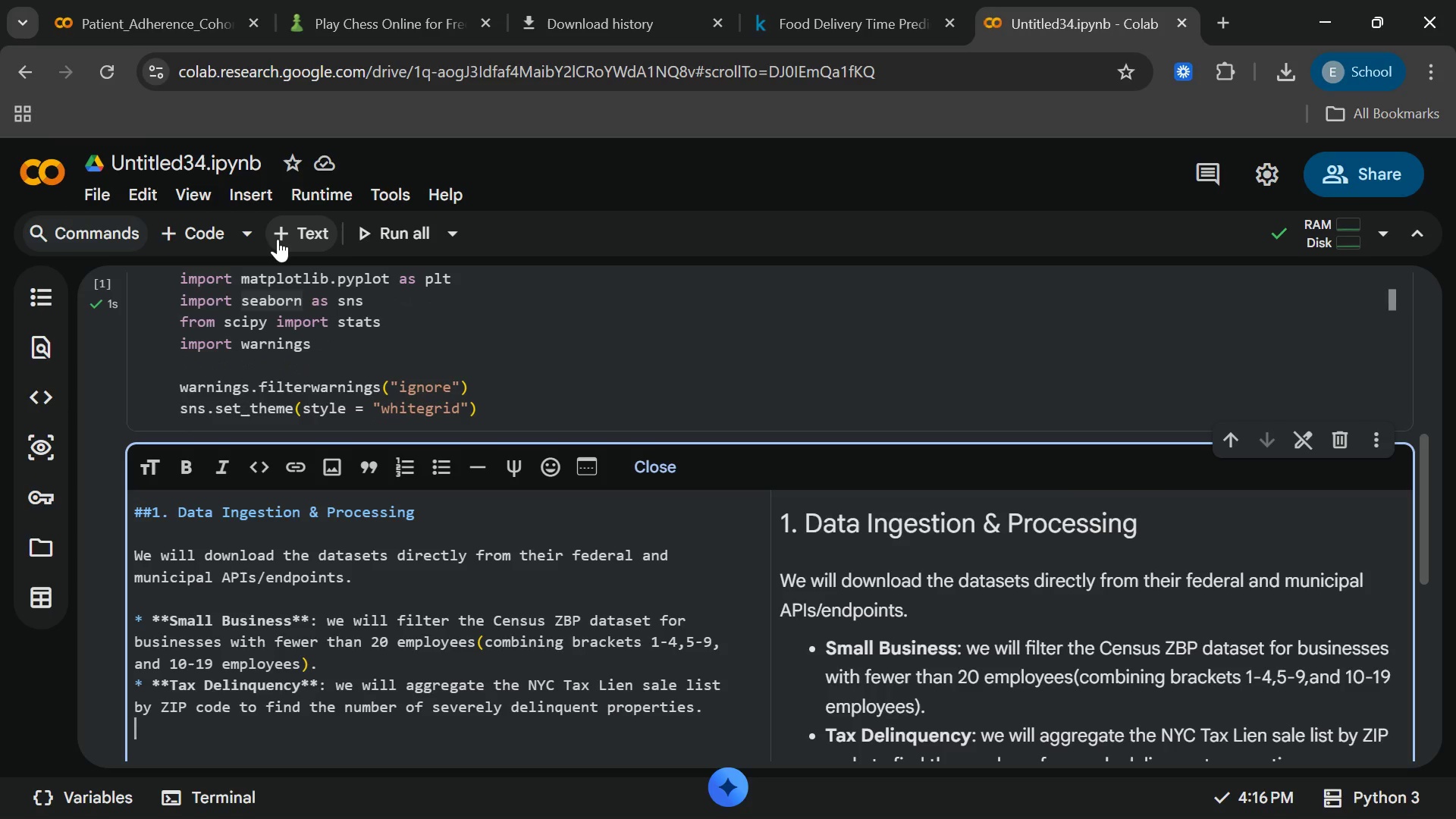 
 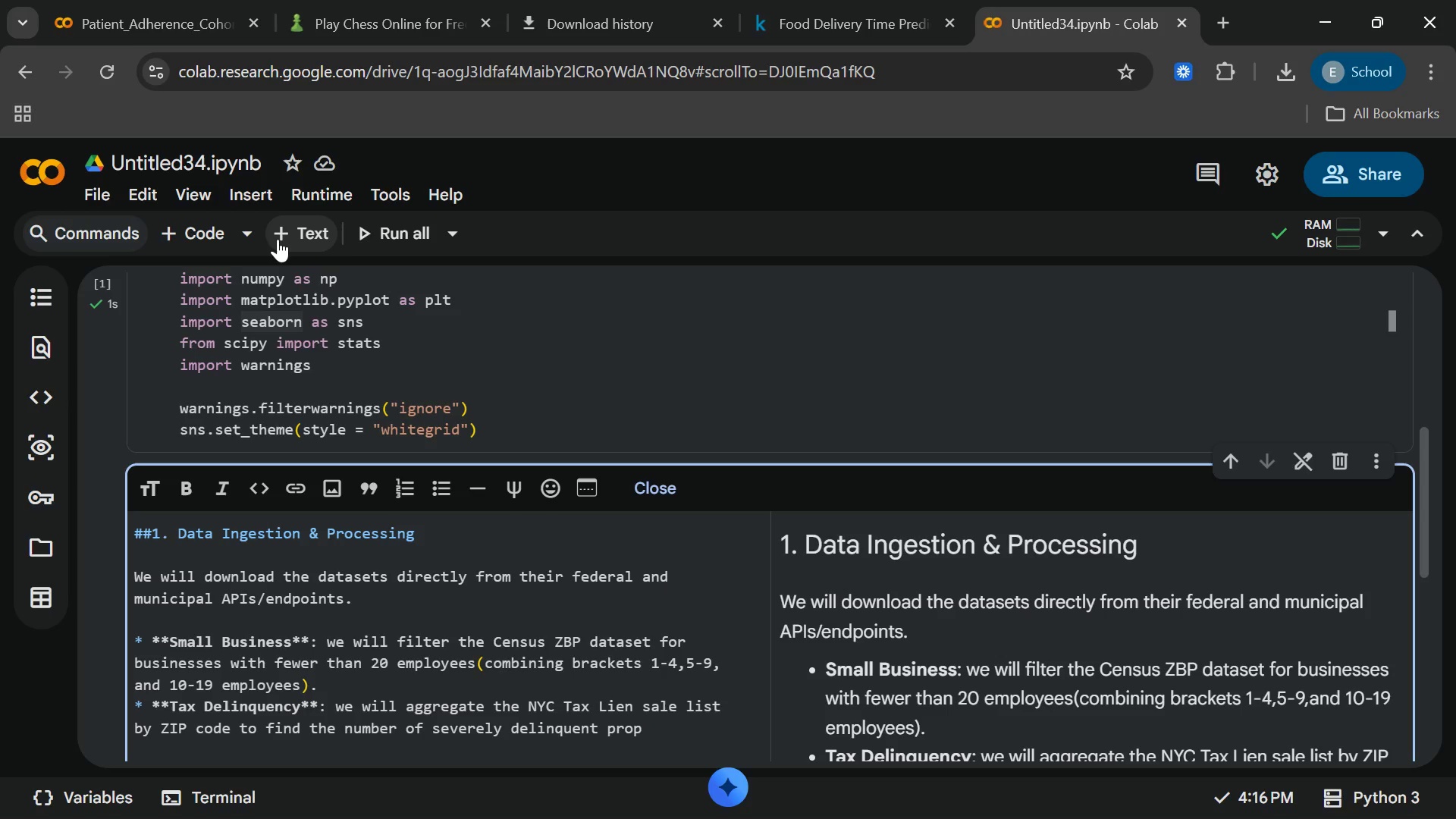 
key(Enter)
 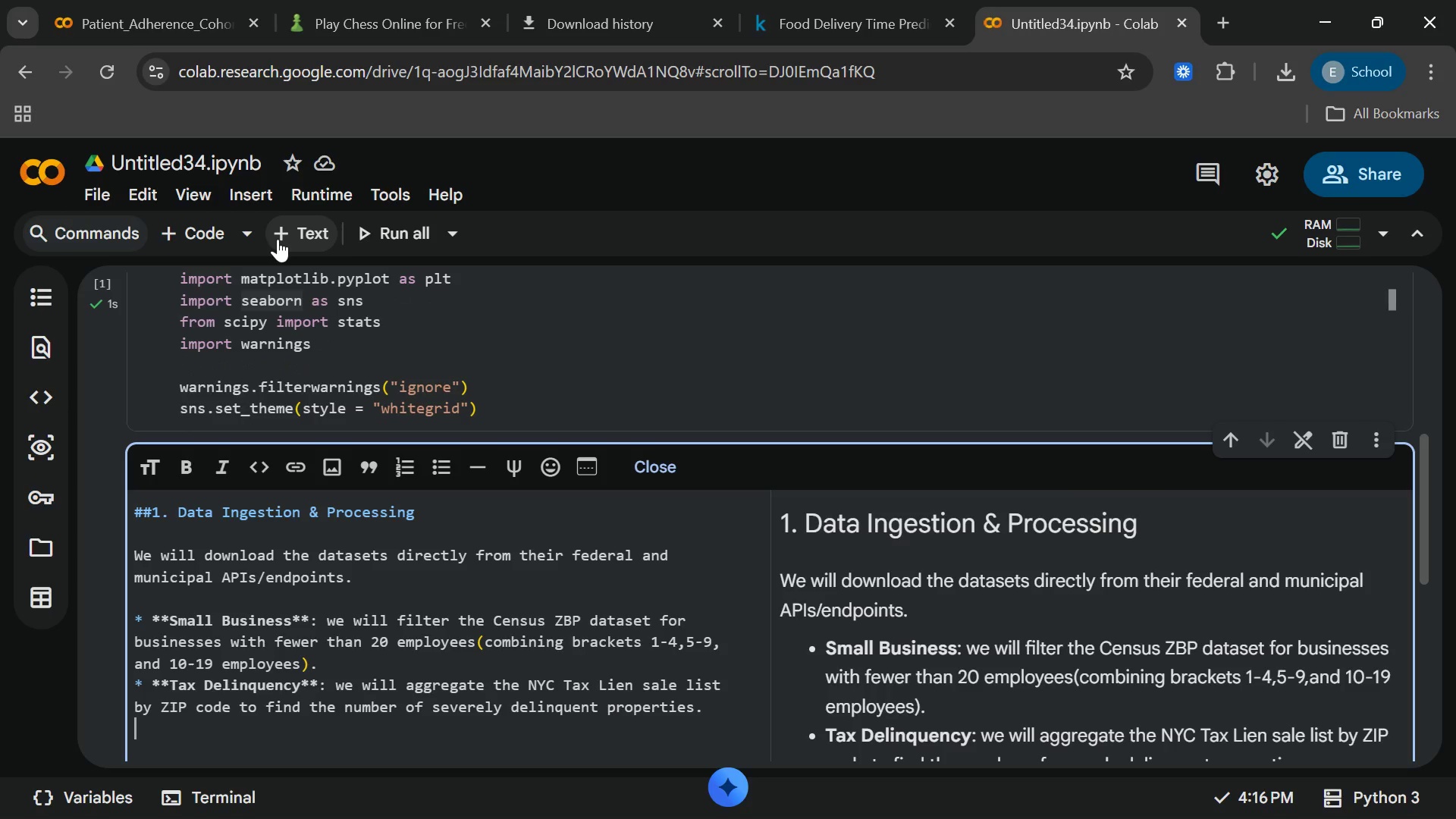 
key(Enter)
 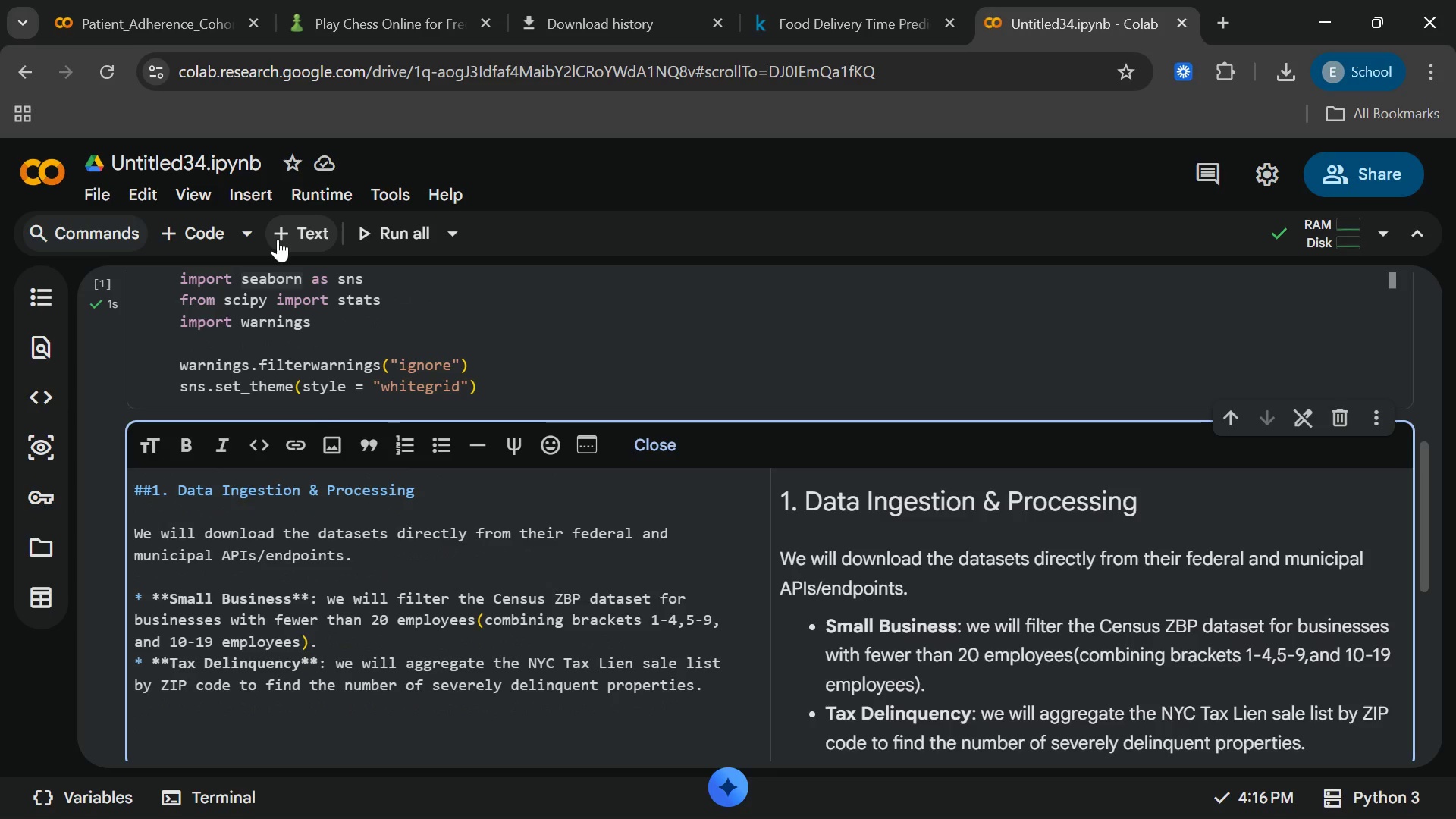 
type(* **Density Normalization**: we will use NYC MODZCTA population estimates to calculate metricsper)
 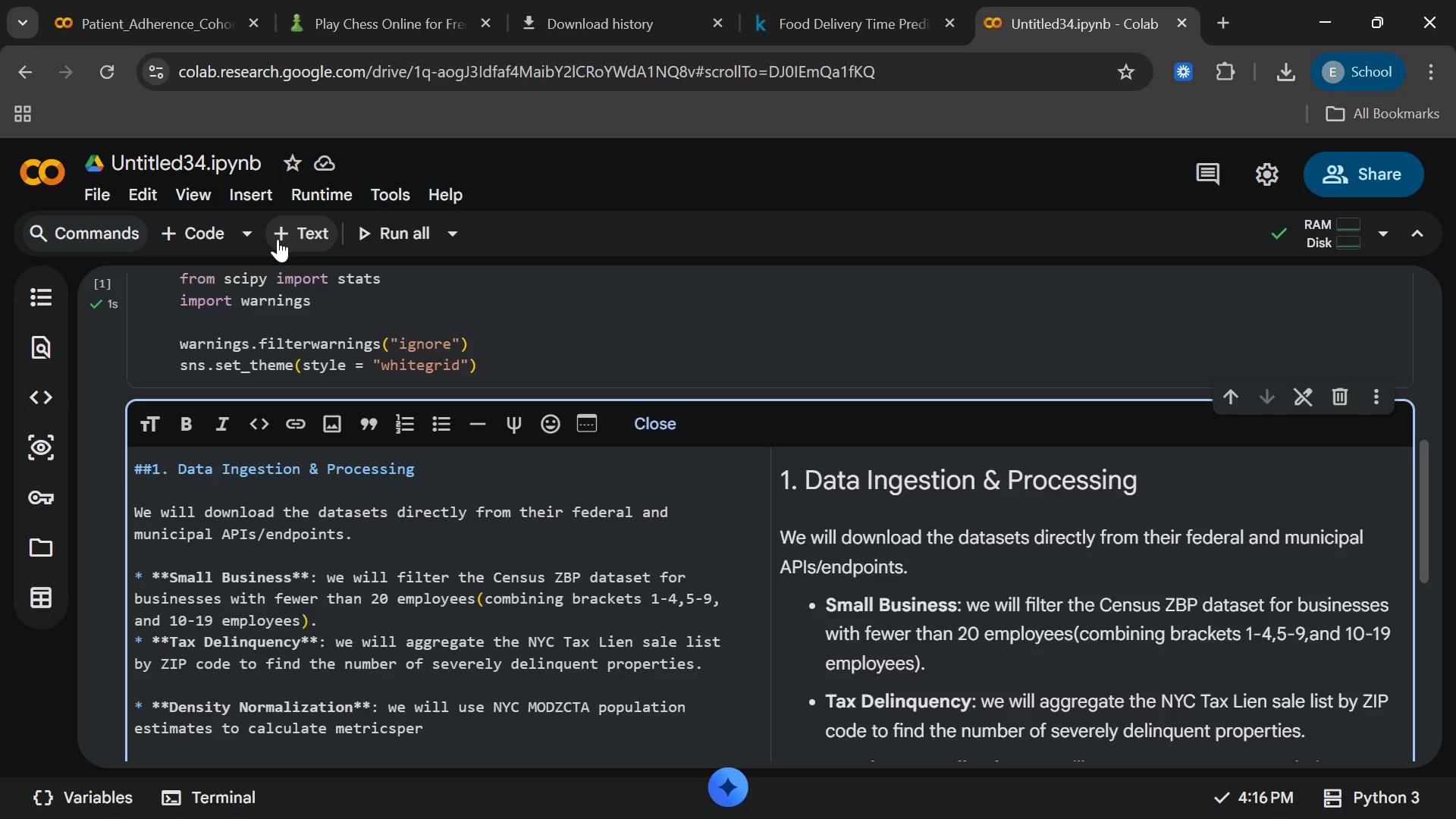 
key(ArrowLeft)
 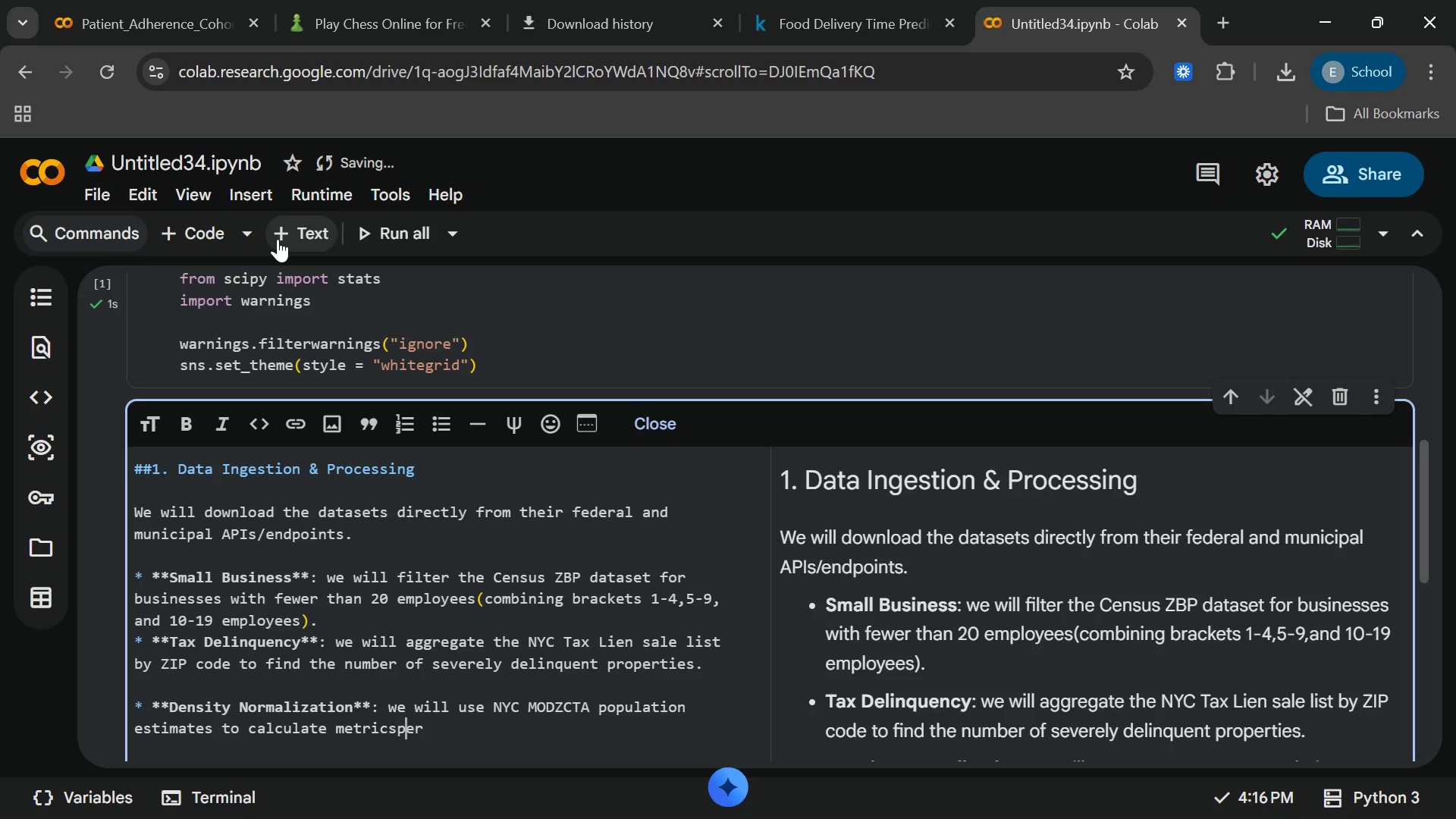 
key(ArrowLeft)
 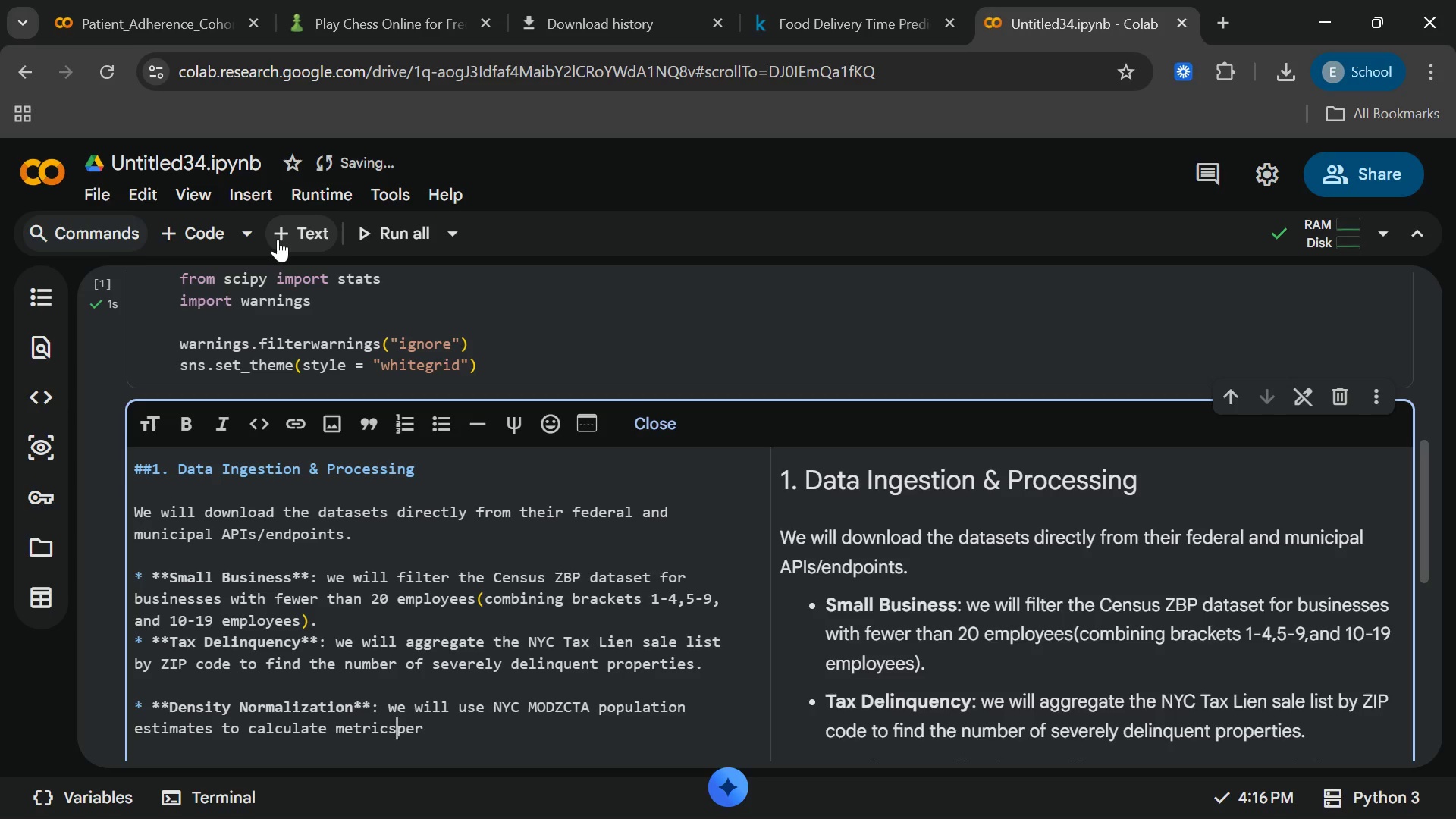 
key(ArrowLeft)
 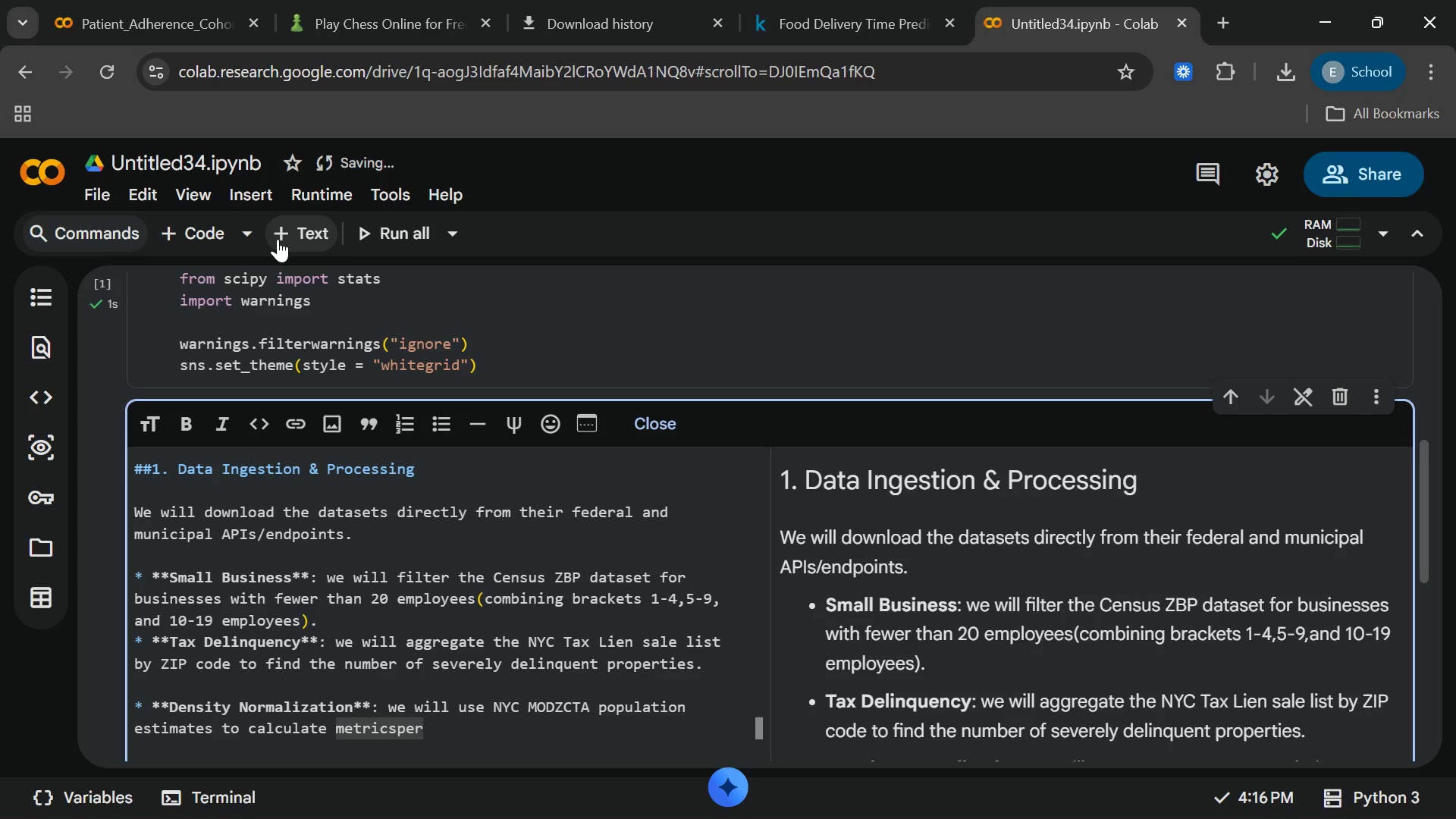 
type( [End] 1000 residents.)
 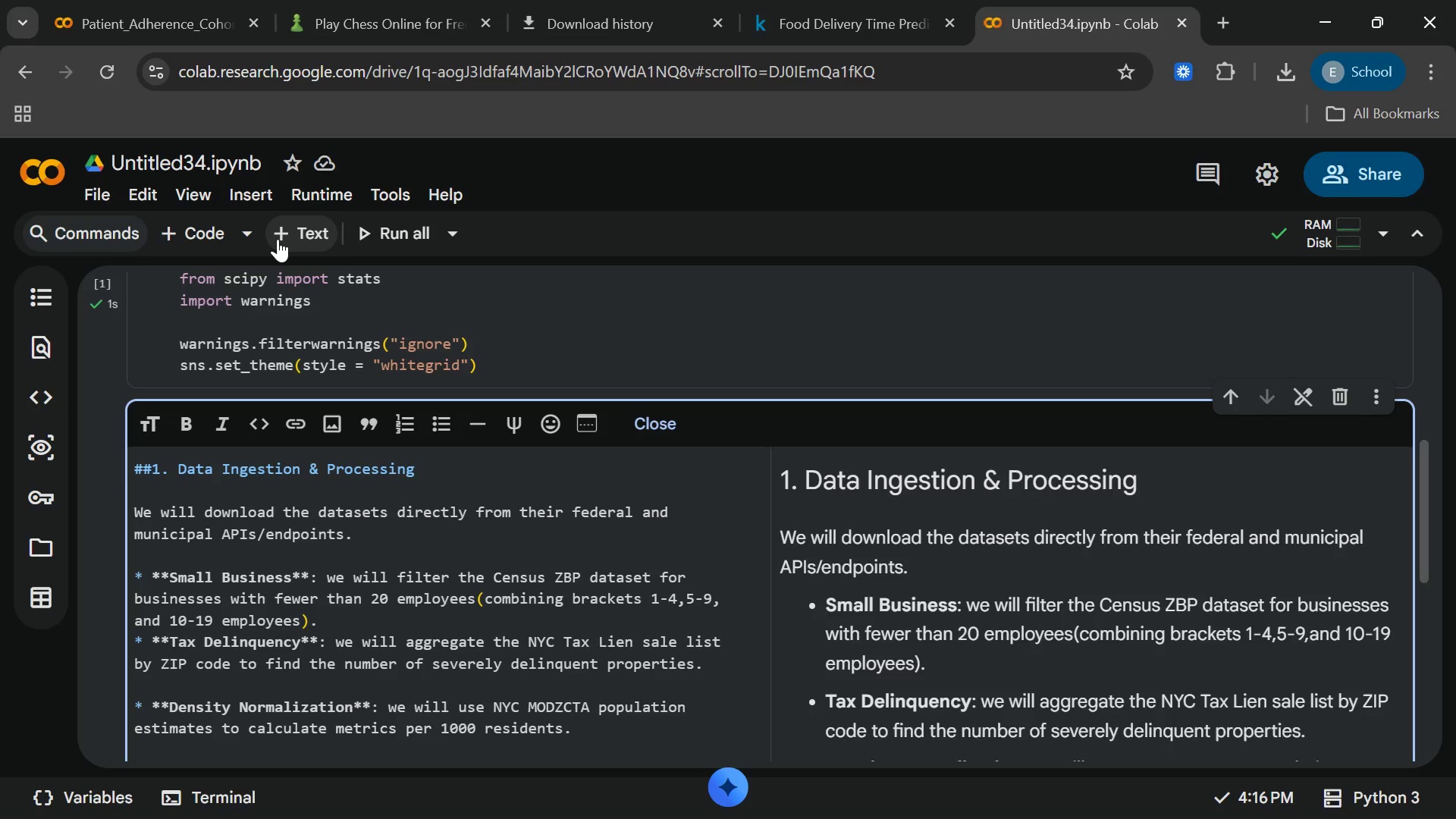 
wait(9.28)
 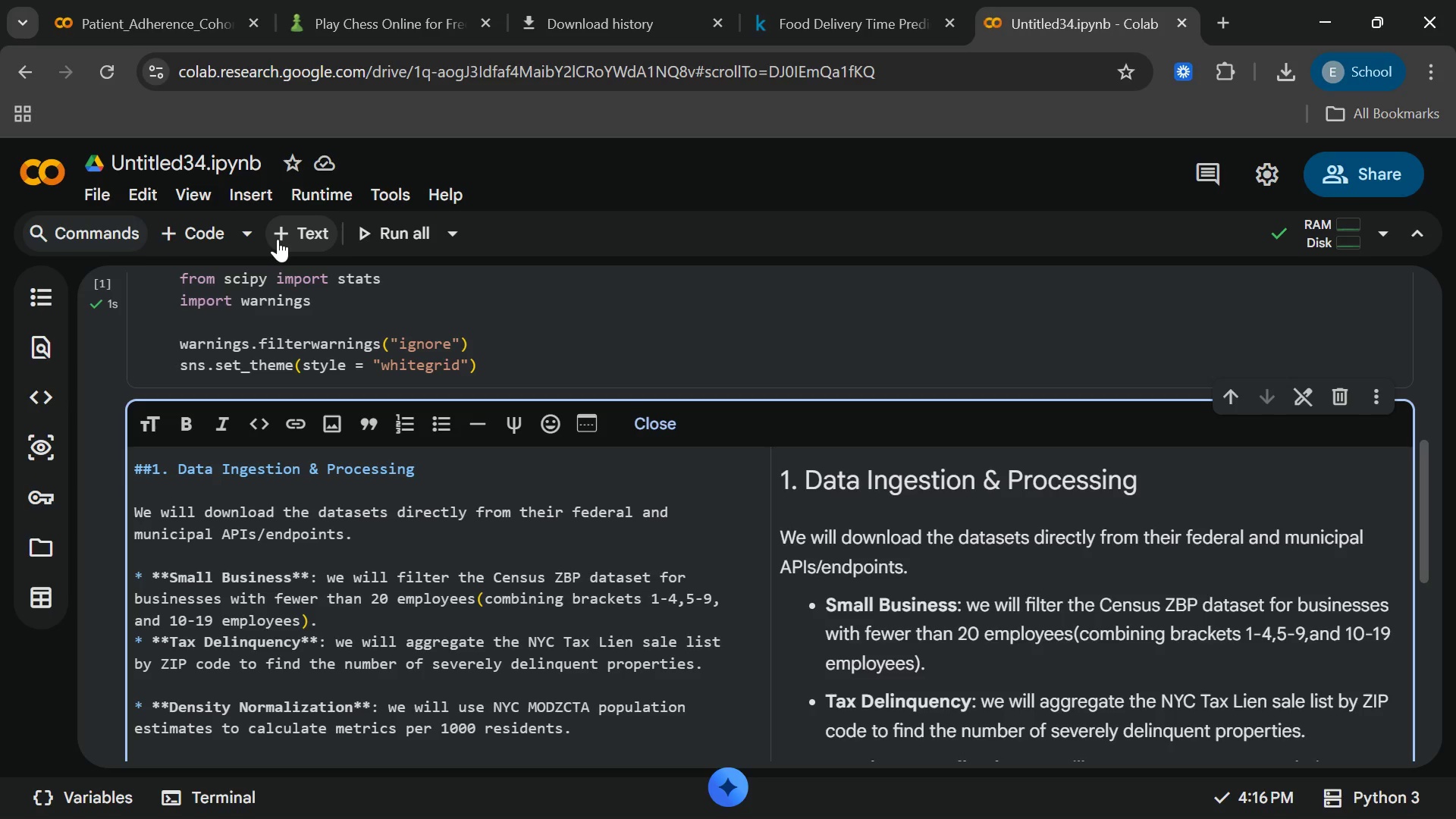 
left_click([211, 228])
 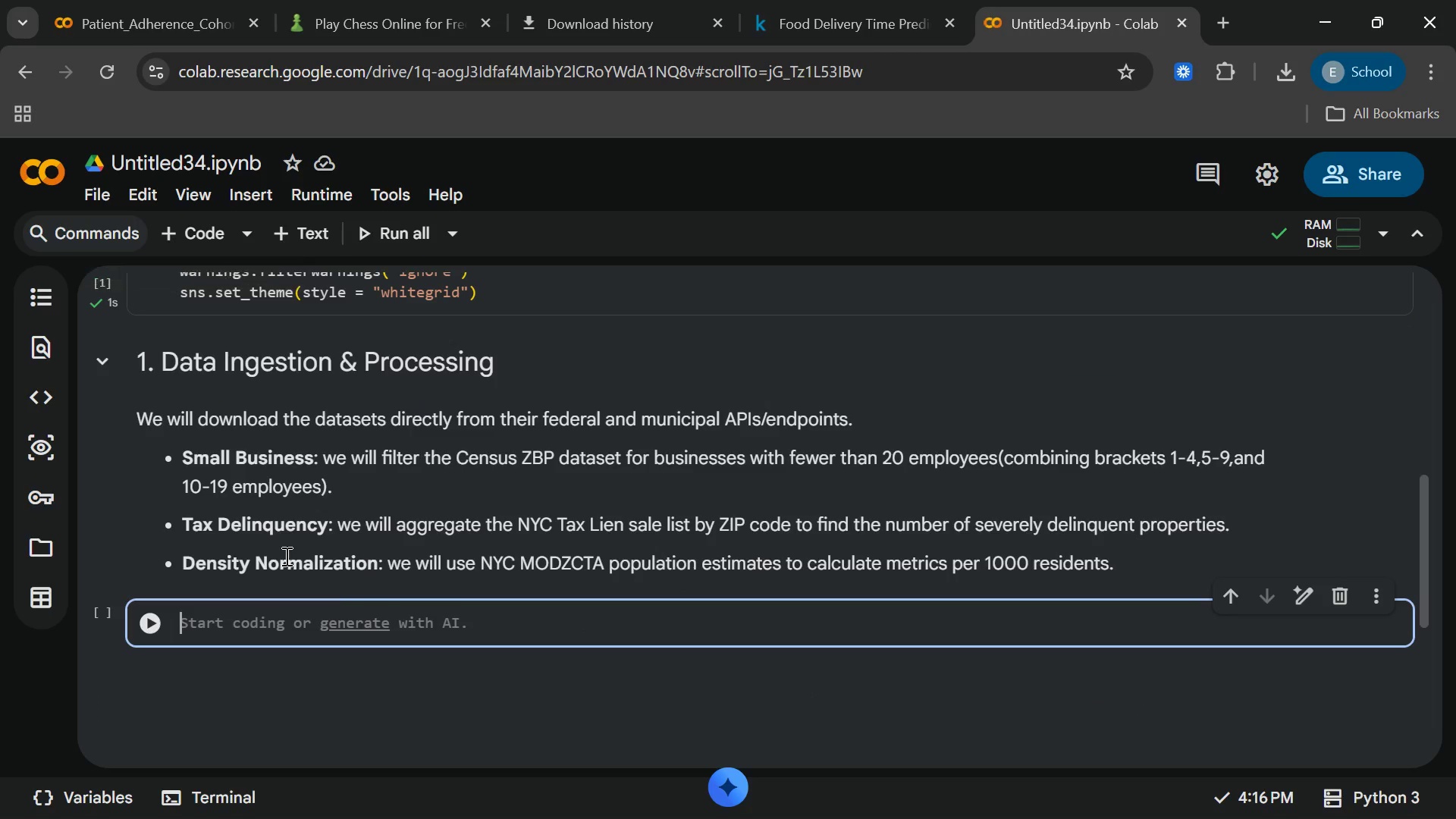 
type(print("FE\)
key(Backspace)
key(Backspace)
type(etching real public datasets... [End])
 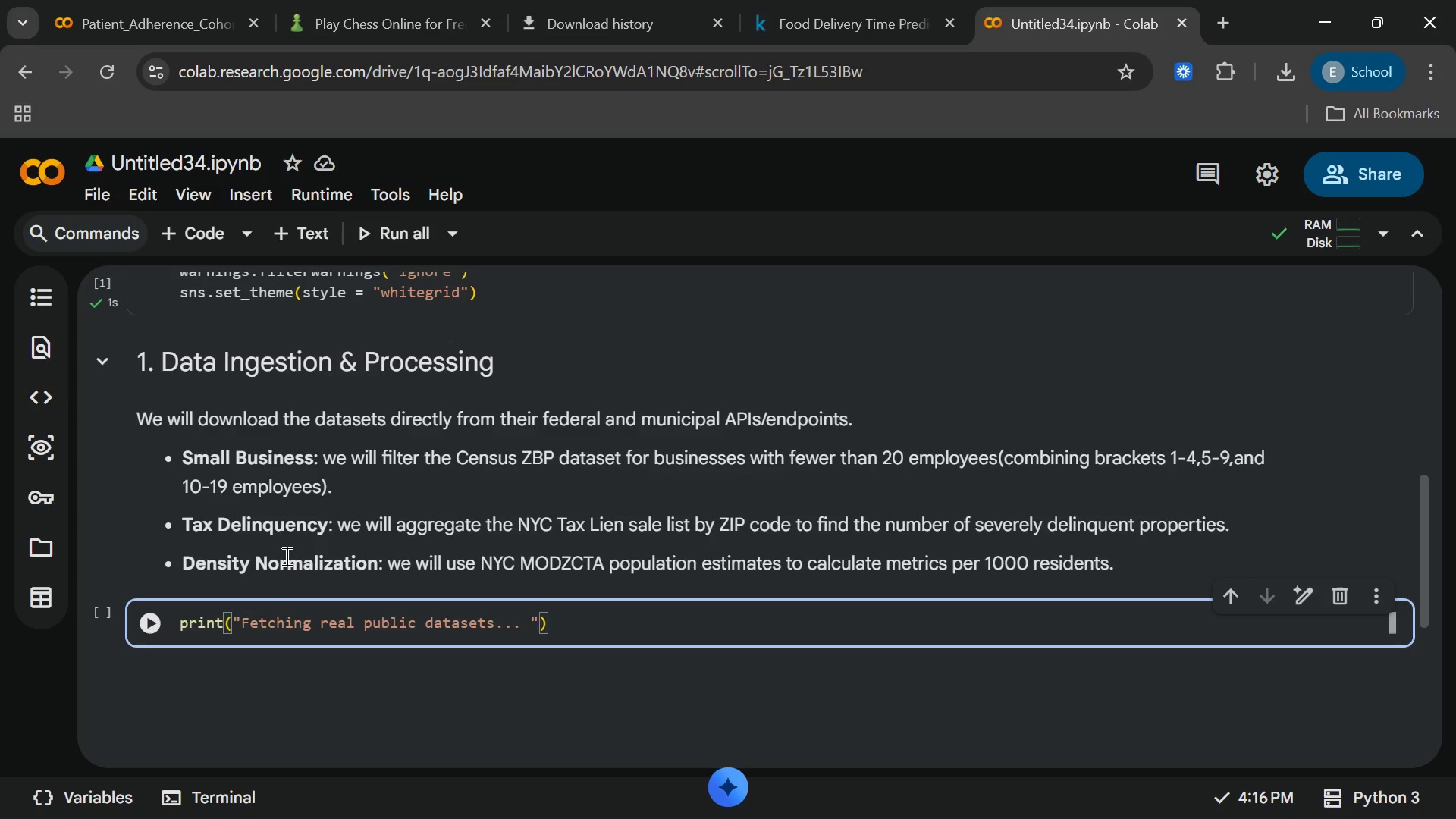 
key(Enter)
 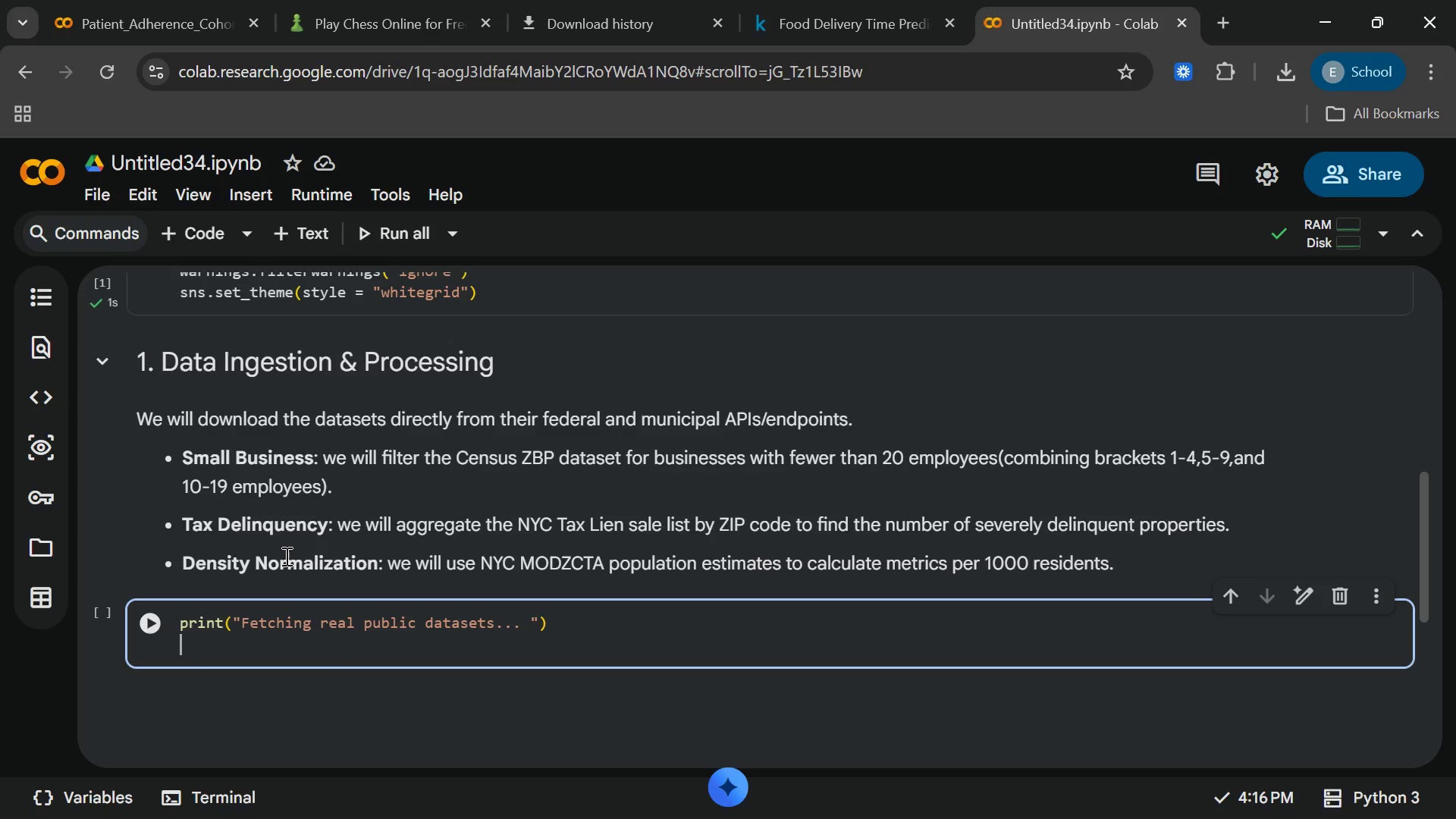 
key(Enter)
 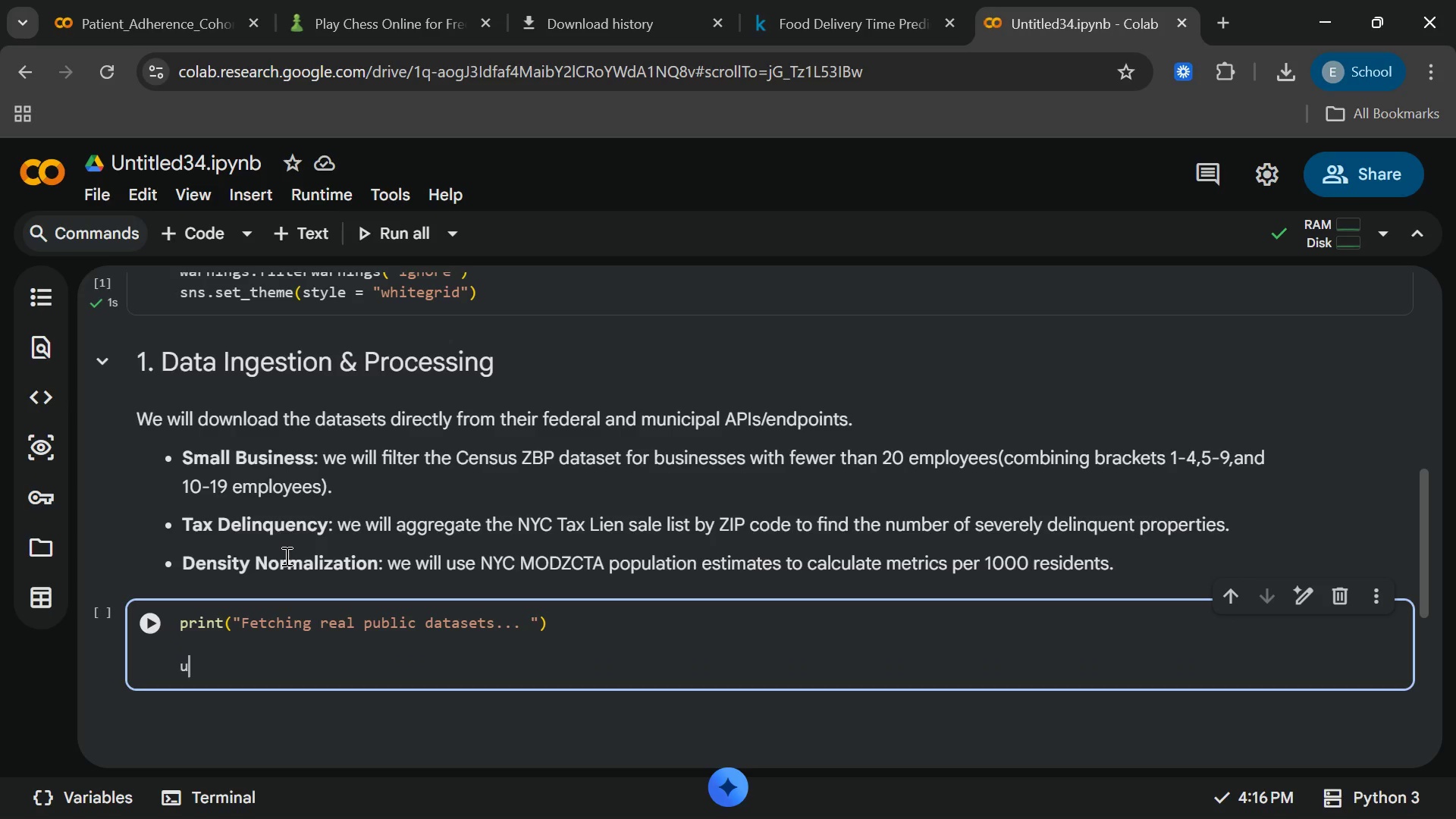 
type(url_zbp = ")
 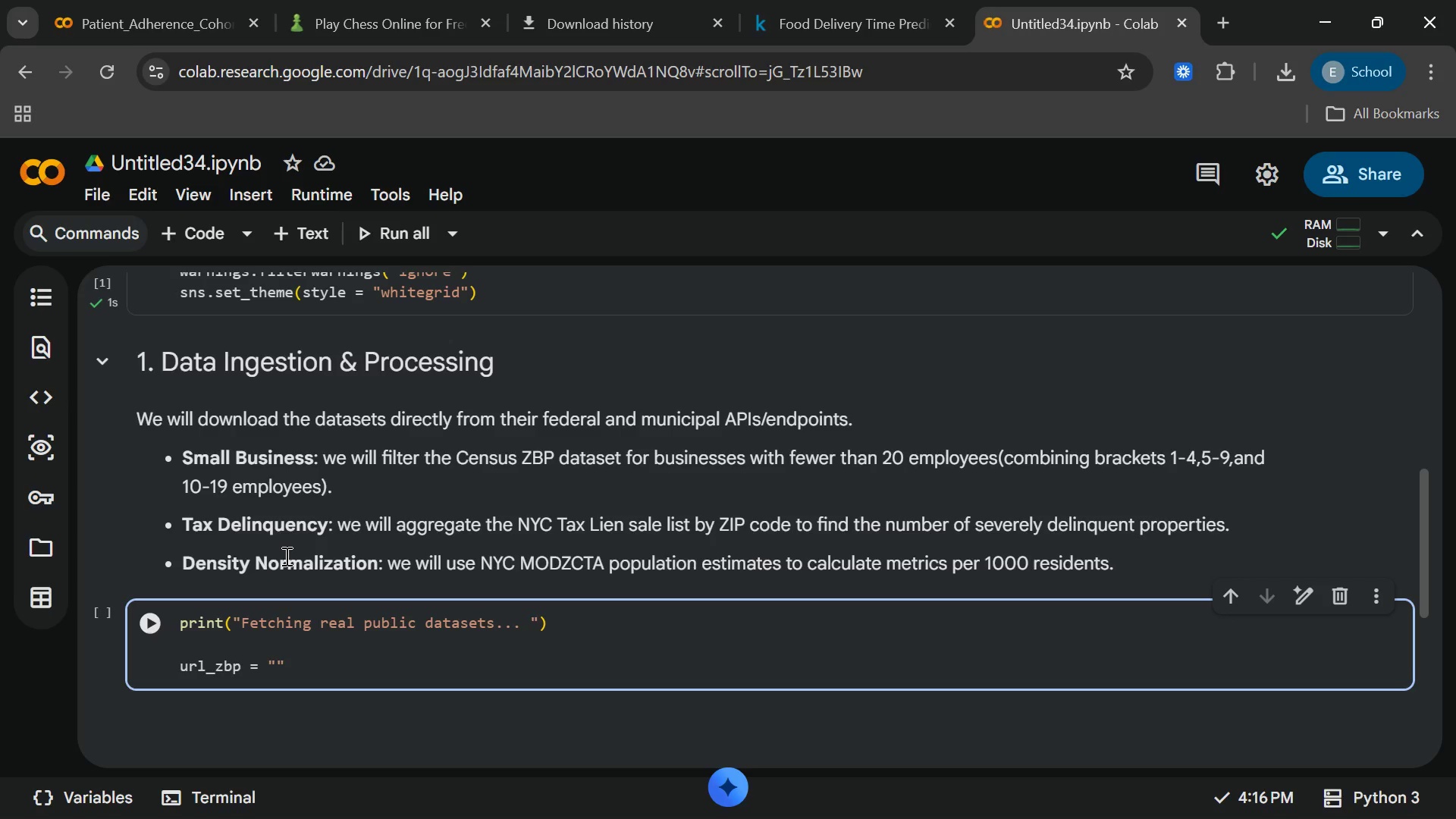 
wait(7.3)
 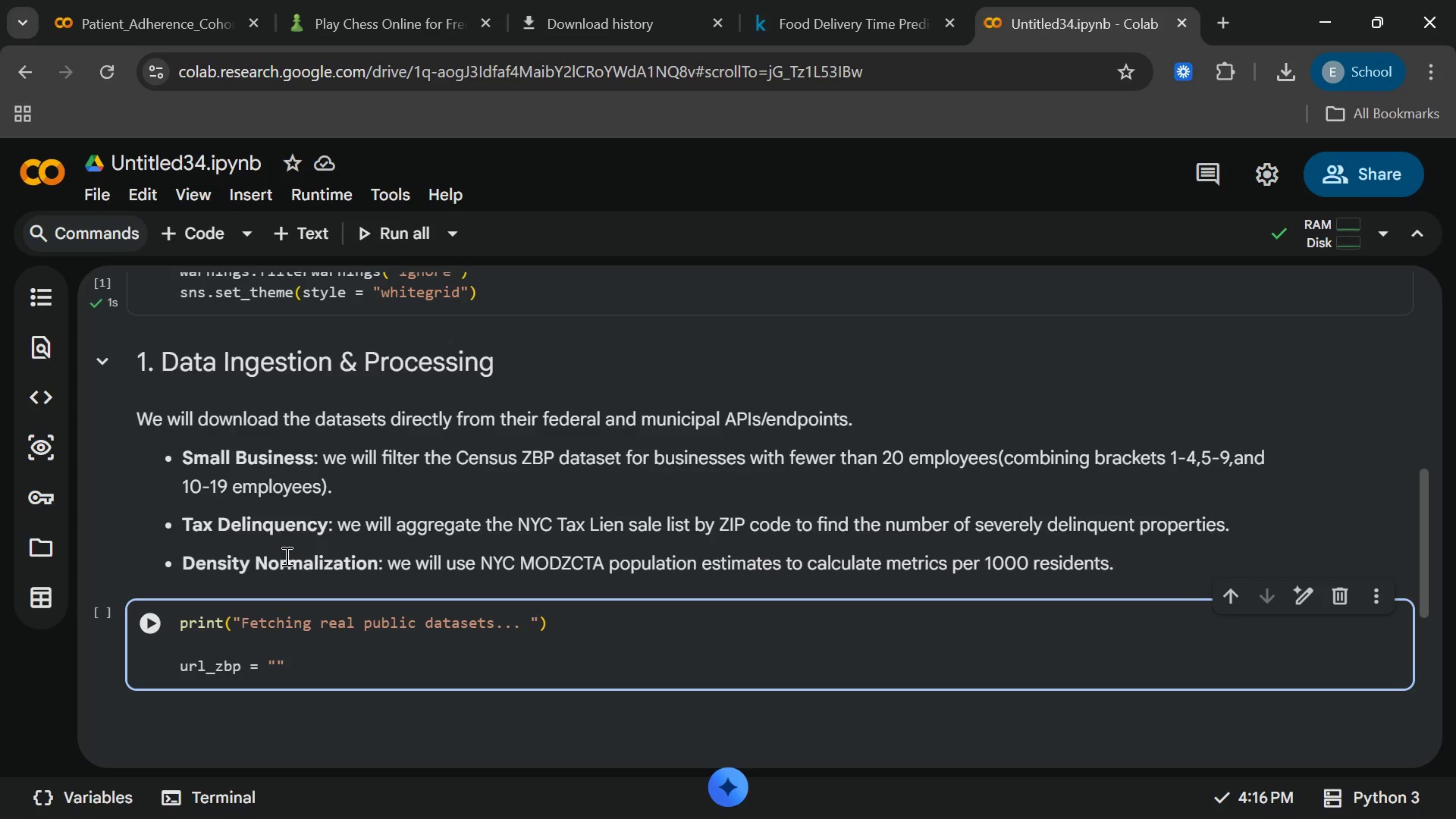 
left_click_drag(start_coordinate=[905, 354], to_coordinate=[899, 370])
 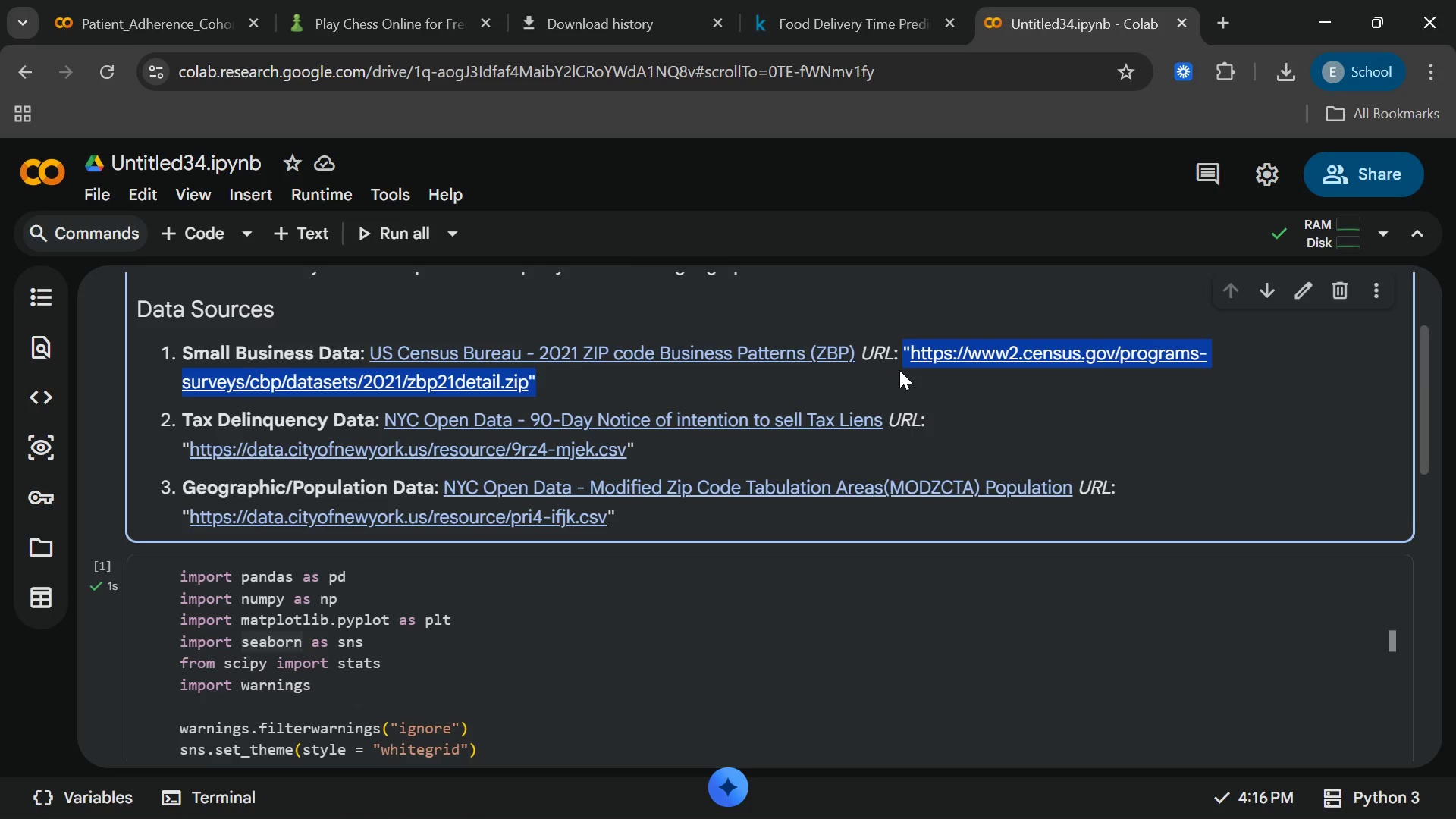 
key(Control+C)
 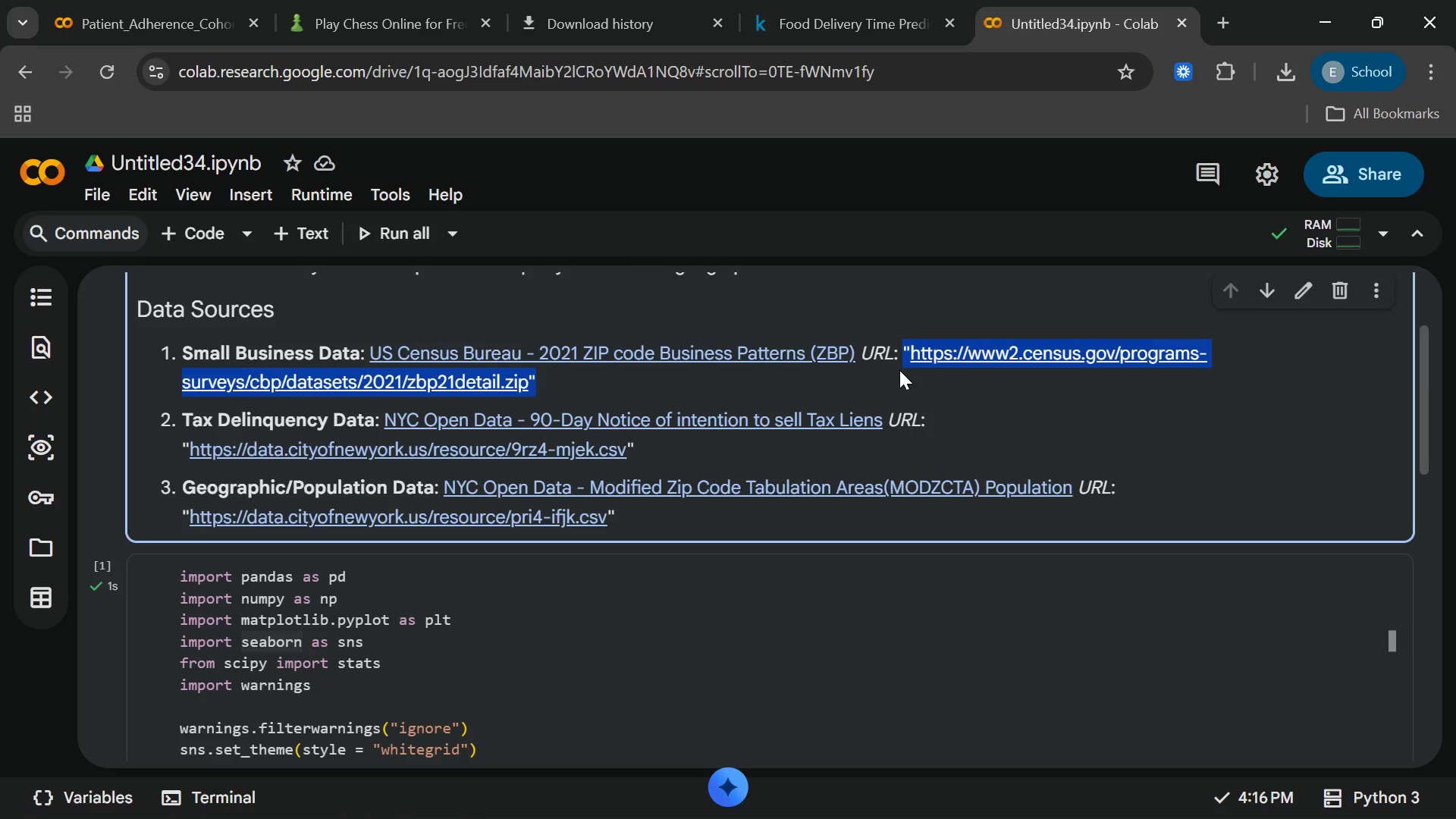 
key(Control+C)
 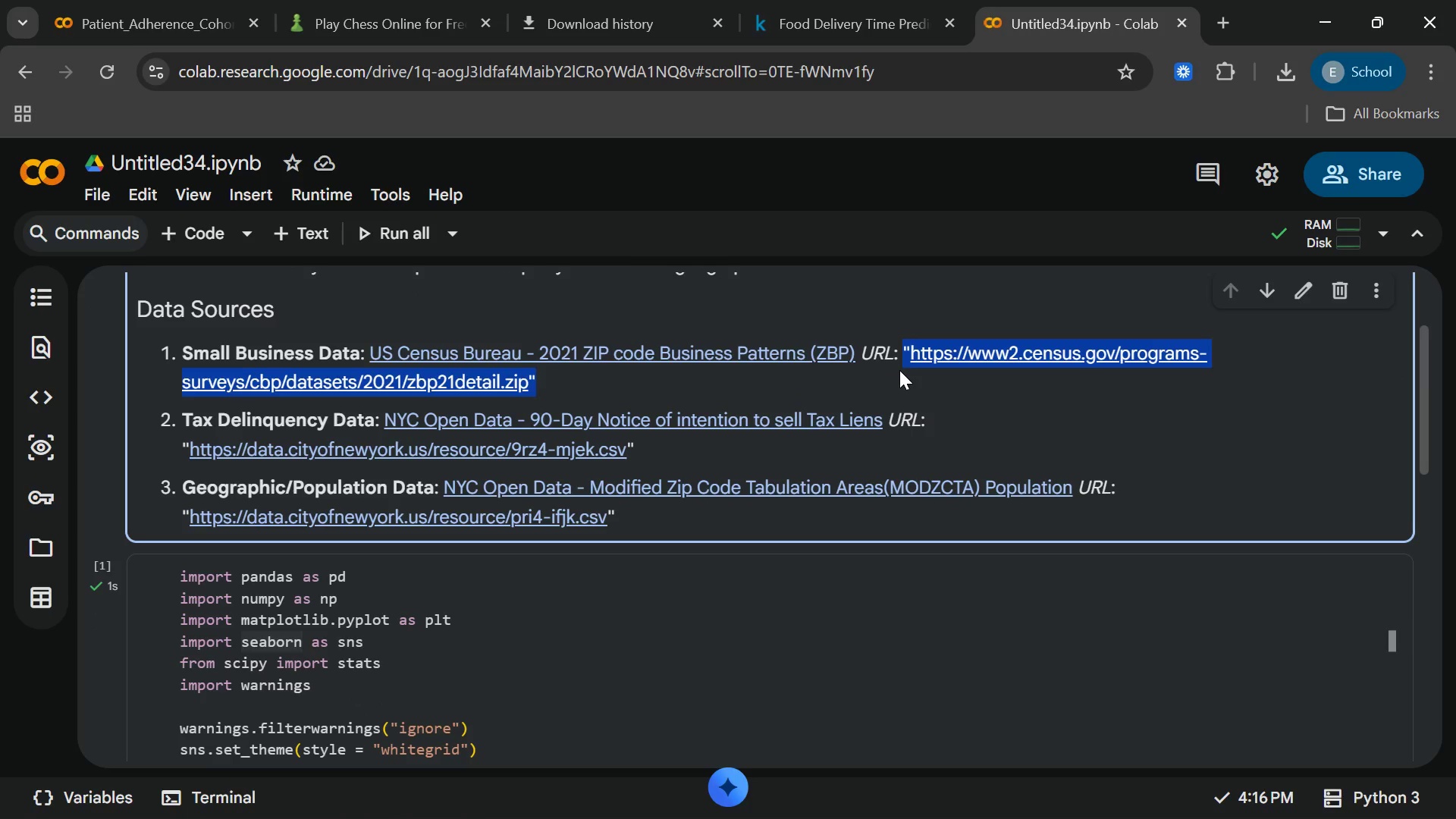 
key(Control+C)
 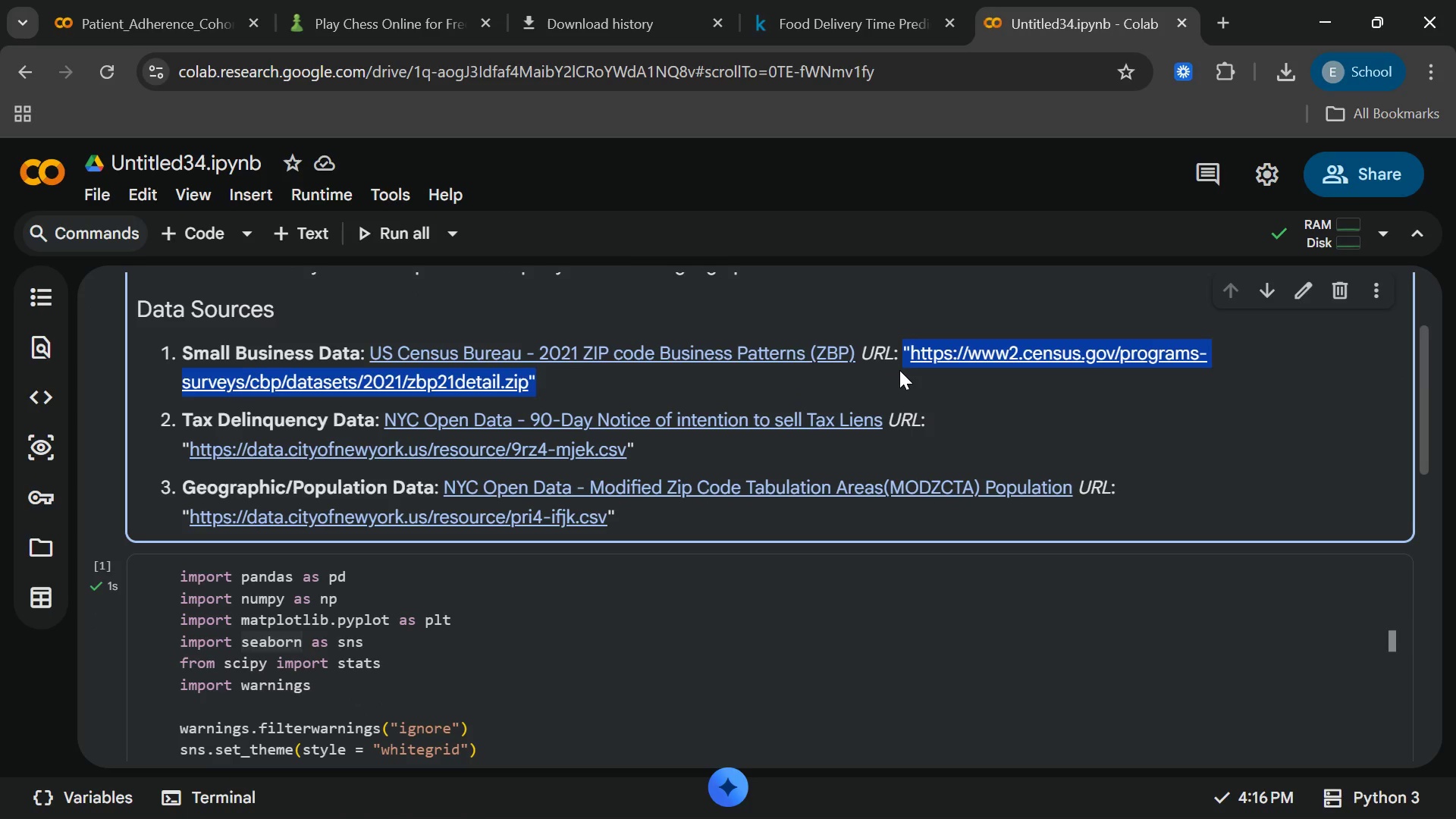 
key(Control+C)
 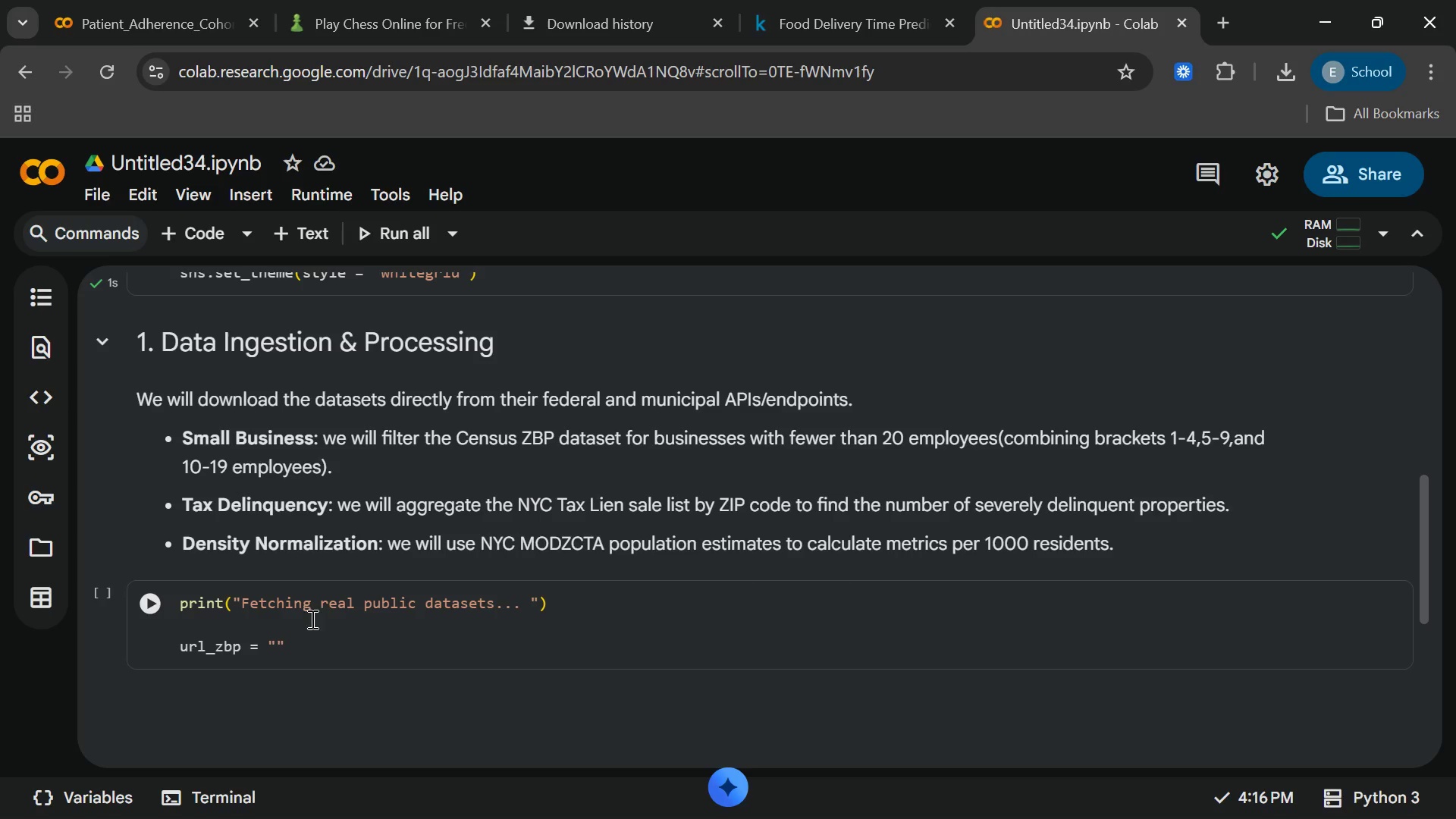 
left_click_drag(start_coordinate=[292, 639], to_coordinate=[273, 645])
 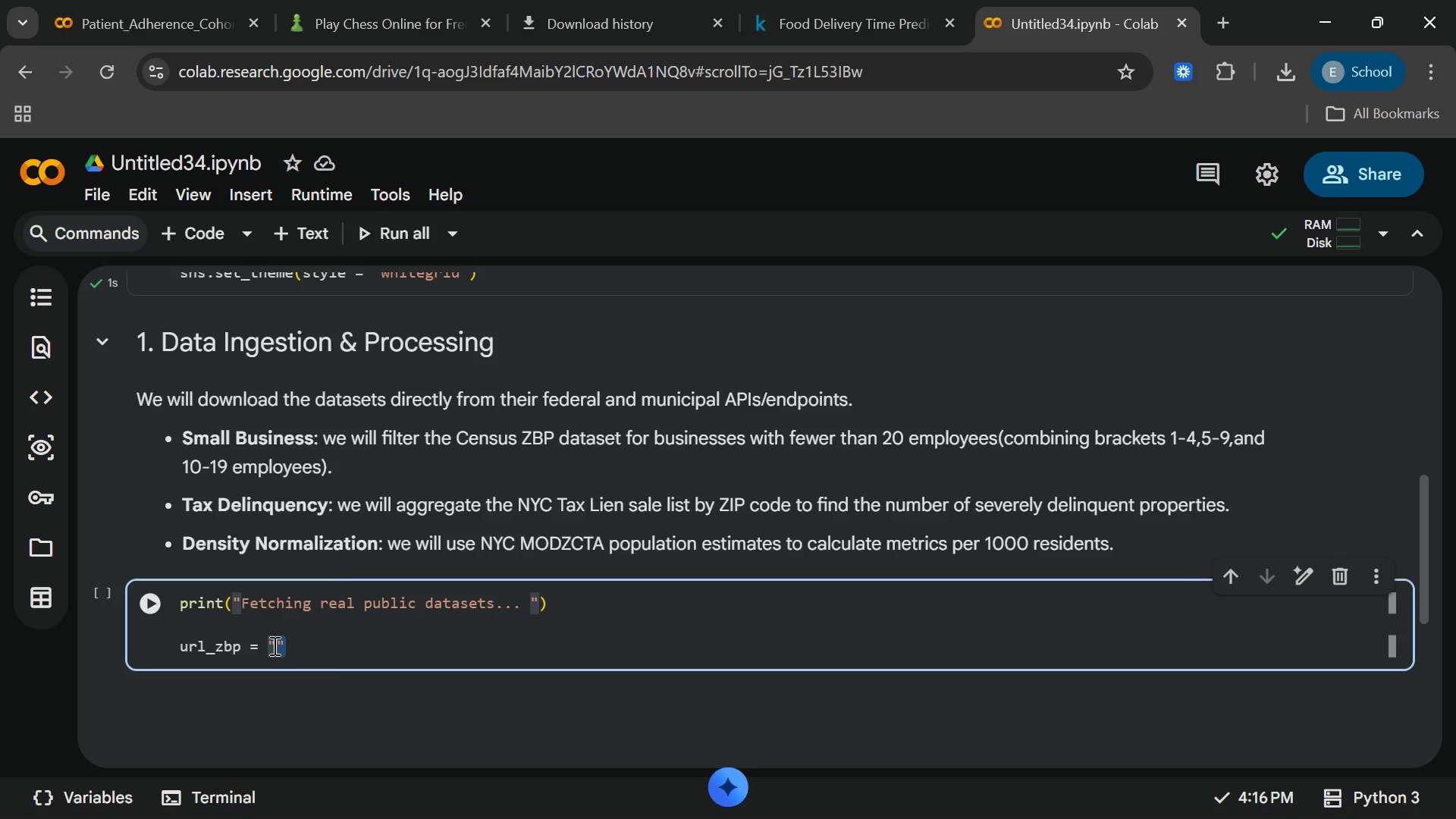 
hold_key(key=ControlLeft, duration=0.45)
 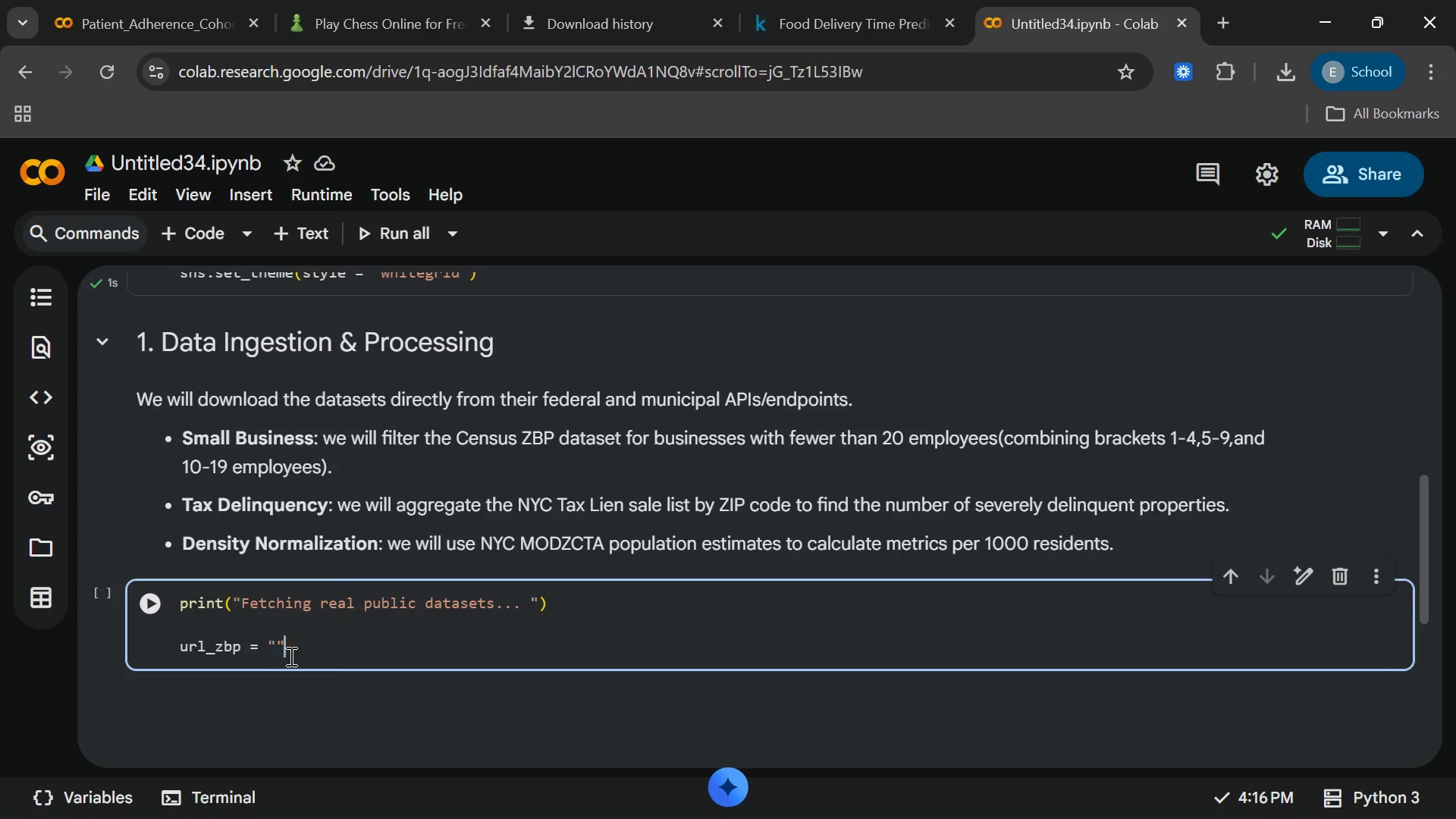 
left_click([290, 656])
 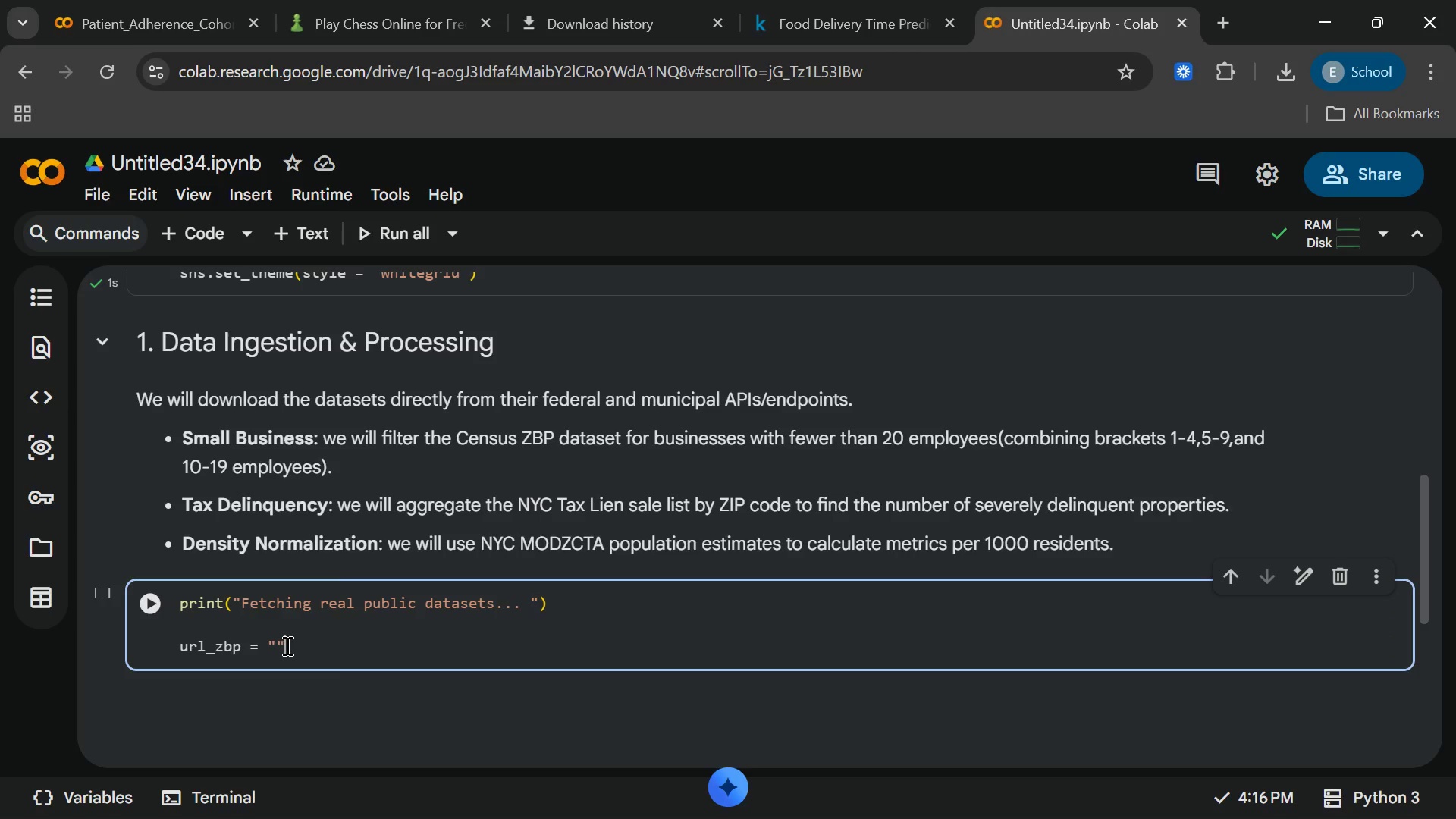 
left_click_drag(start_coordinate=[286, 645], to_coordinate=[272, 645])
 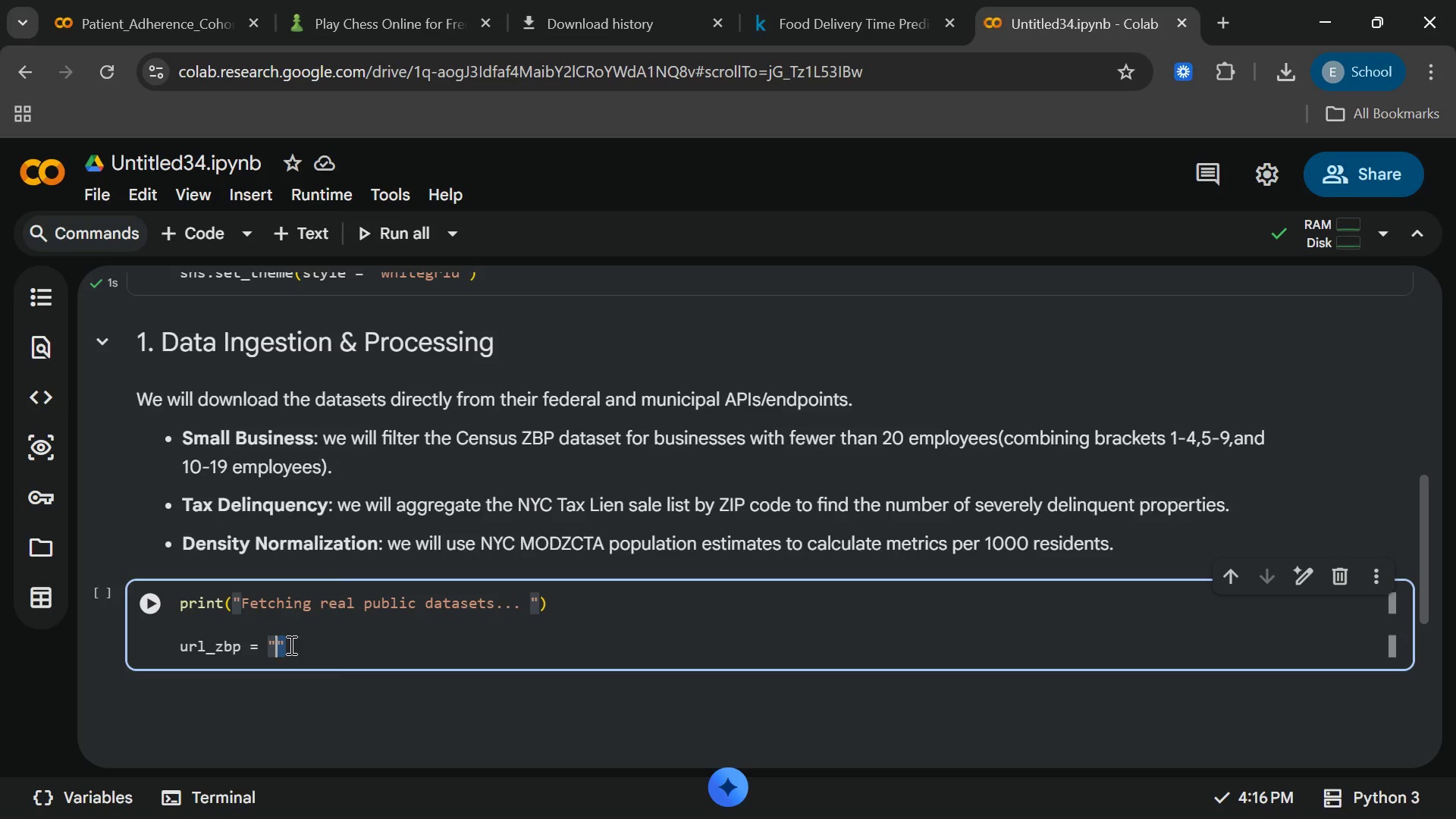 
left_click([290, 645])
 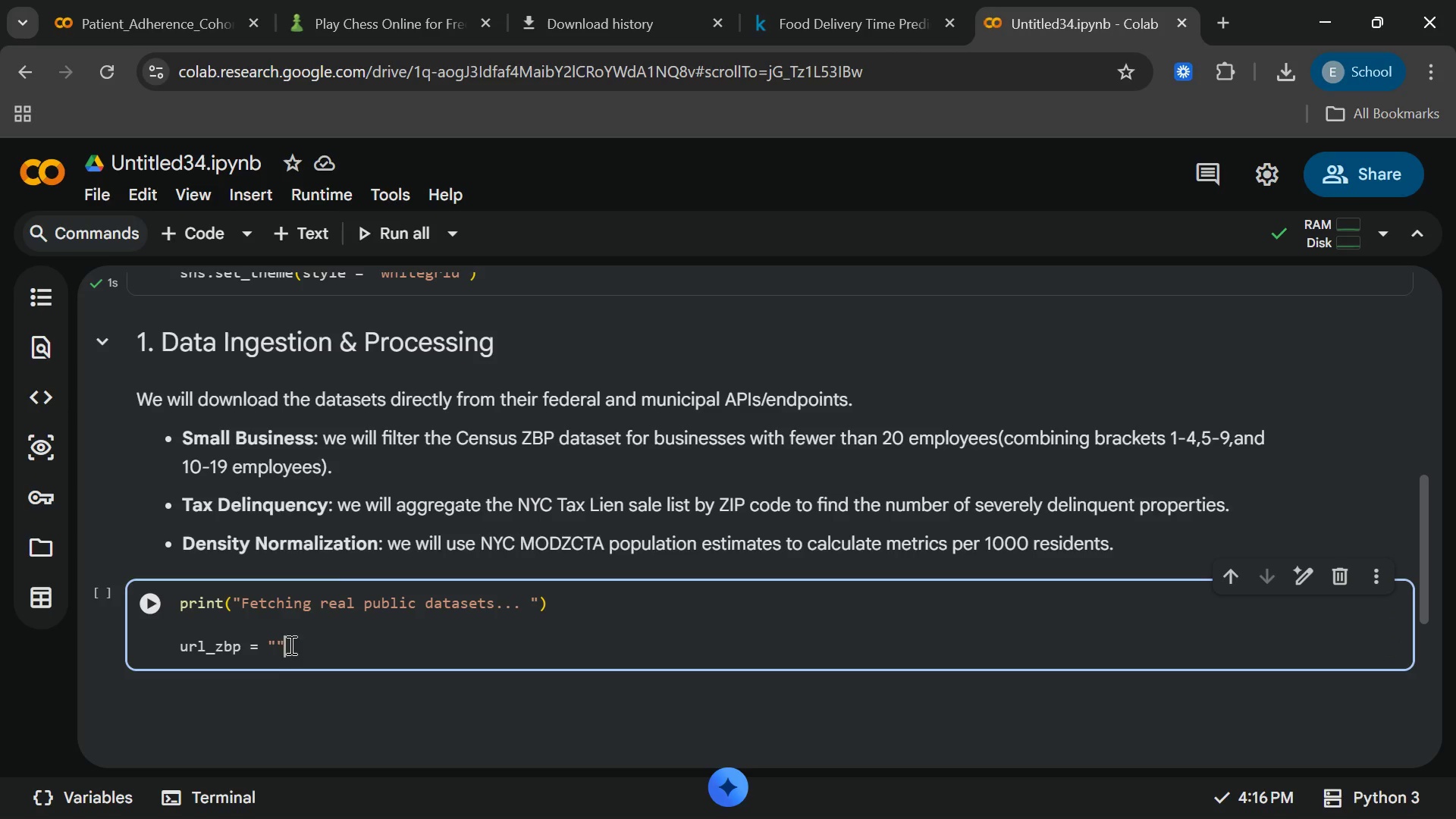 
left_click_drag(start_coordinate=[290, 645], to_coordinate=[270, 643])
 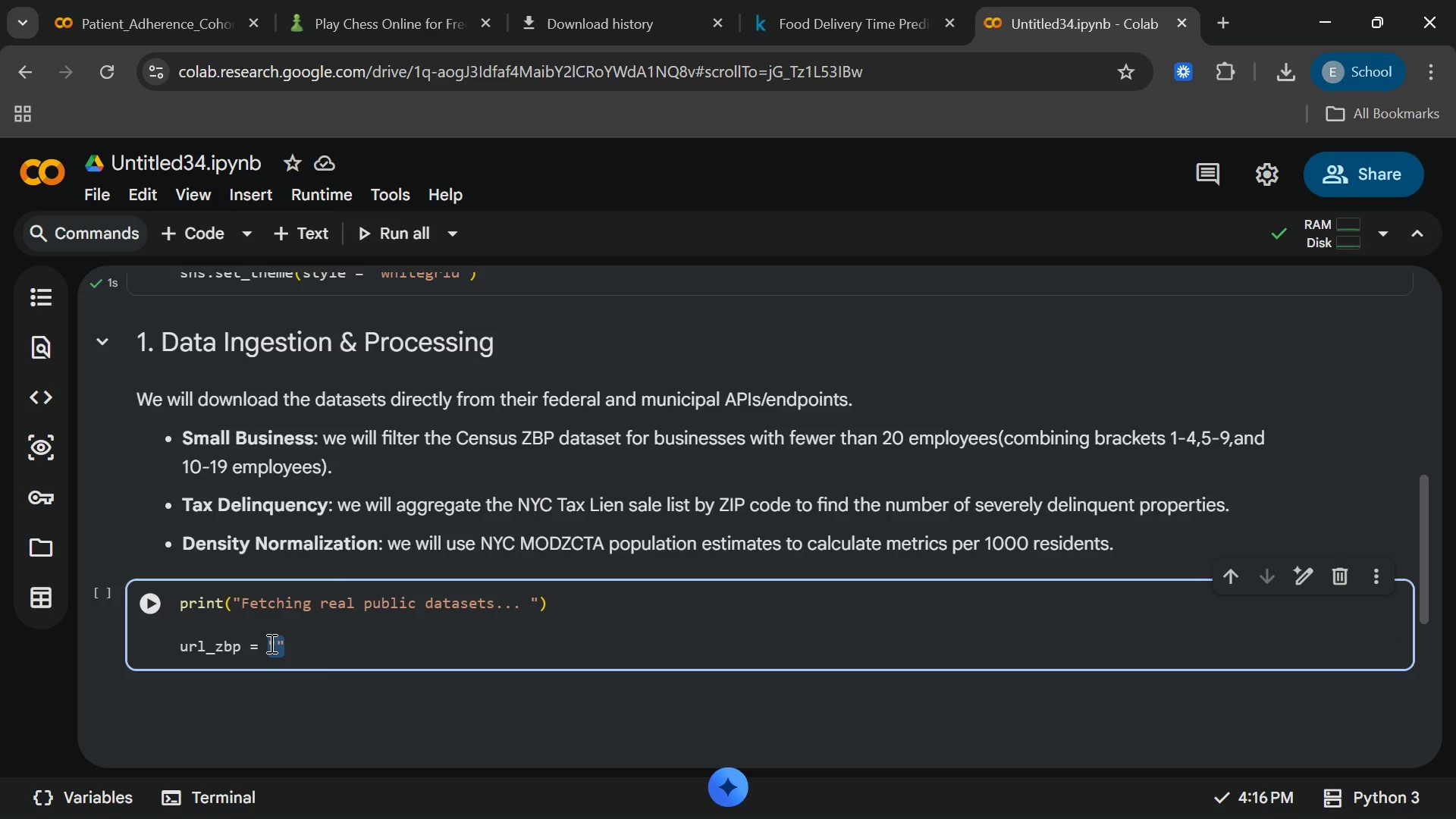 
key(Control+V)
 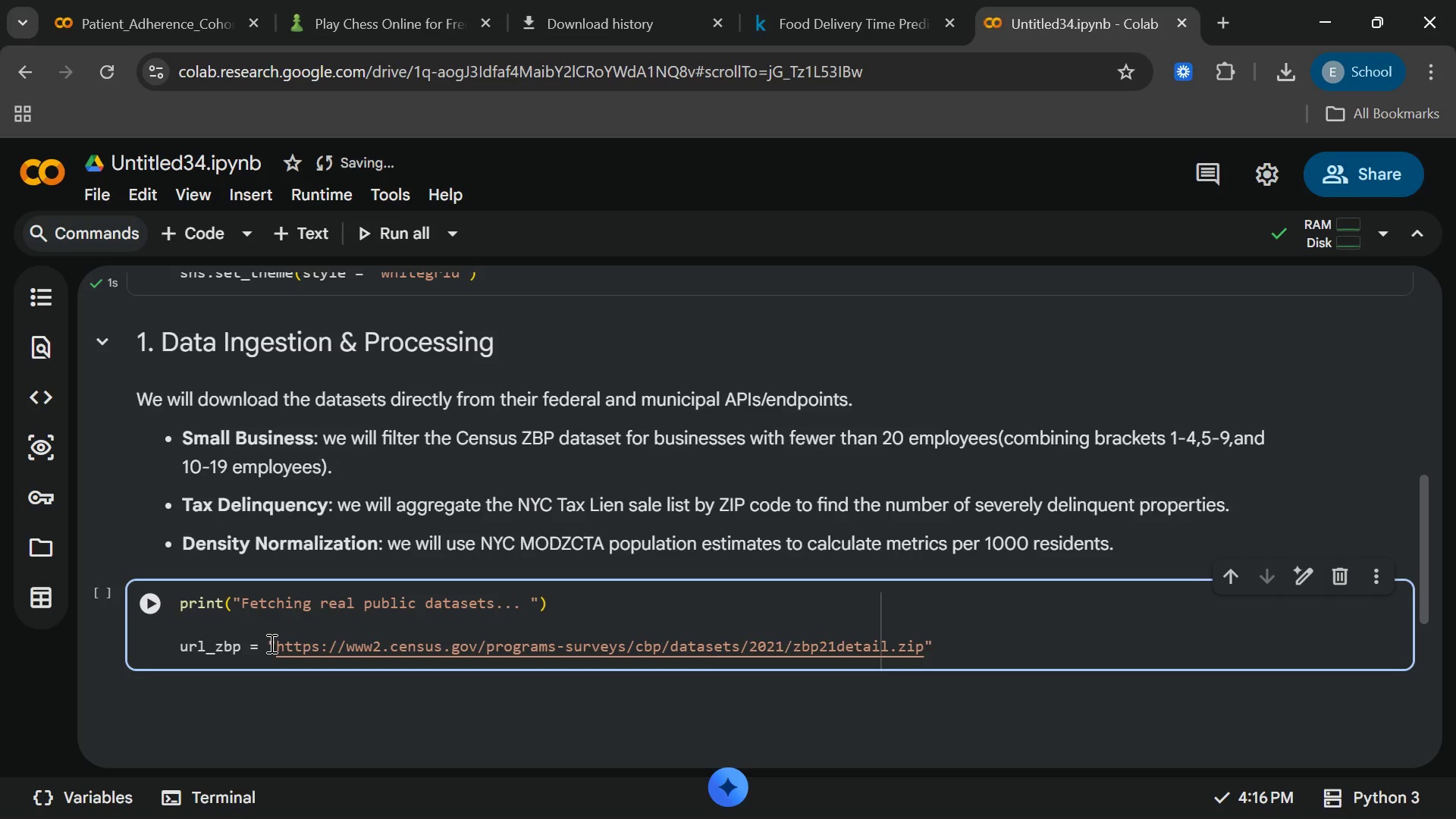 
key(Enter)
 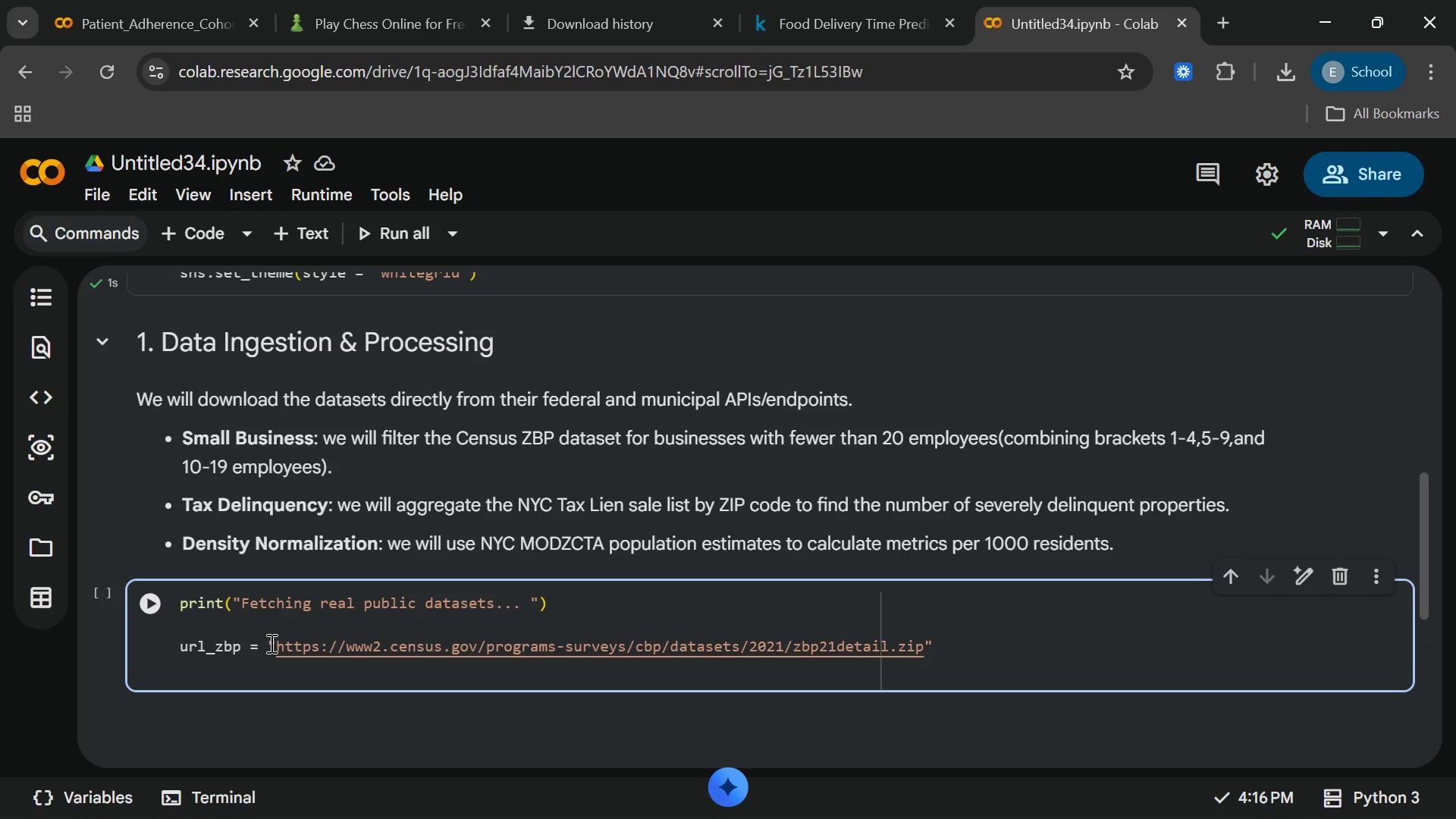 
type(df_zbp =)
 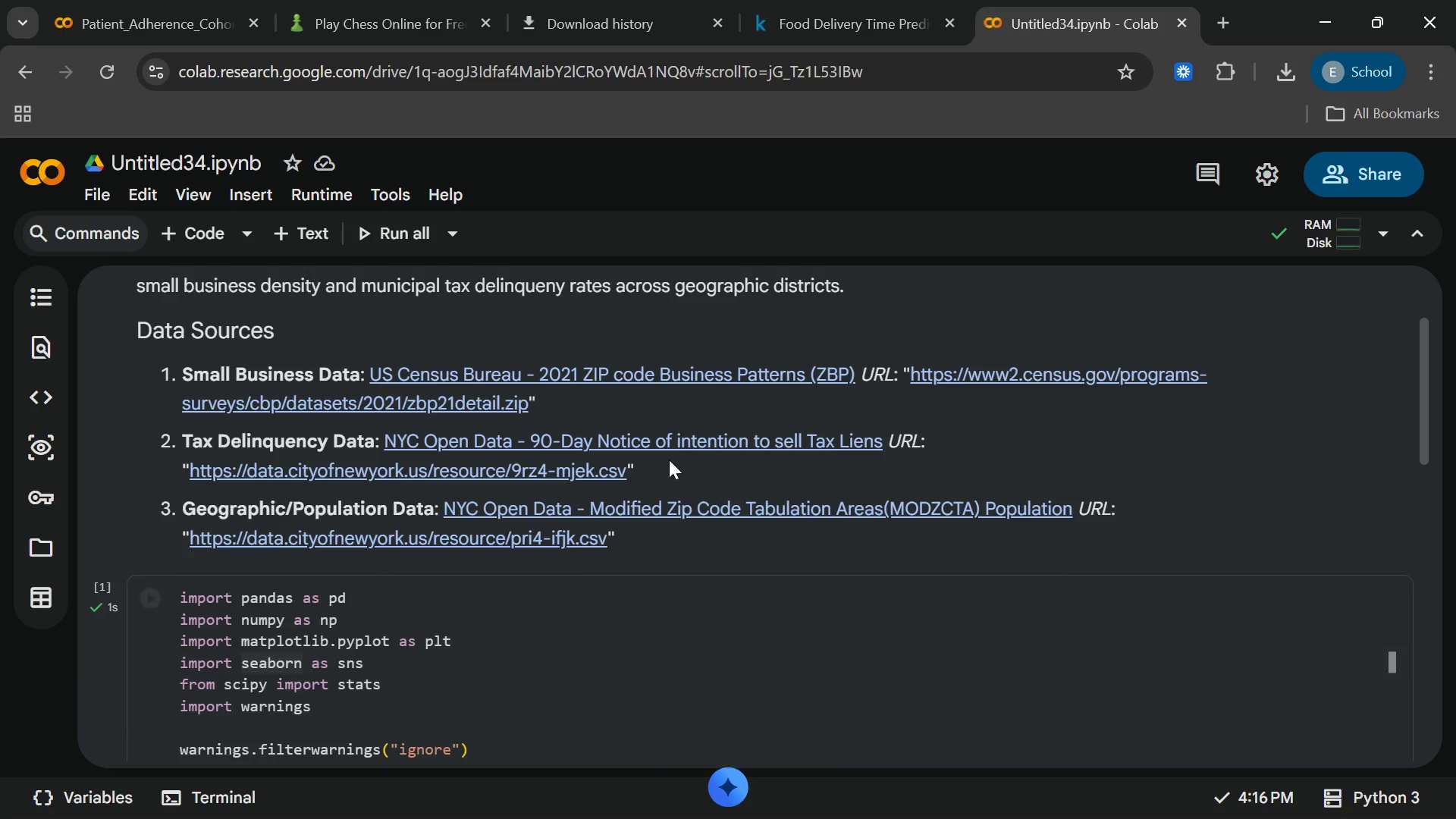 
wait(5.59)
 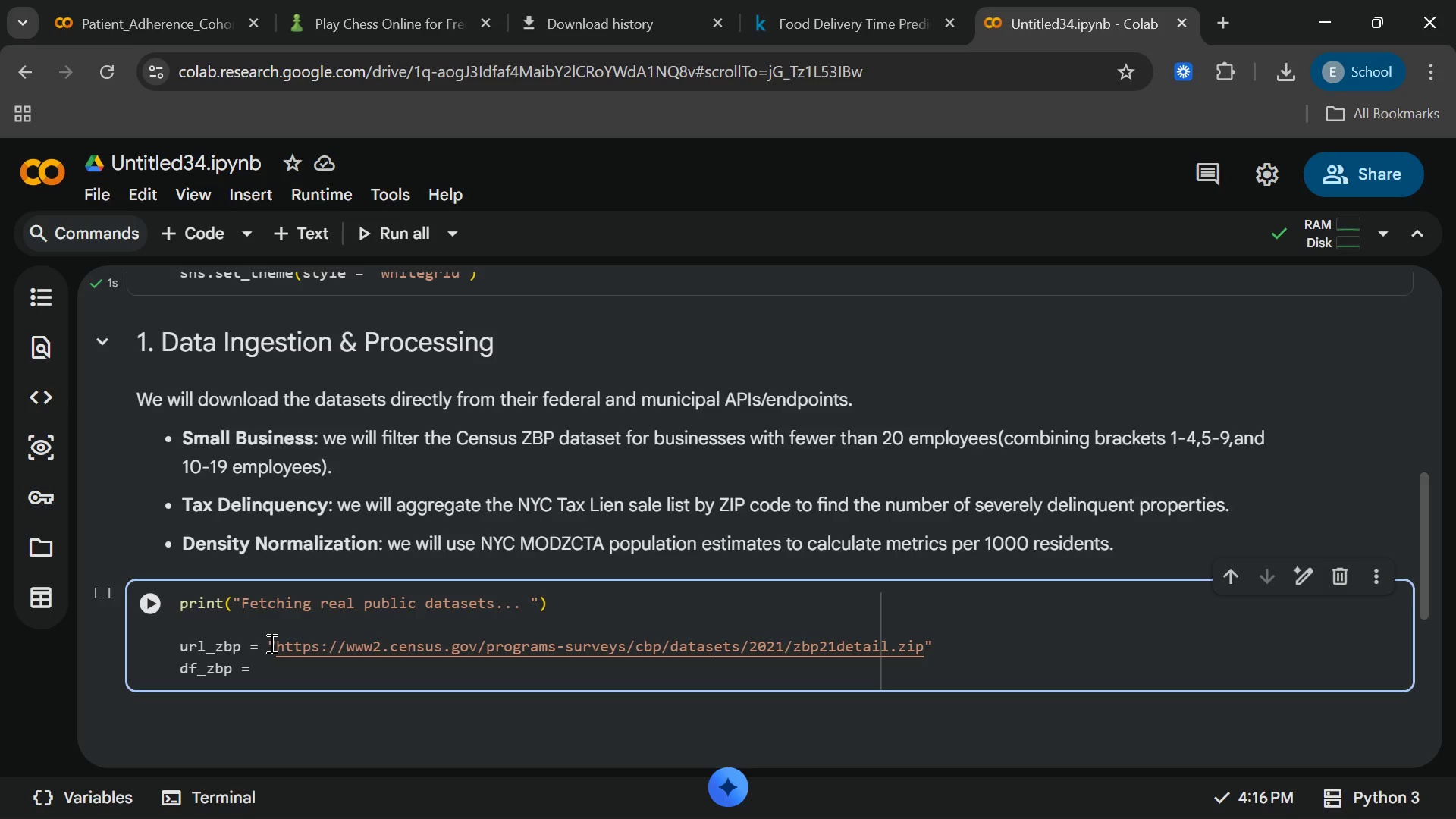 
left_click_drag(start_coordinate=[632, 469], to_coordinate=[178, 474])
 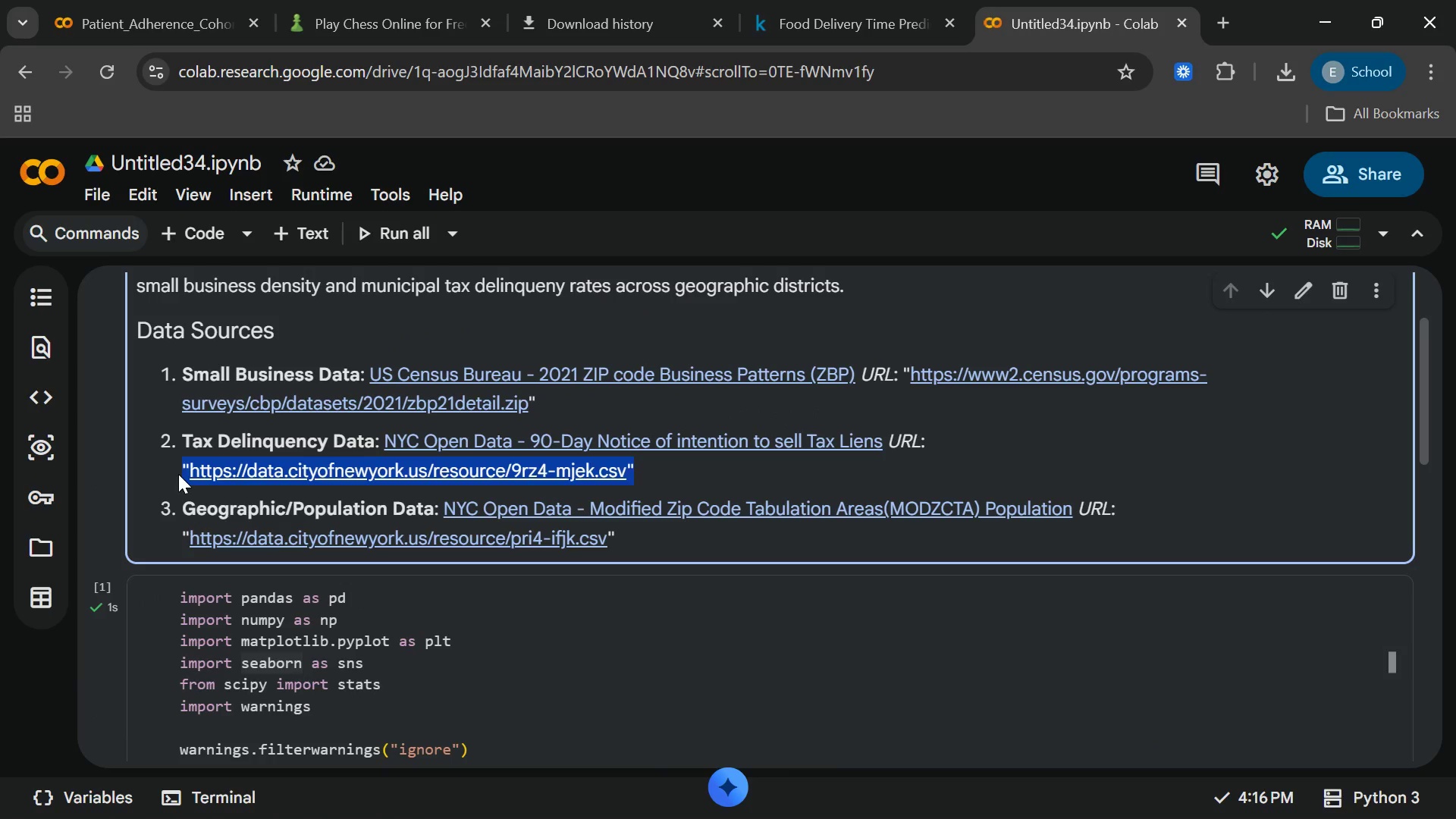 
key(Control+C)
 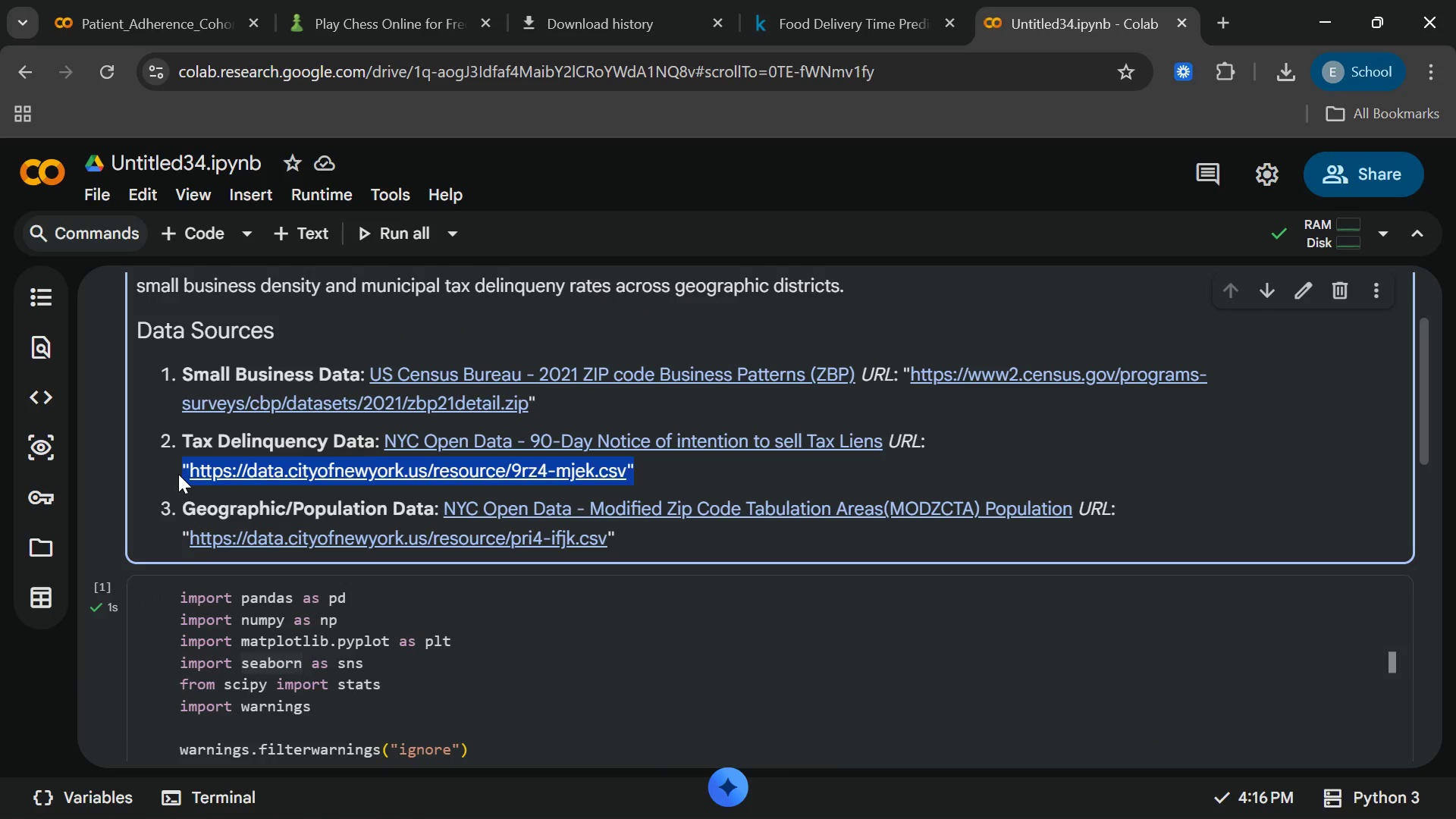 
key(Control+C)
 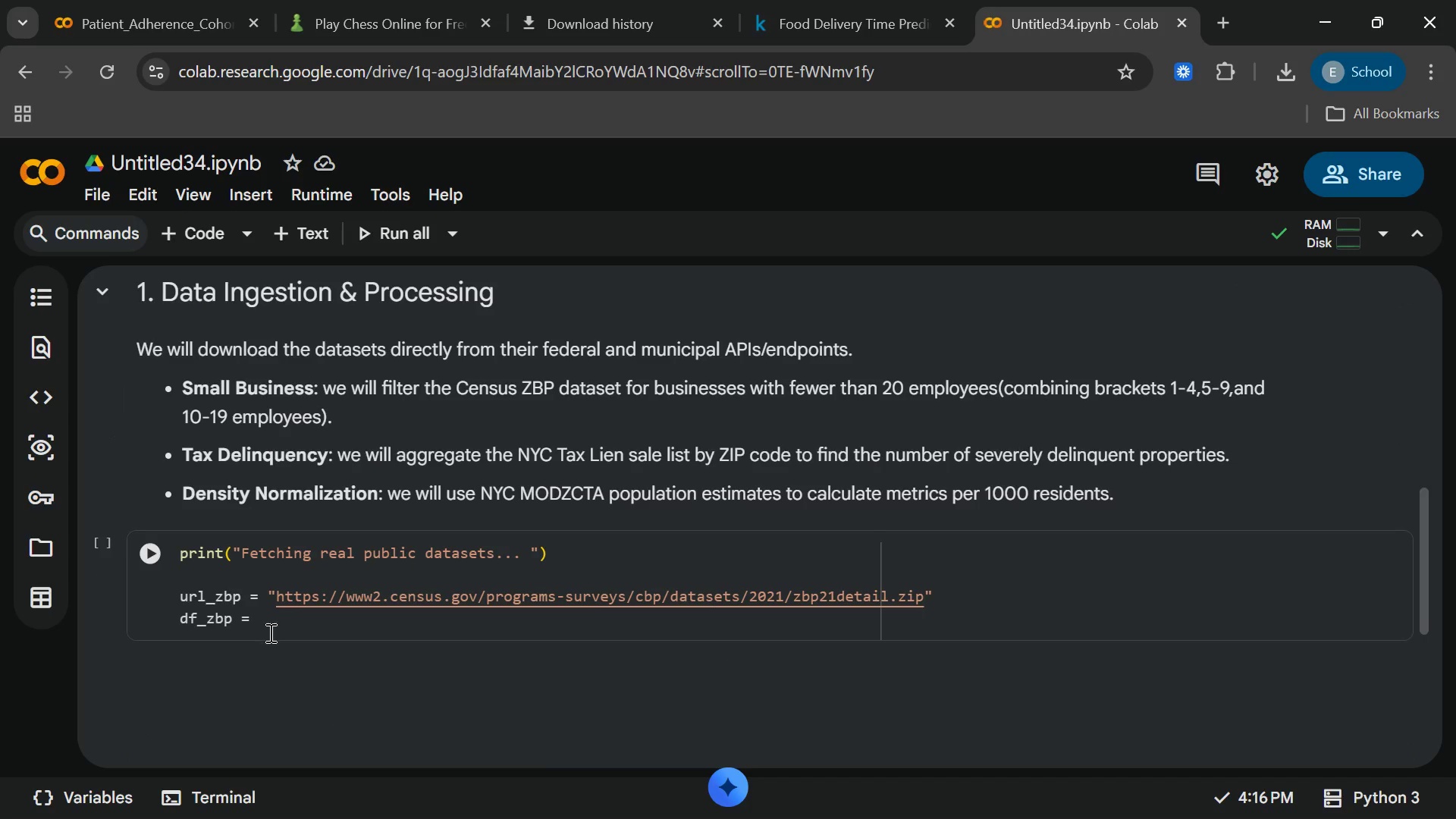 
left_click([276, 627])
 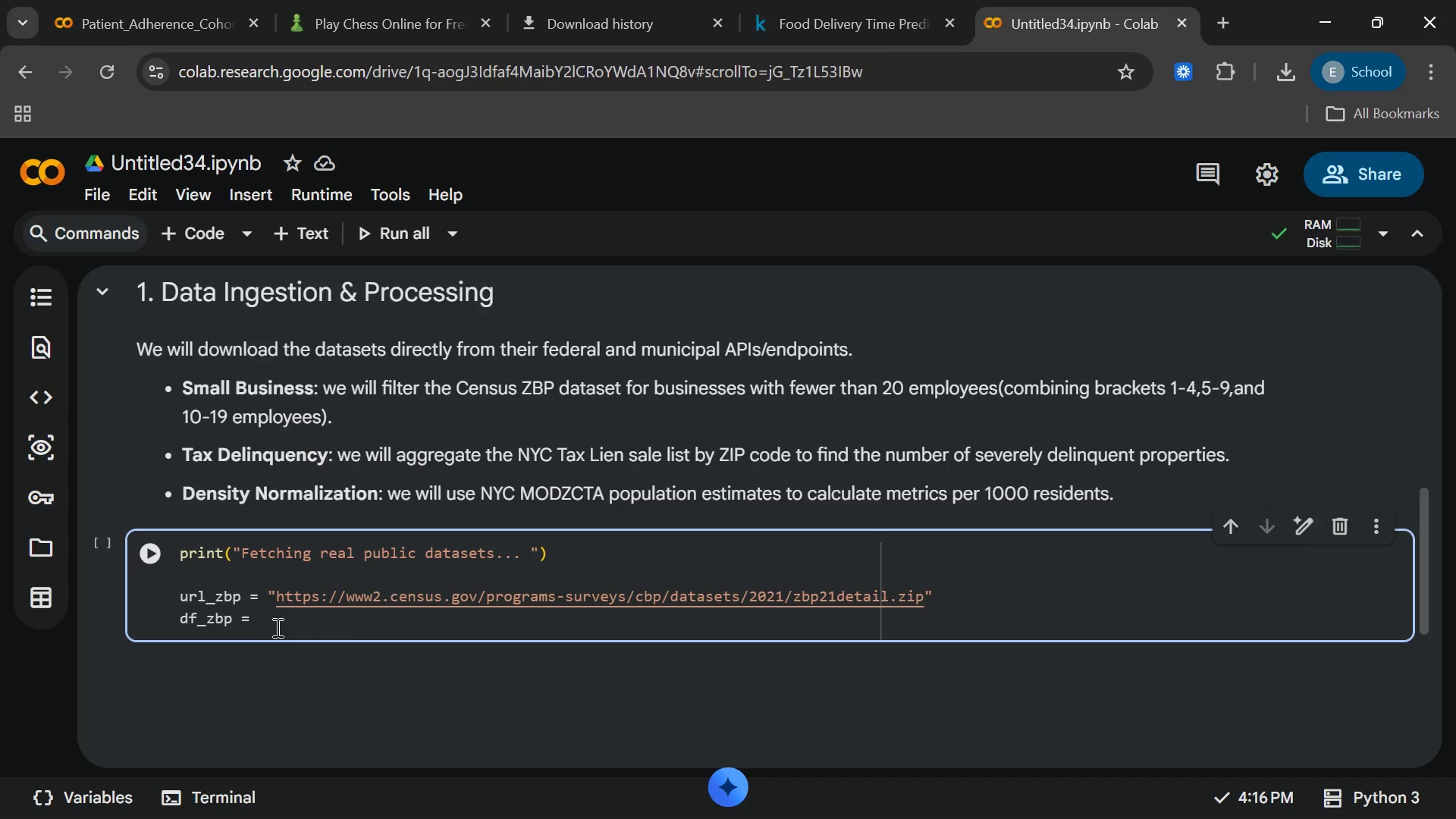 
key(Space)
 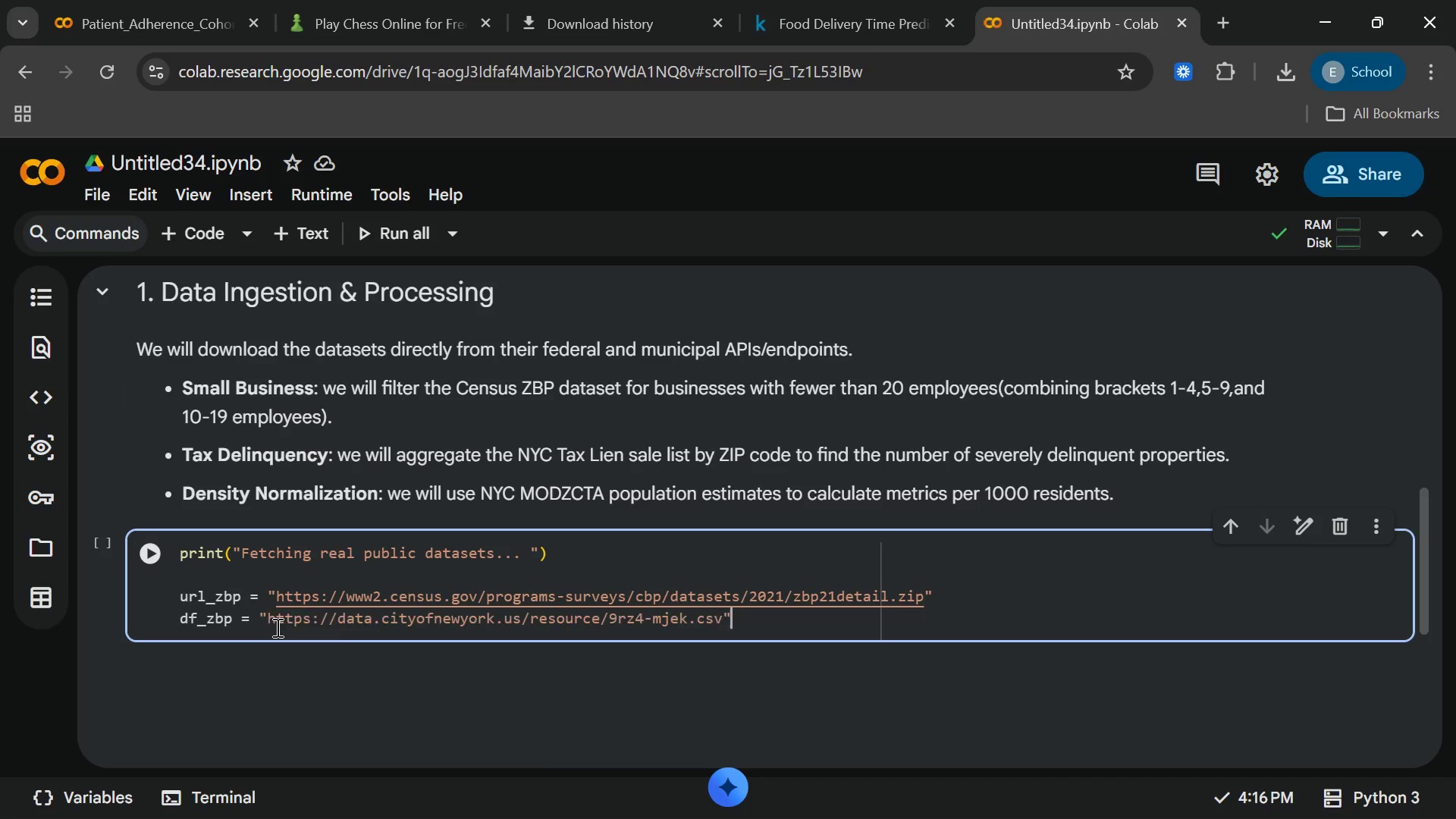 
key(Control+V)
 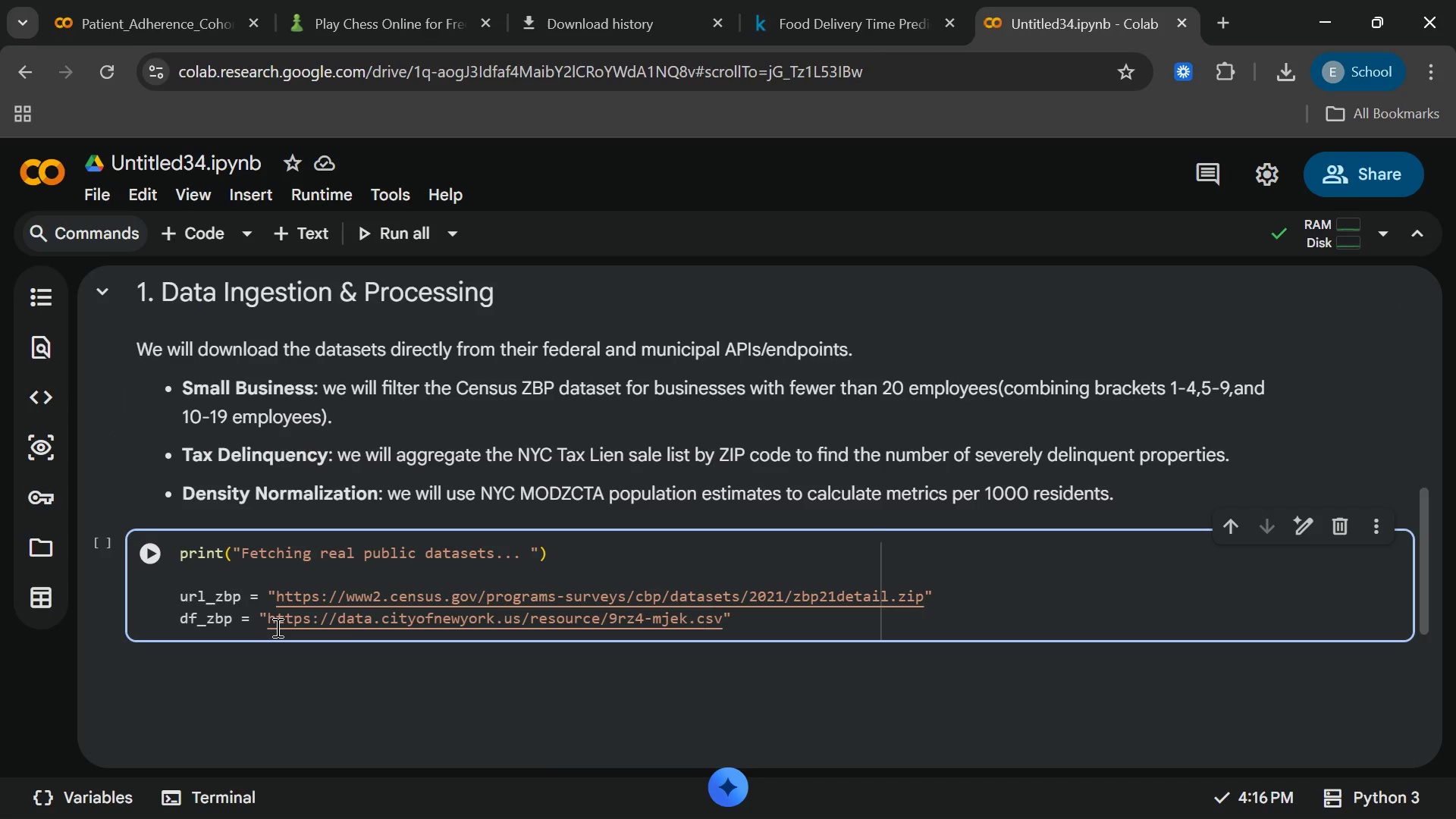 
key(Enter)
 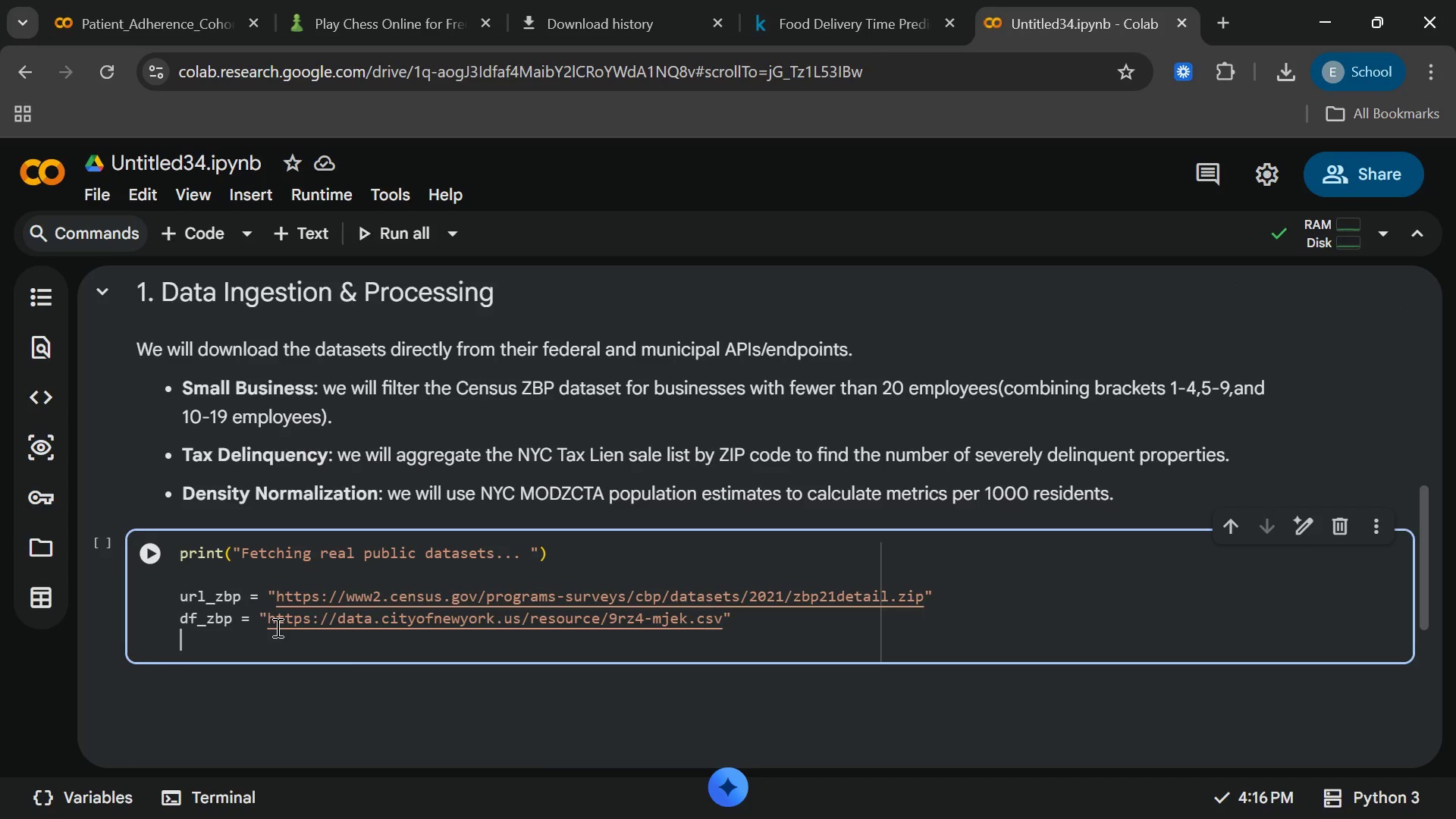 
type(df_)
 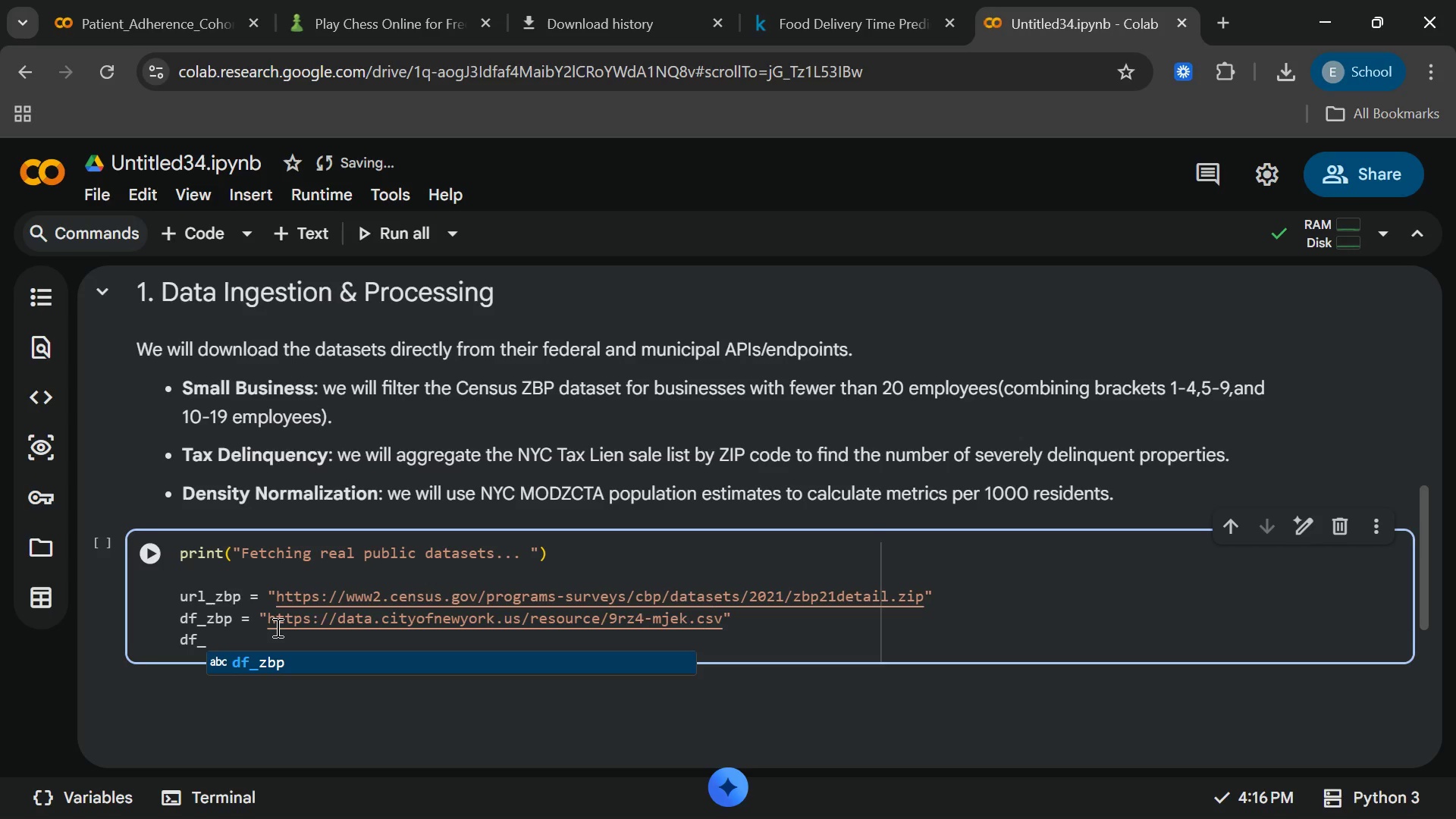 
type(zbp)
 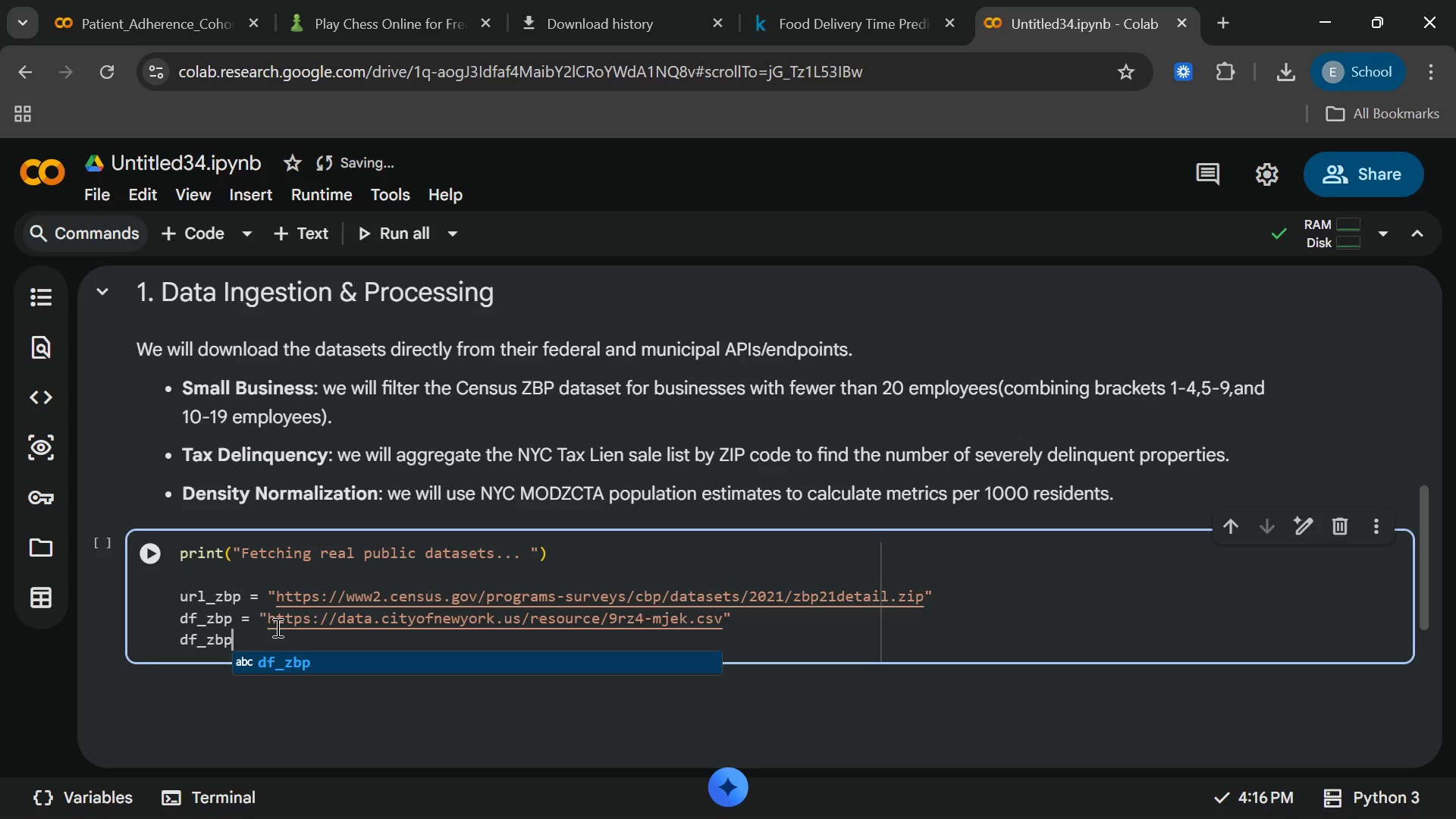 
key(Enter)
 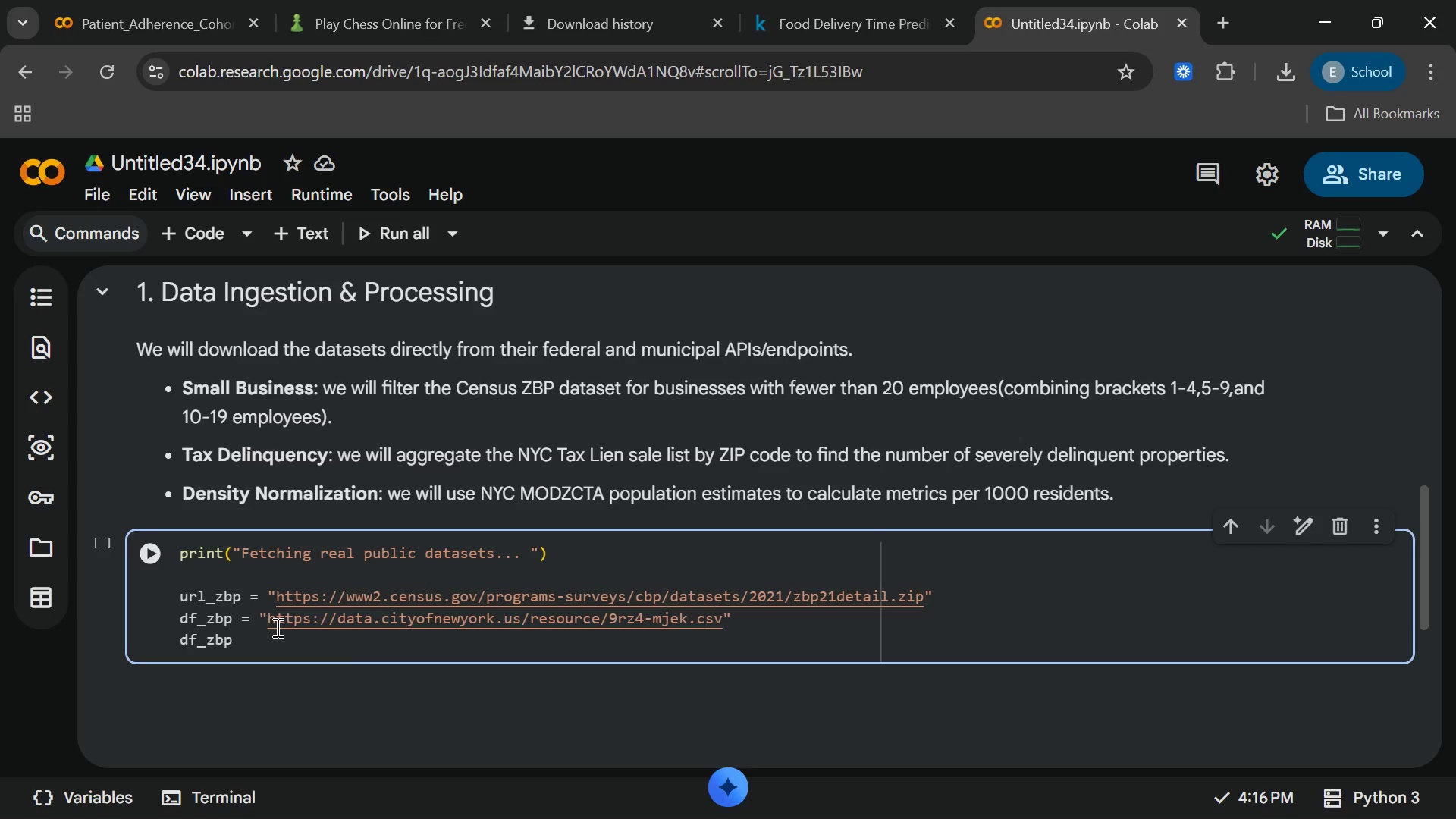 
type(.columns = df_zbp)
 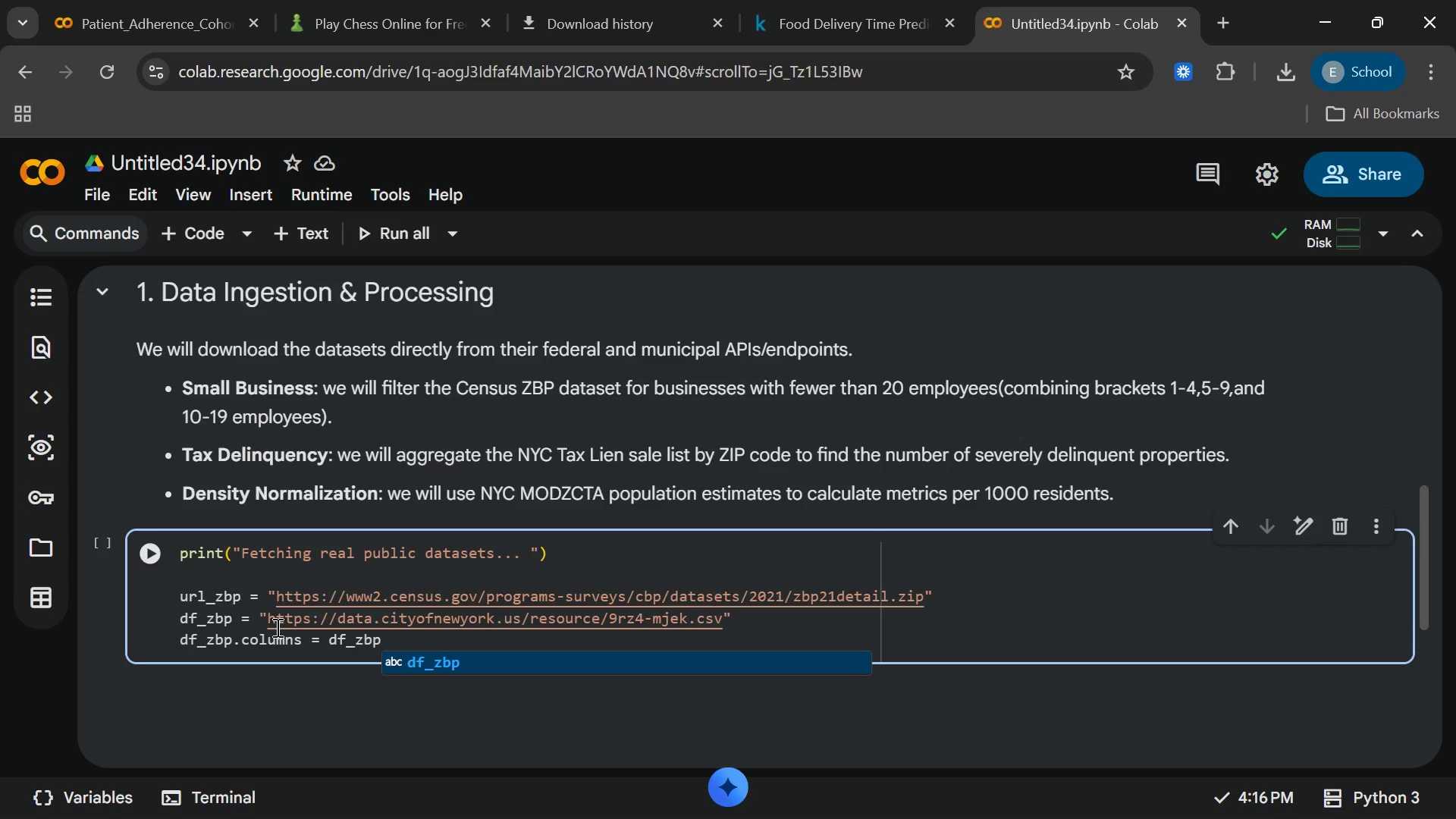 
key(Enter)
 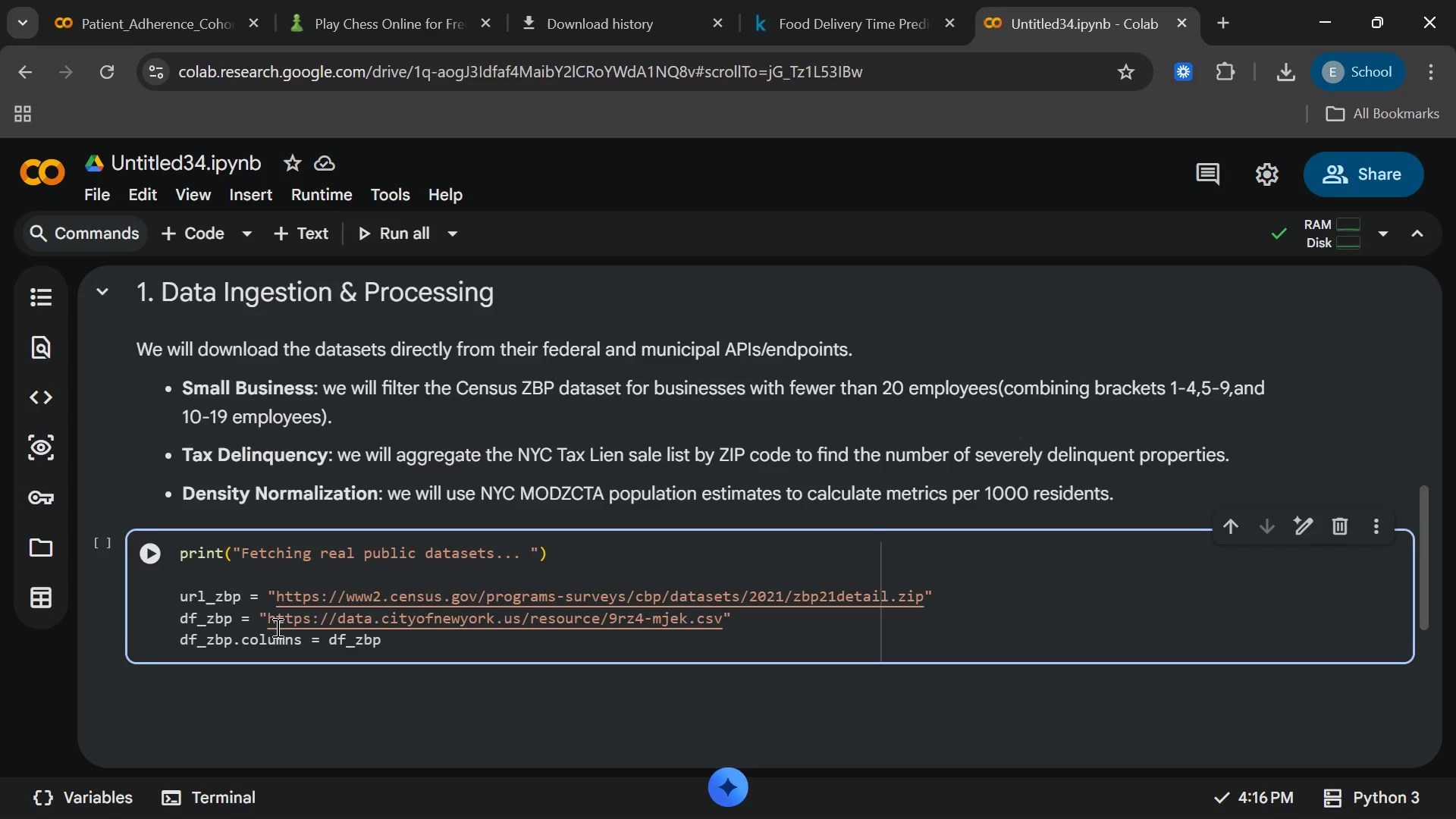 
type(.columns)
 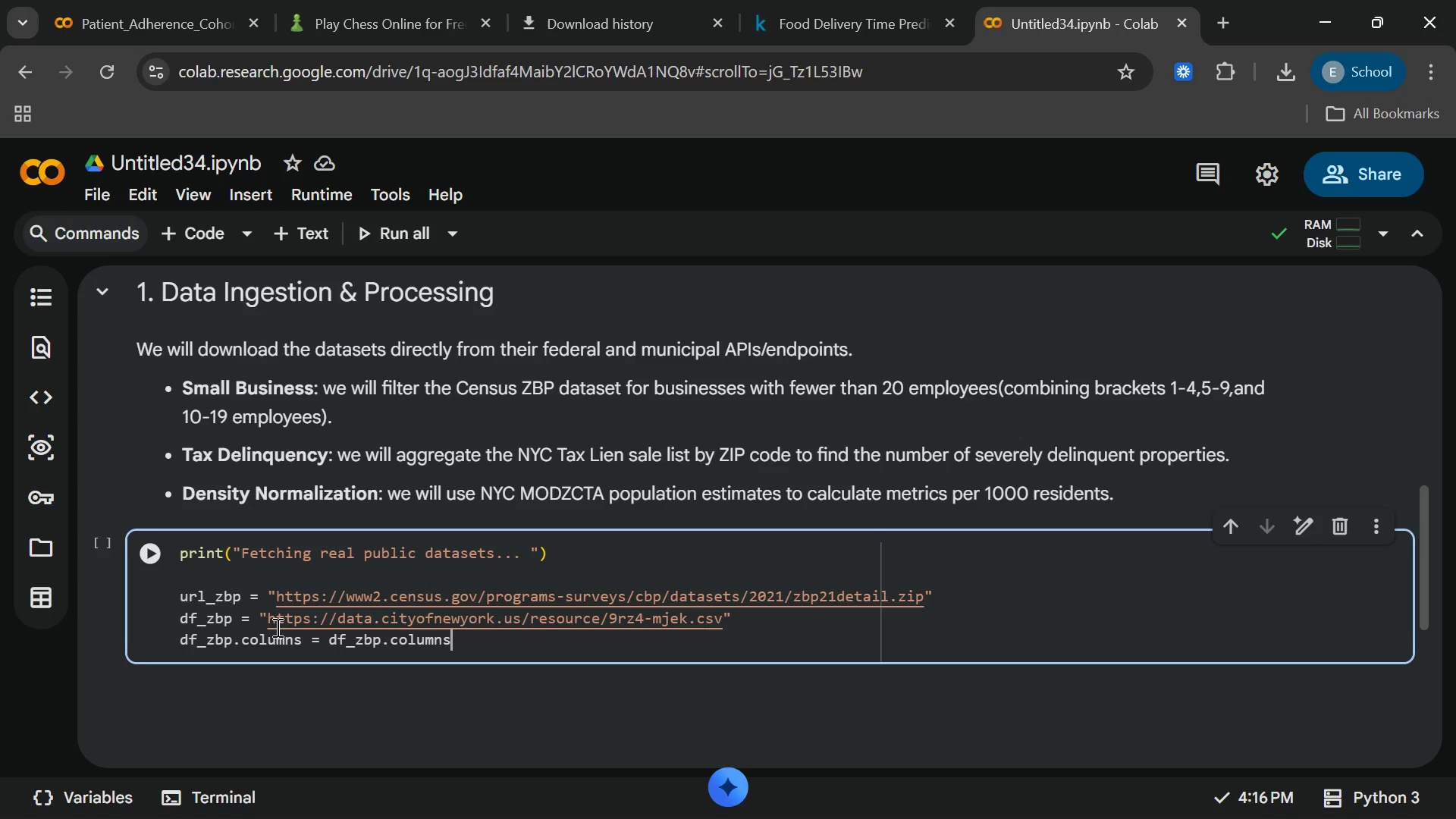 
key(Enter)
 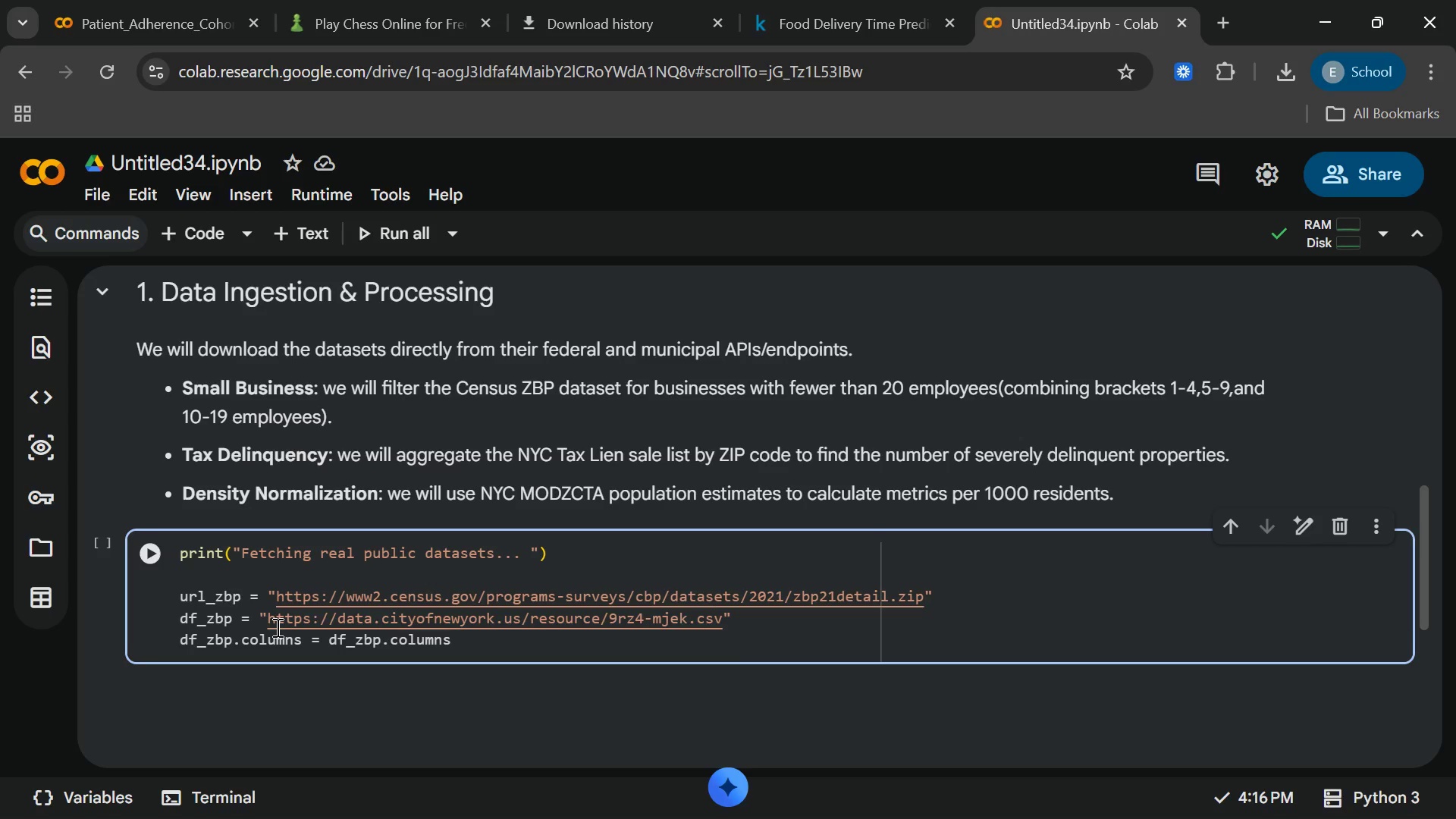 
type(.str.lower([End])
 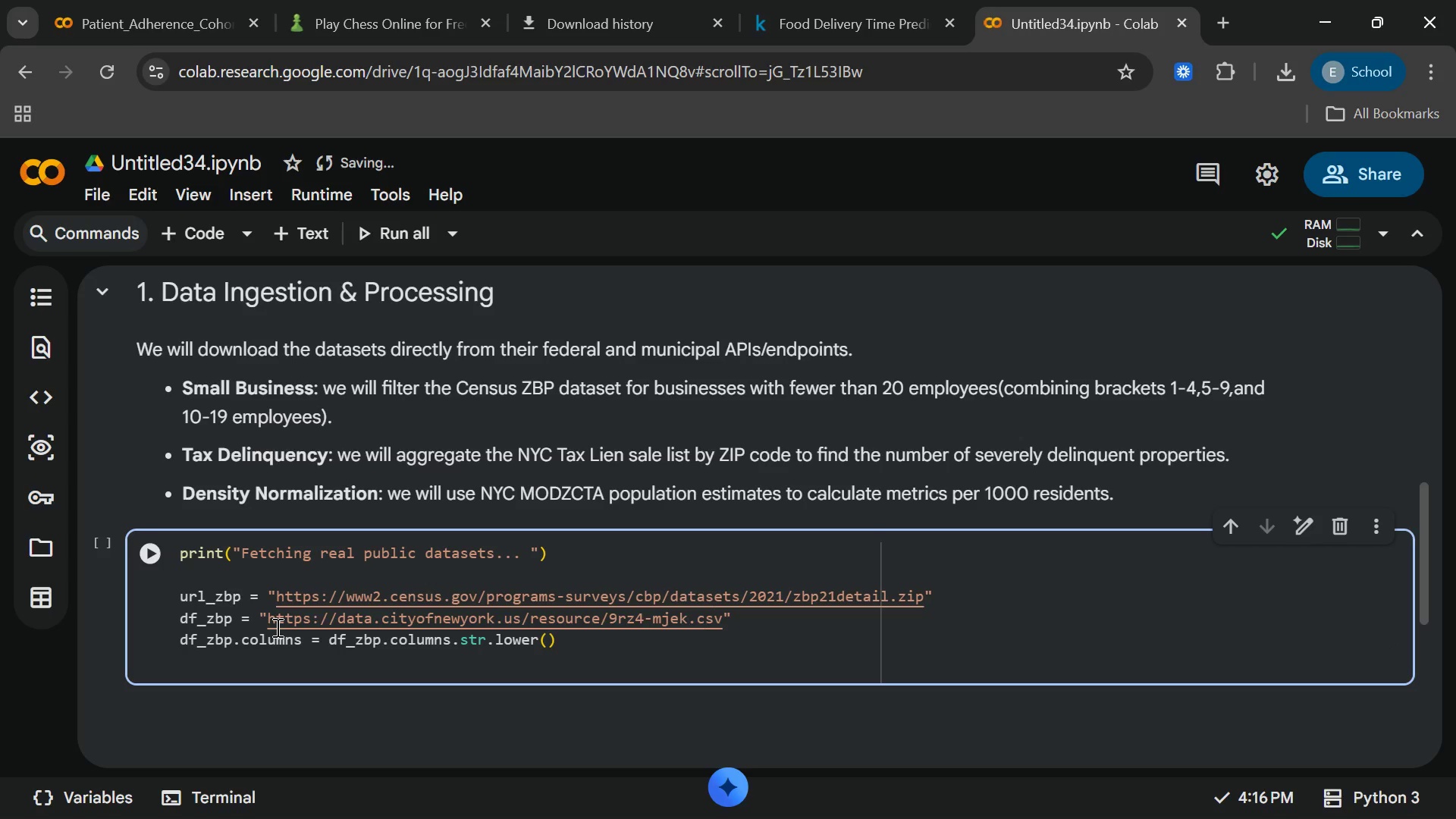 
 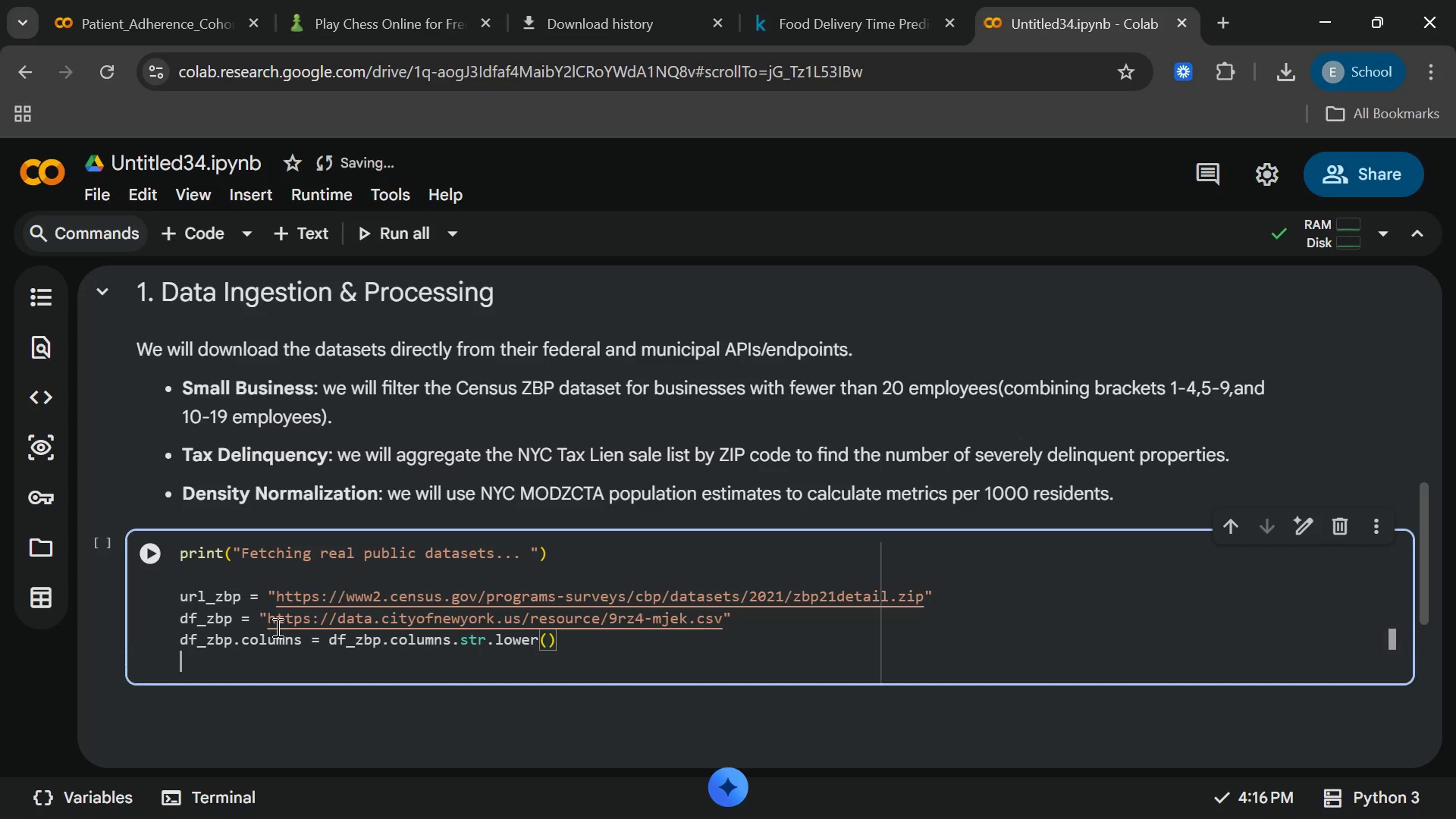 
key(Enter)
 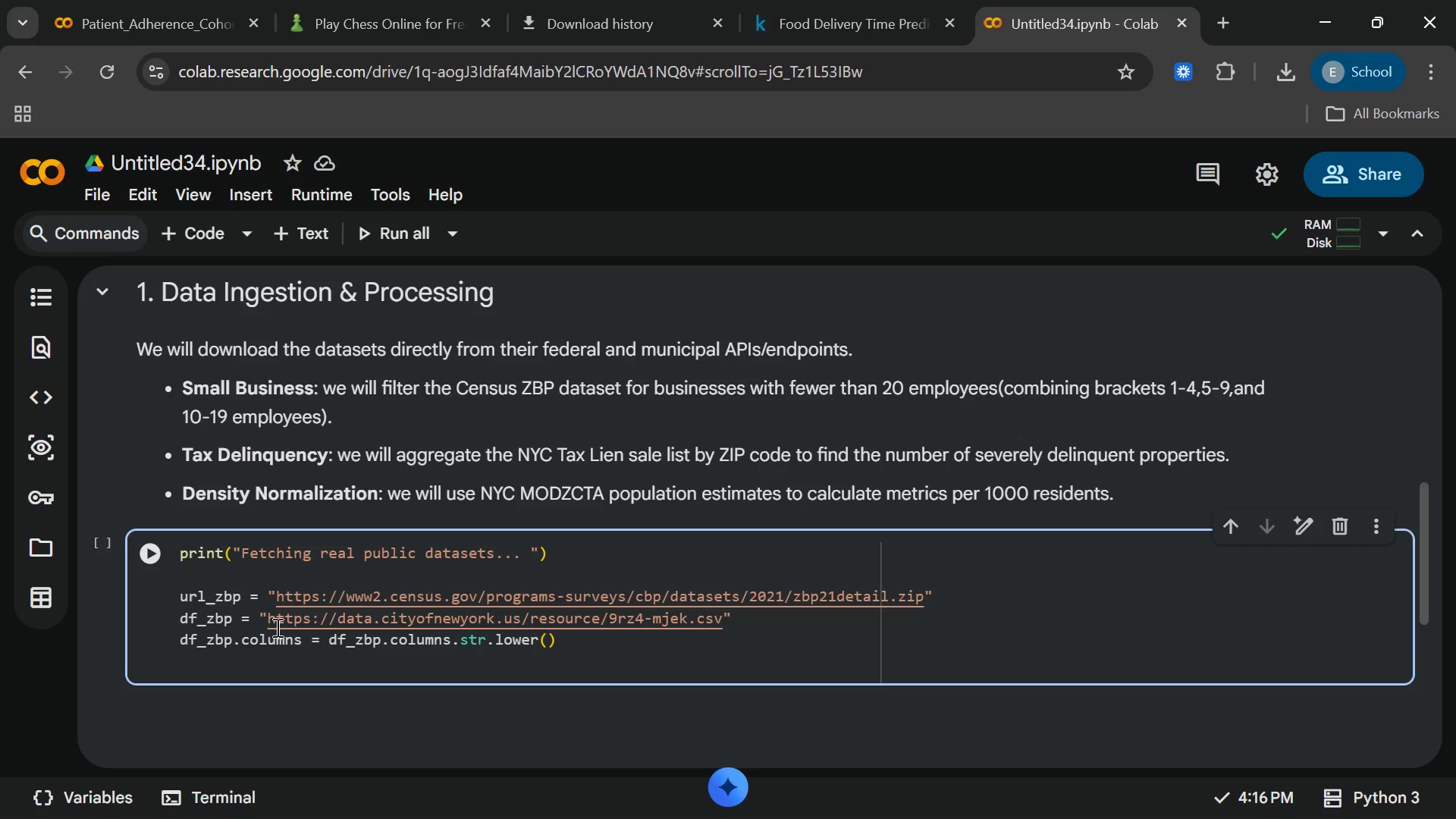 
key(Enter)
 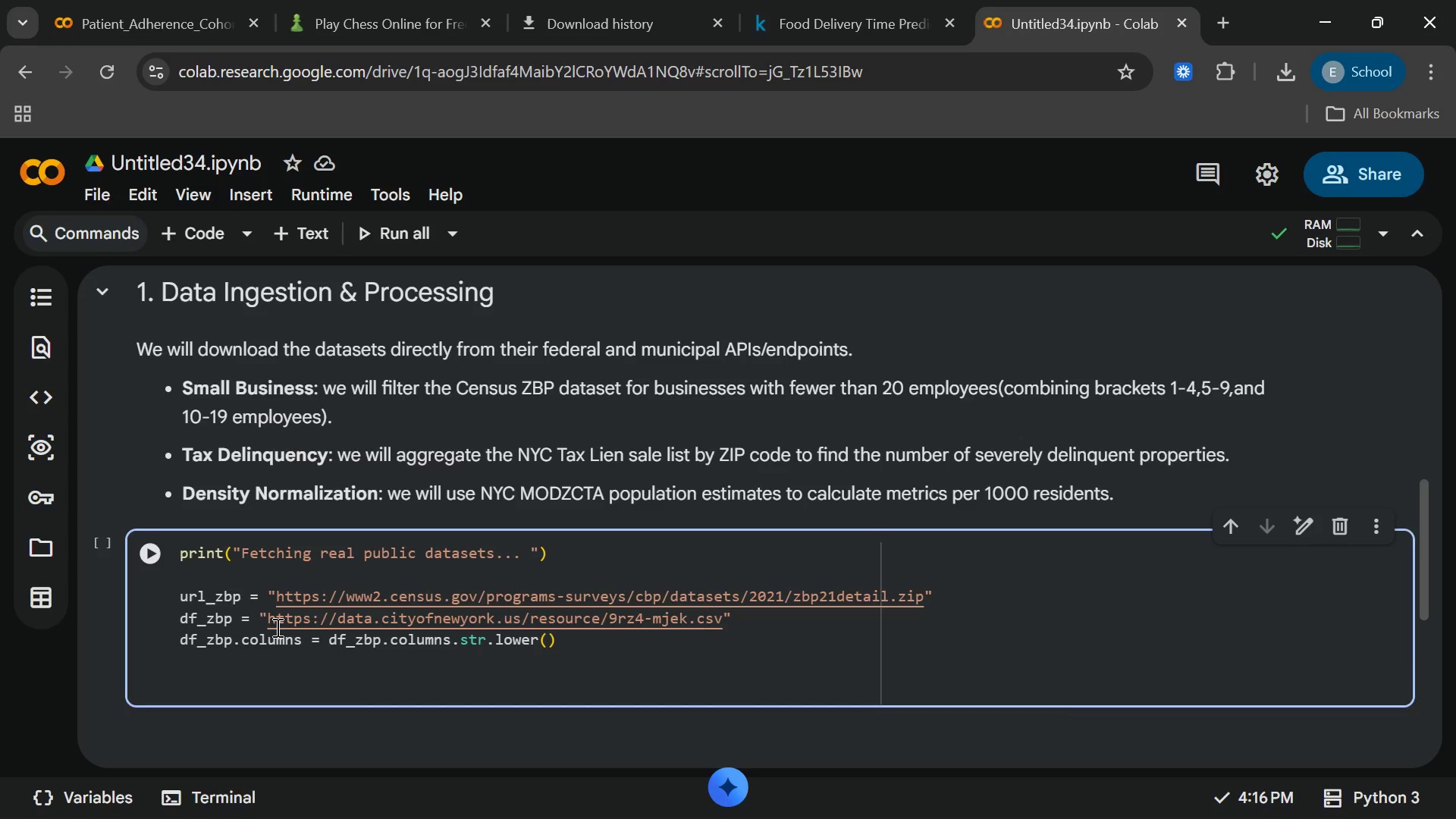 
key(Enter)
 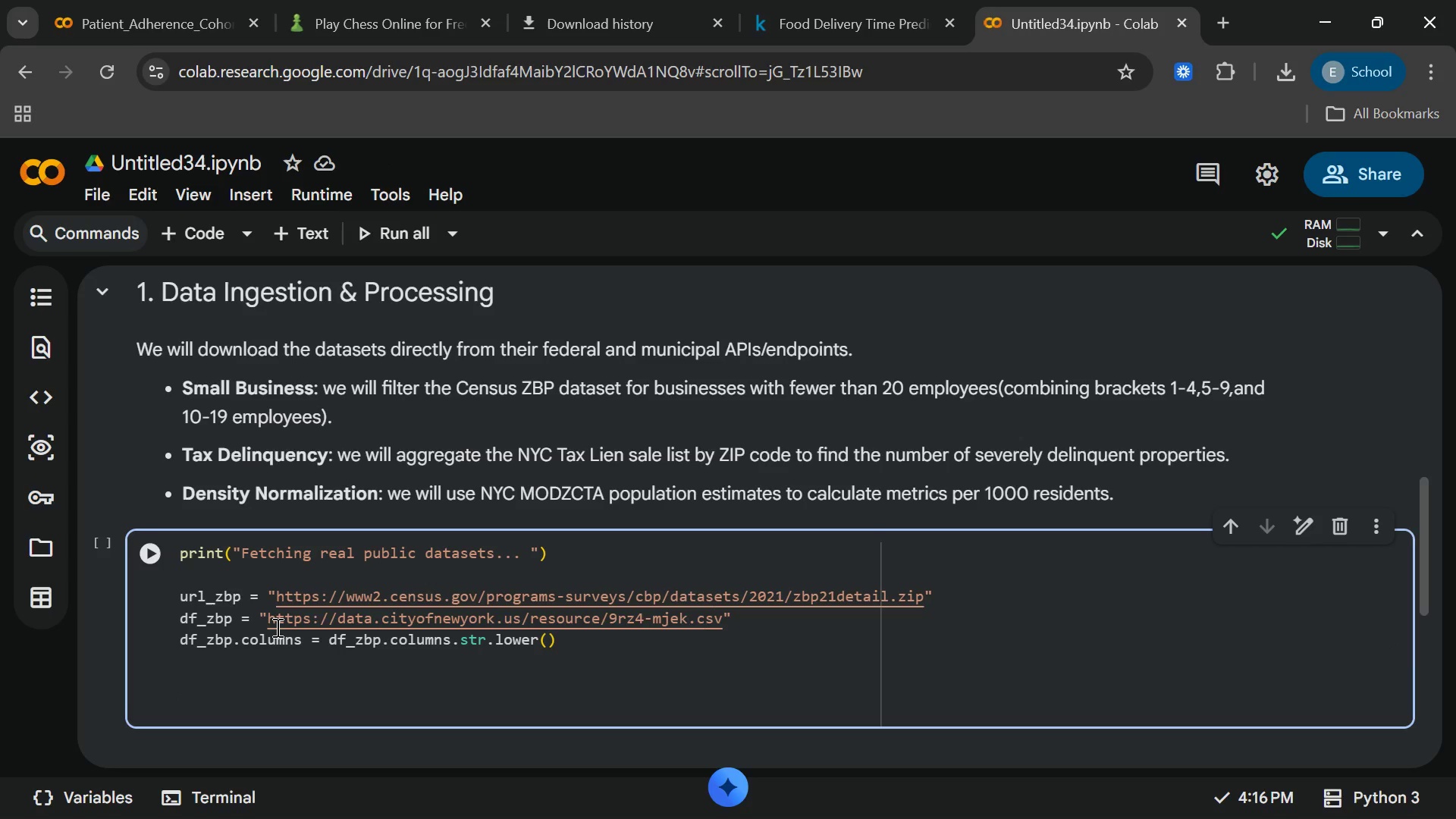 
type(df_zbp)
 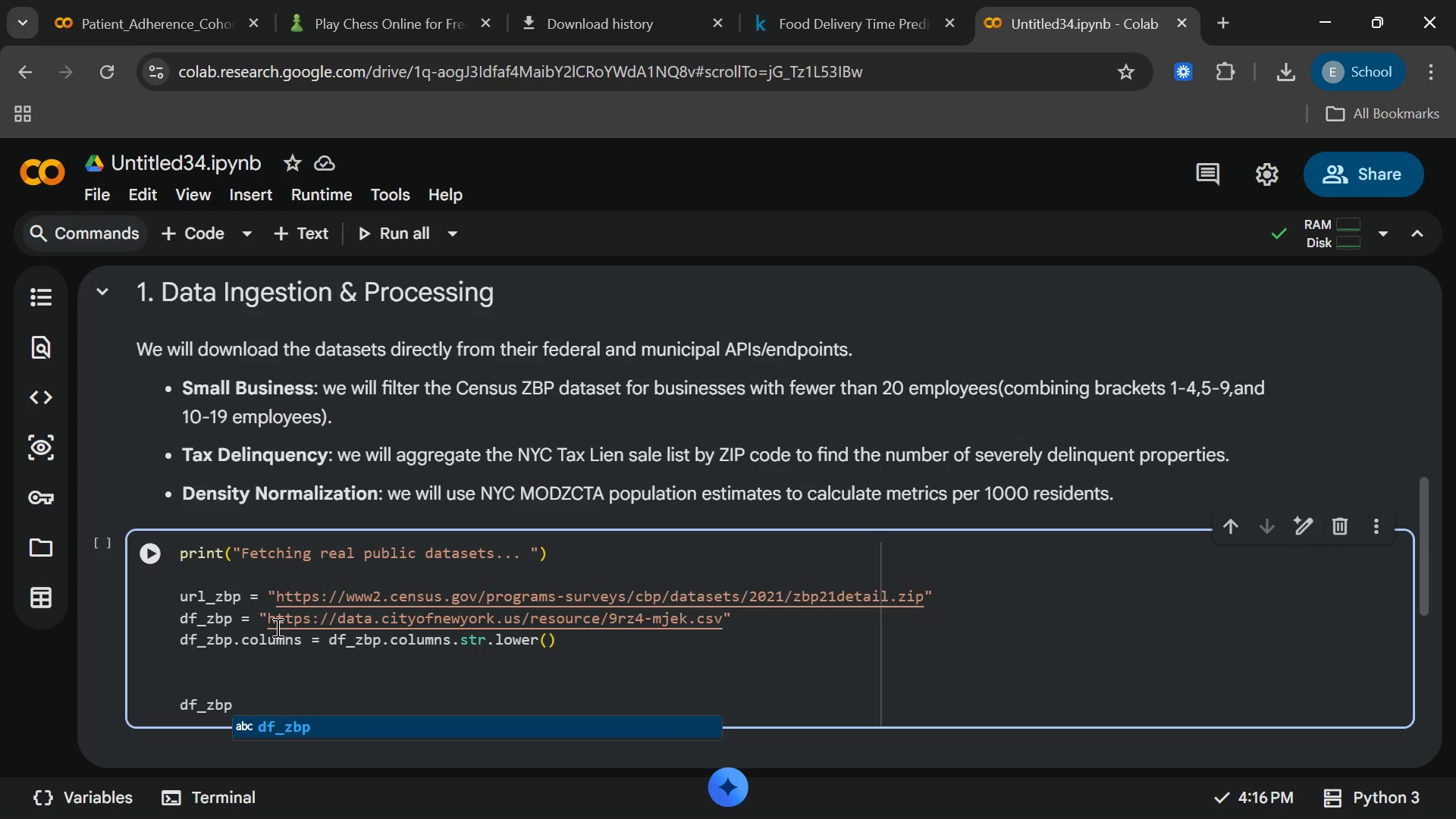 
key(Enter)
 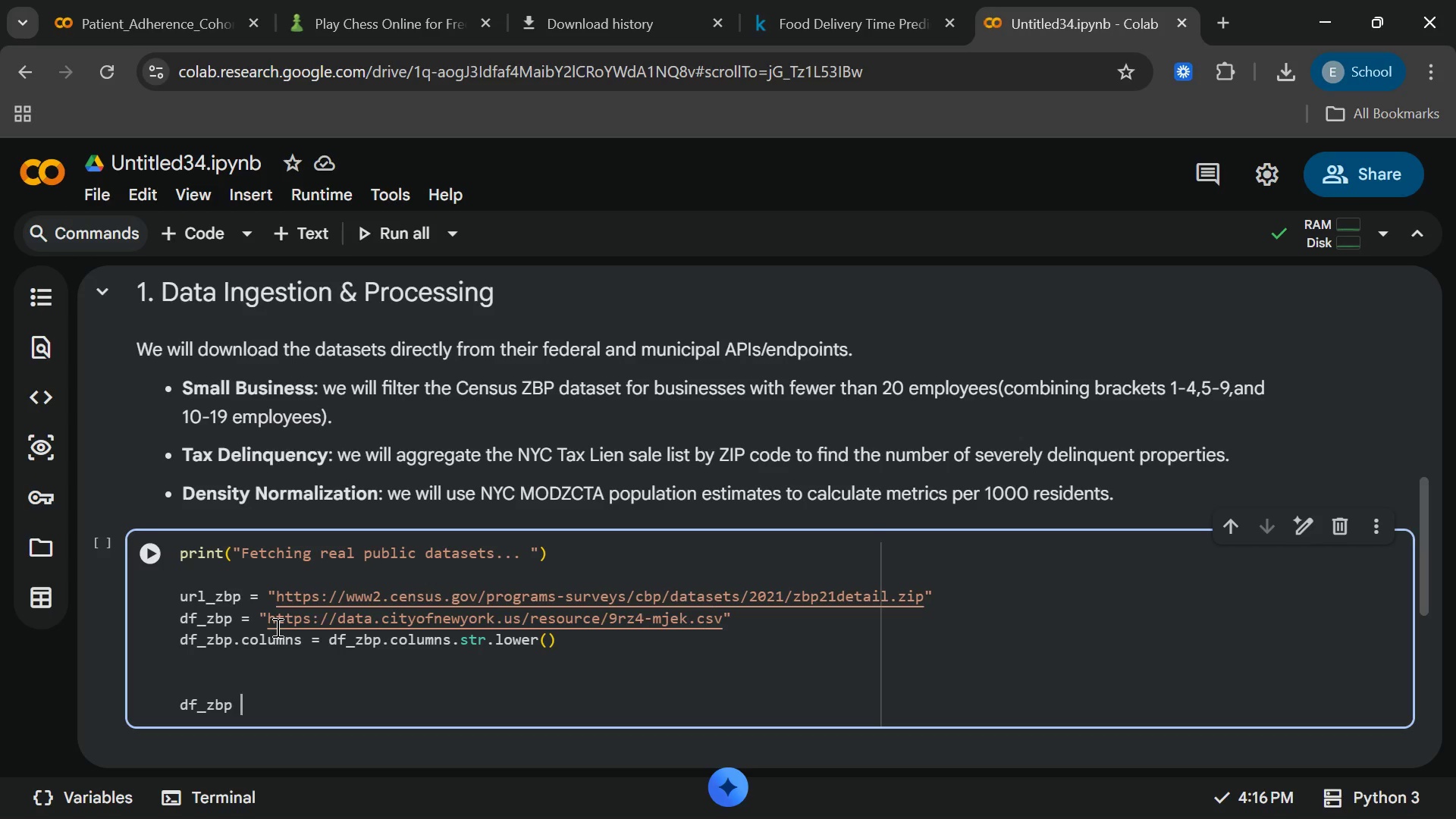 
type( = df_zbp)
 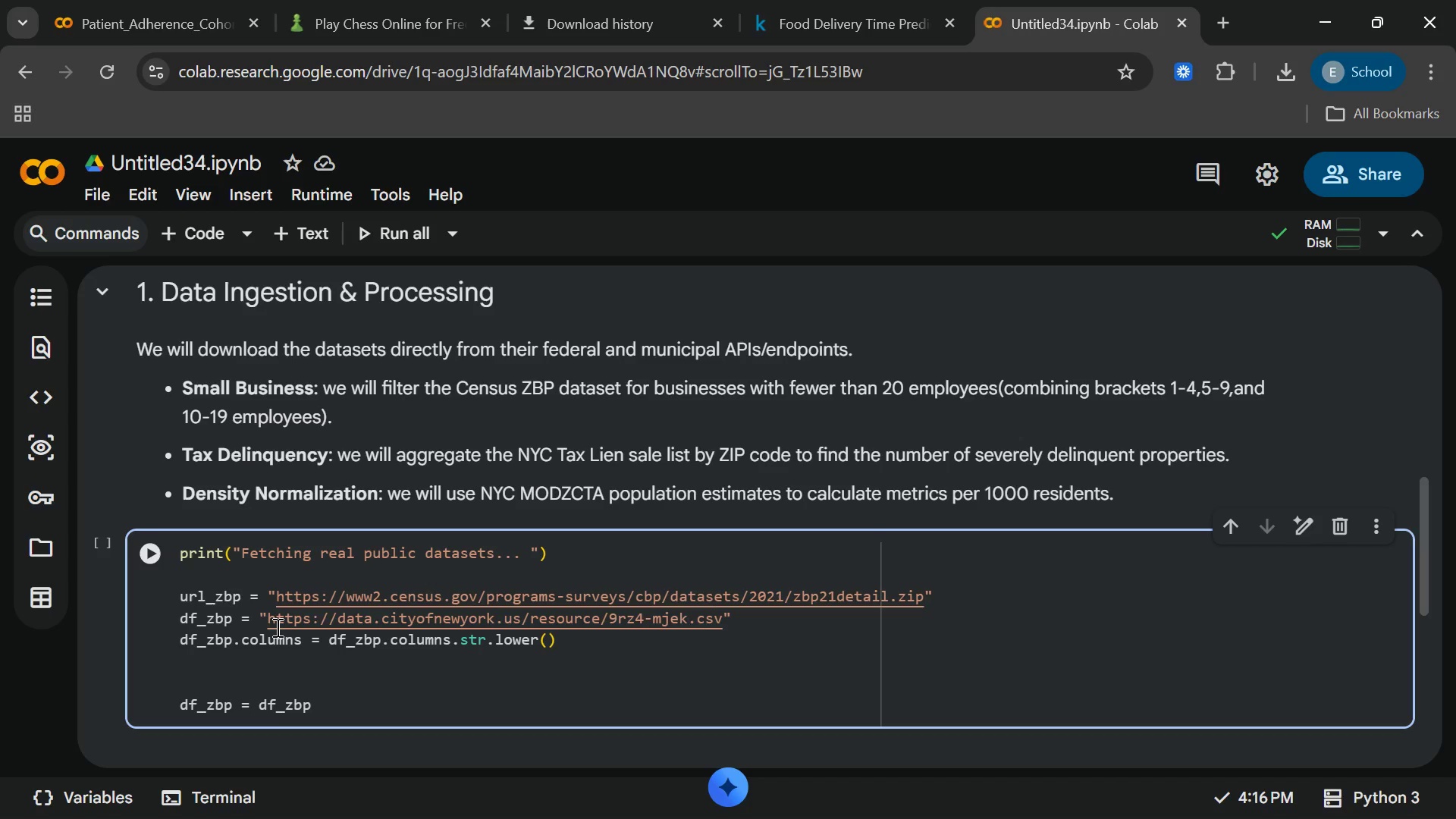 
key(Enter)
 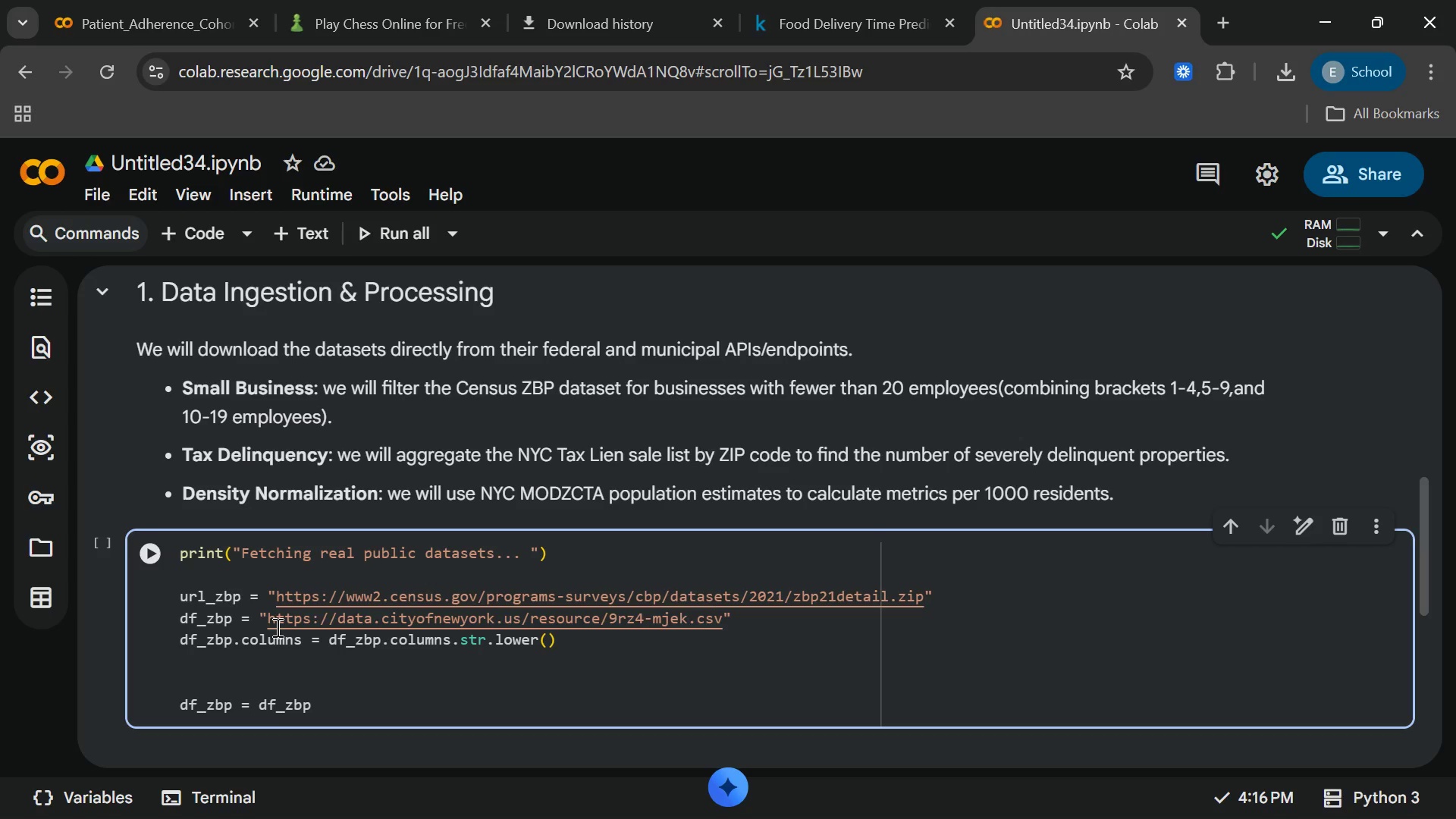 
type([df_)
 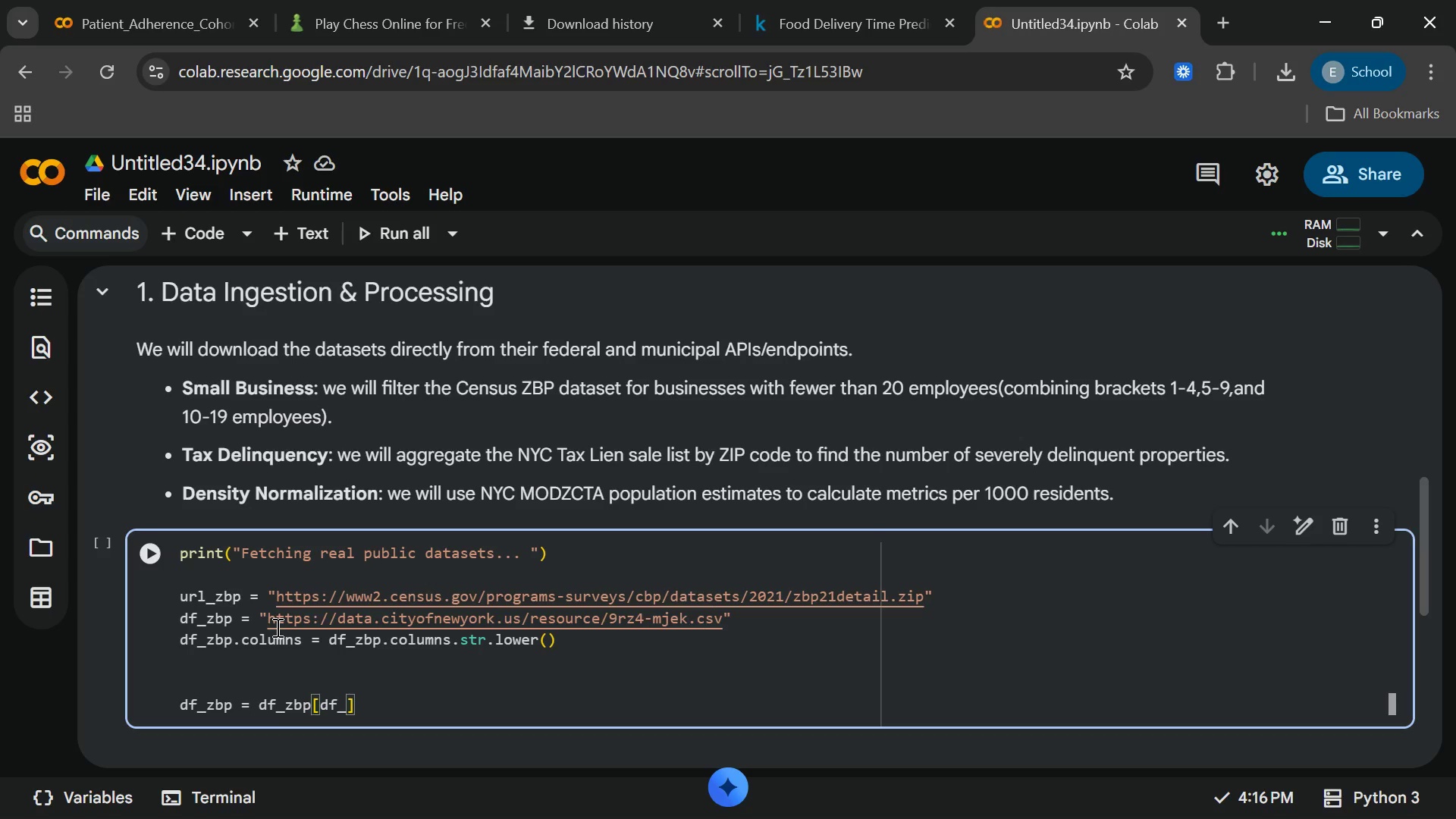 
type(zbp)
 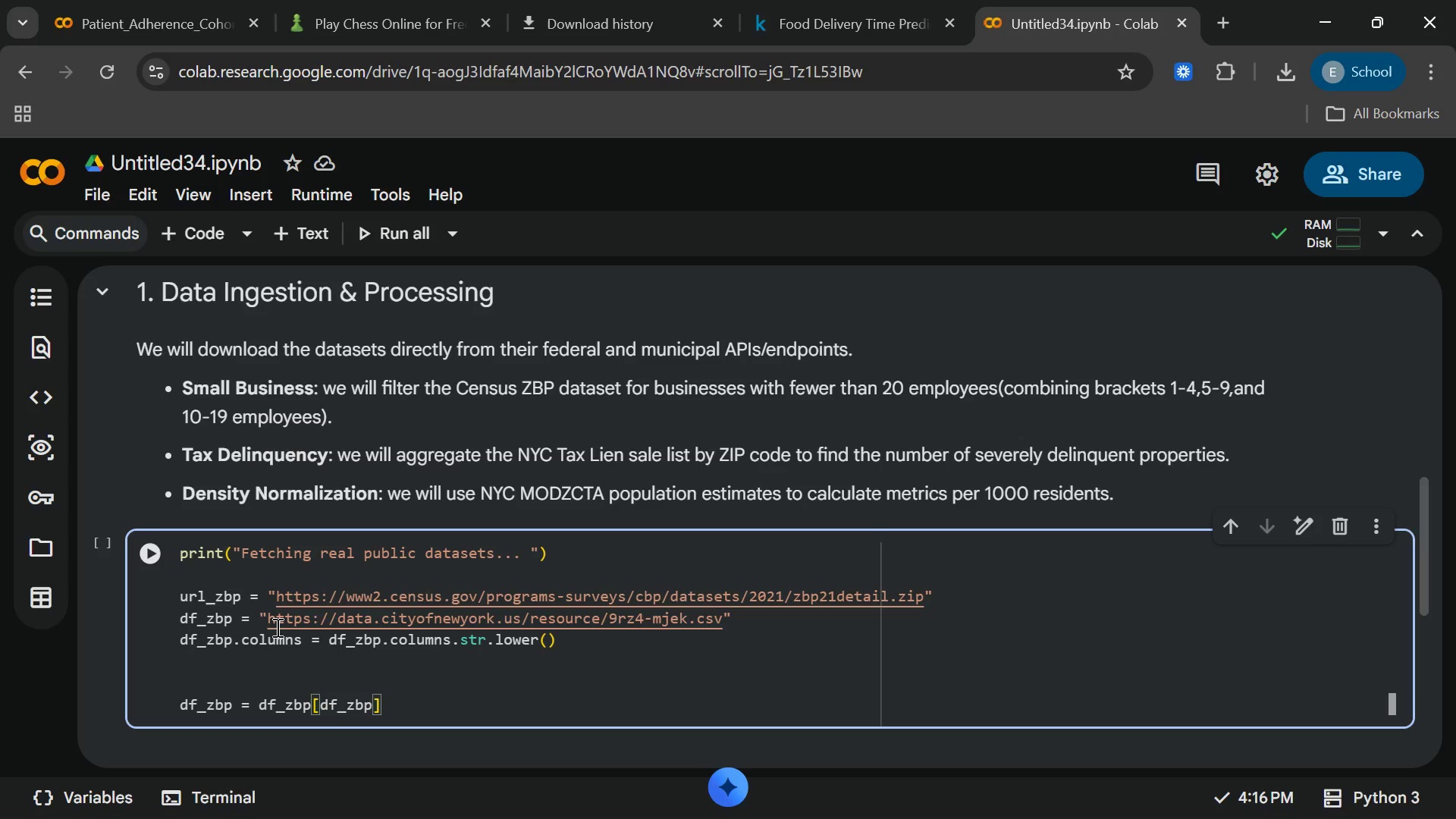 
key(BracketLeft)
 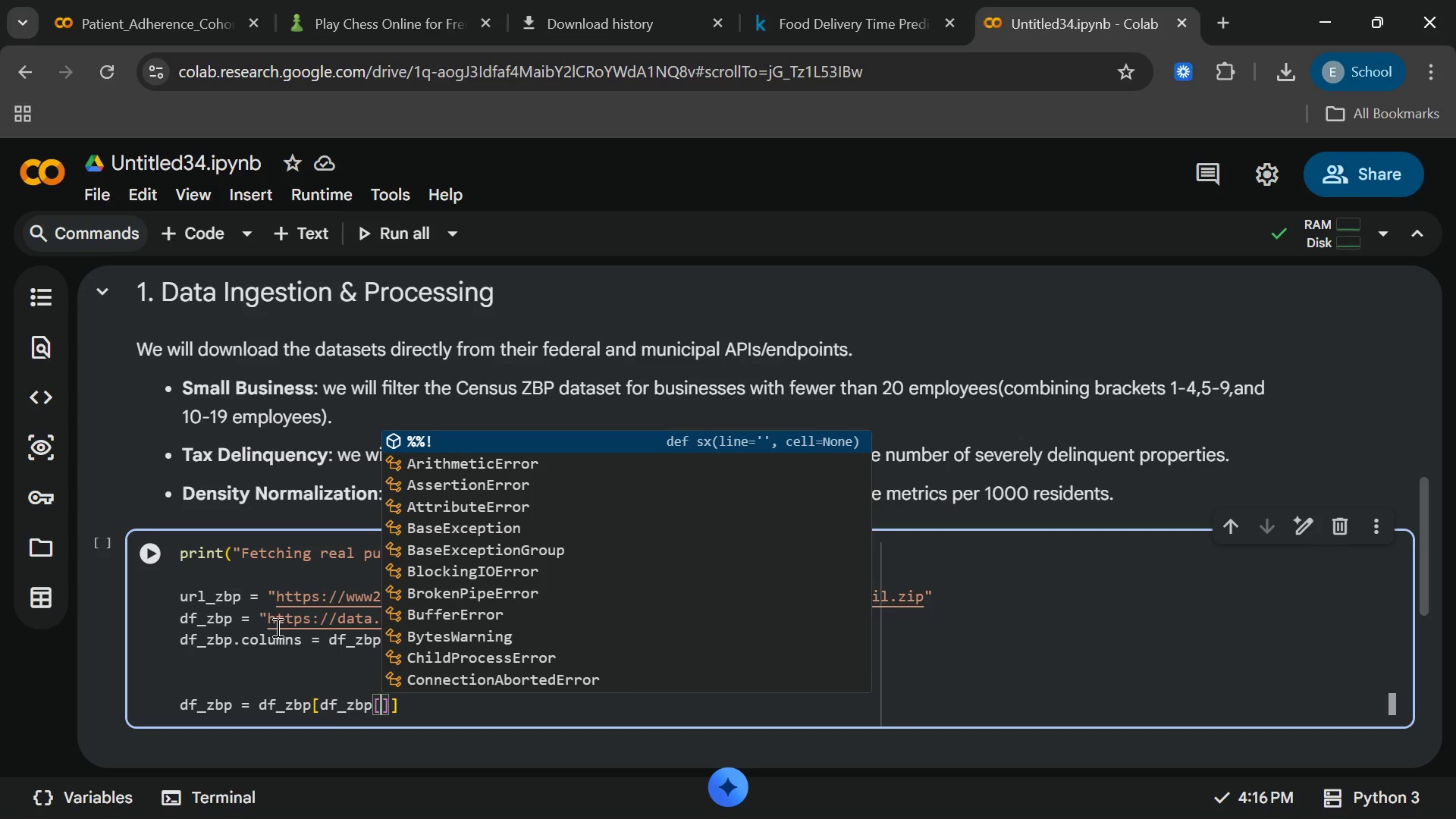 
key(Quote)
 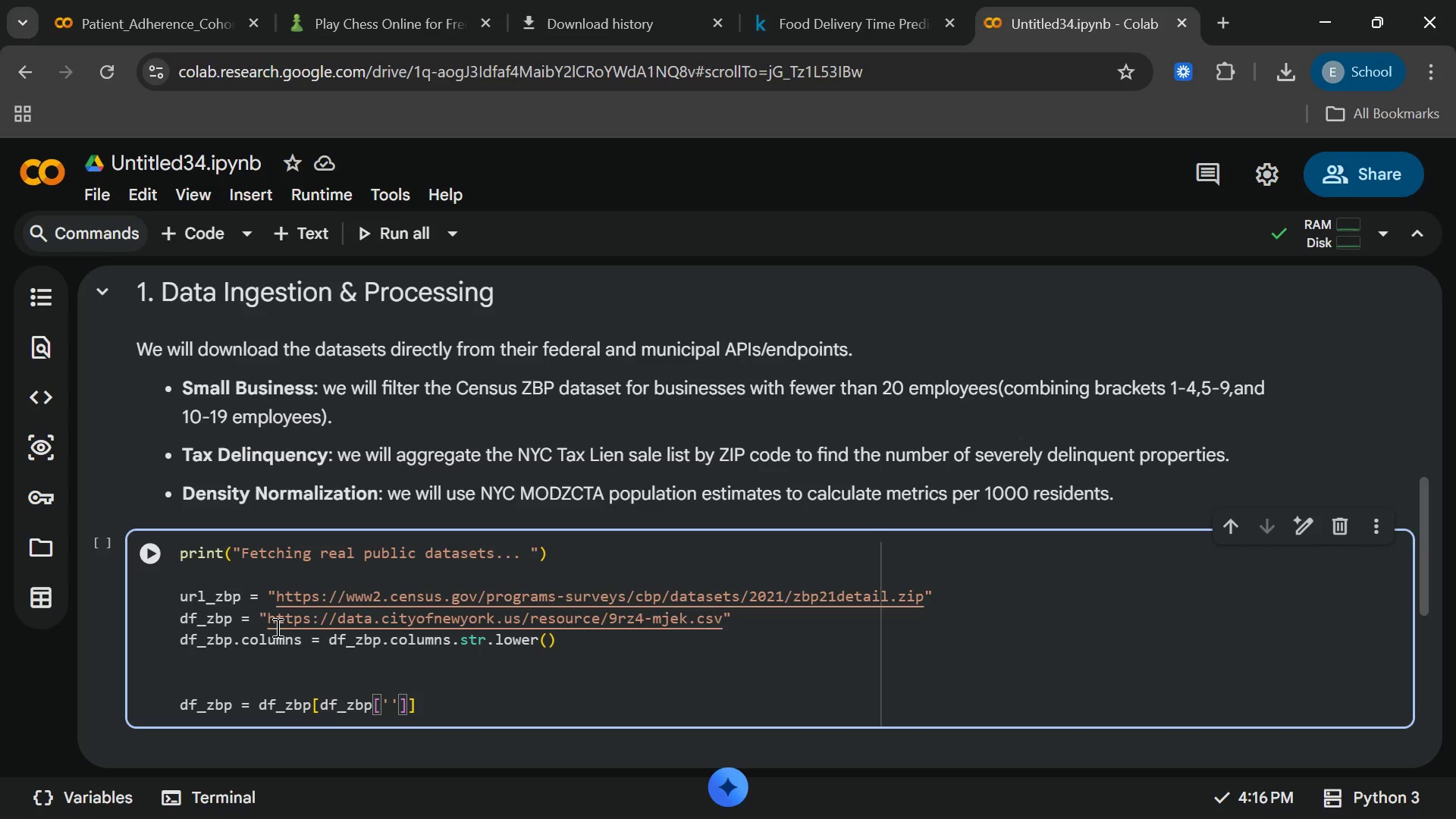 
wait(49.69)
 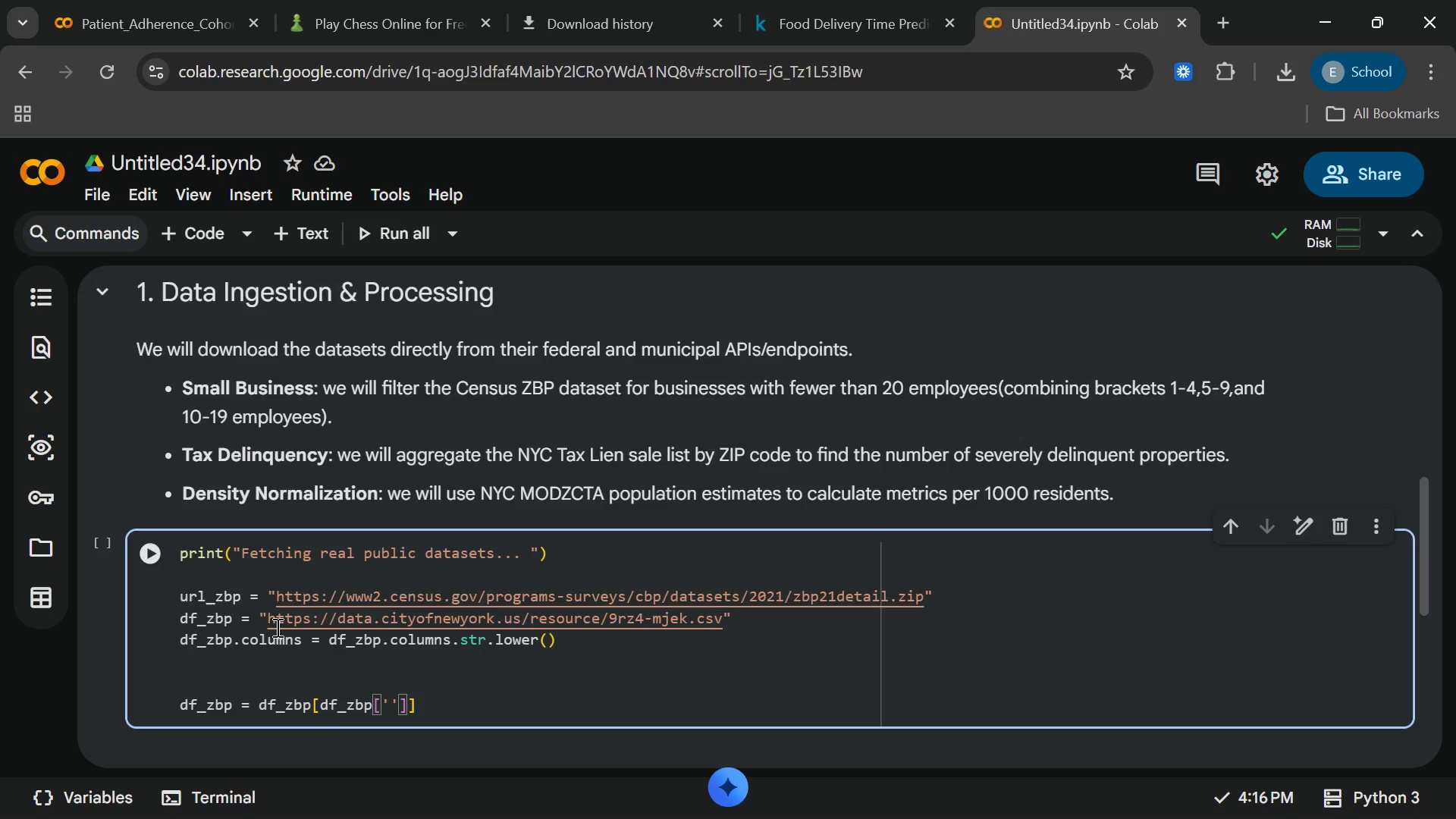 
type(naics)
 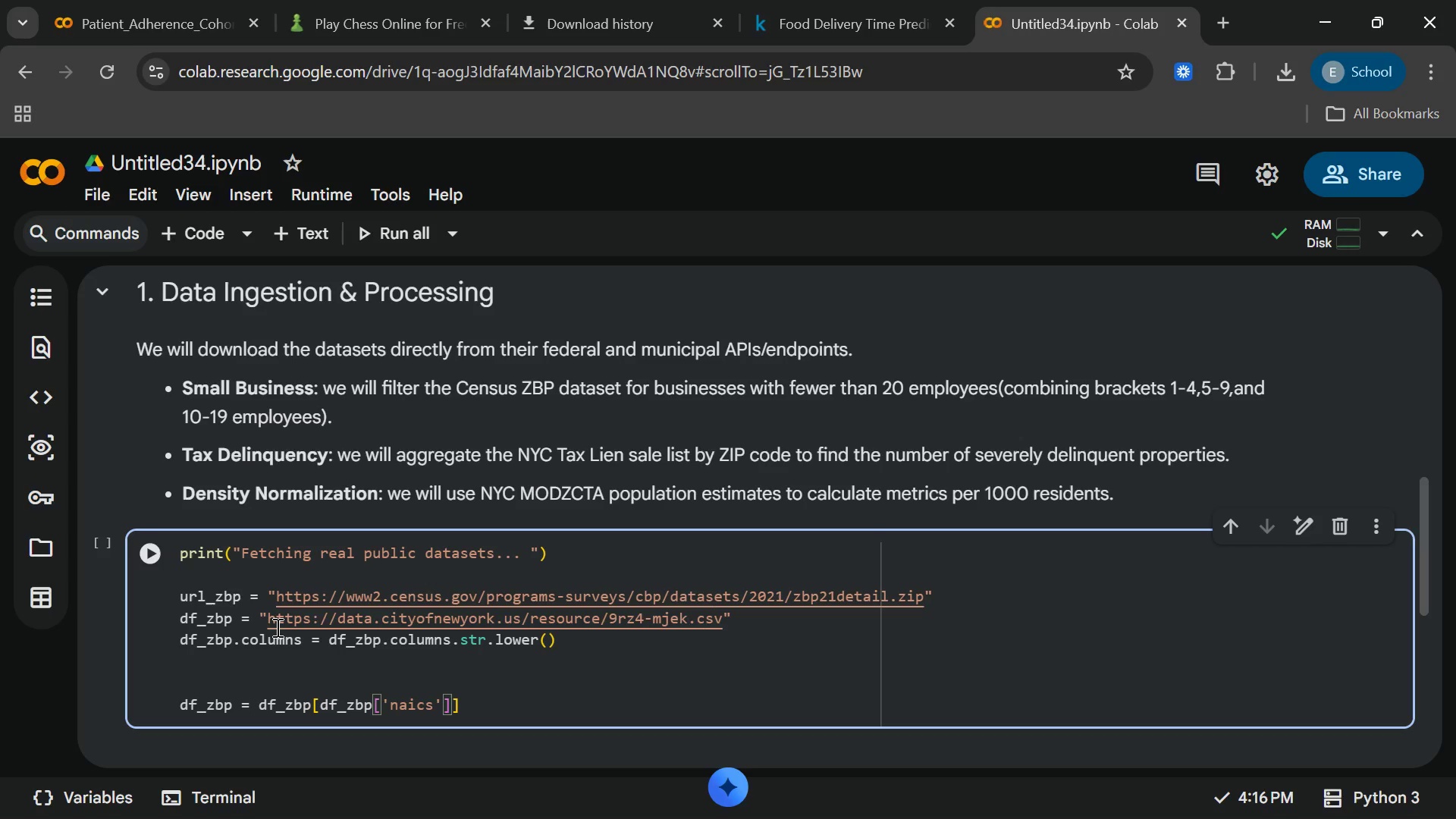 
key(ArrowRight)
 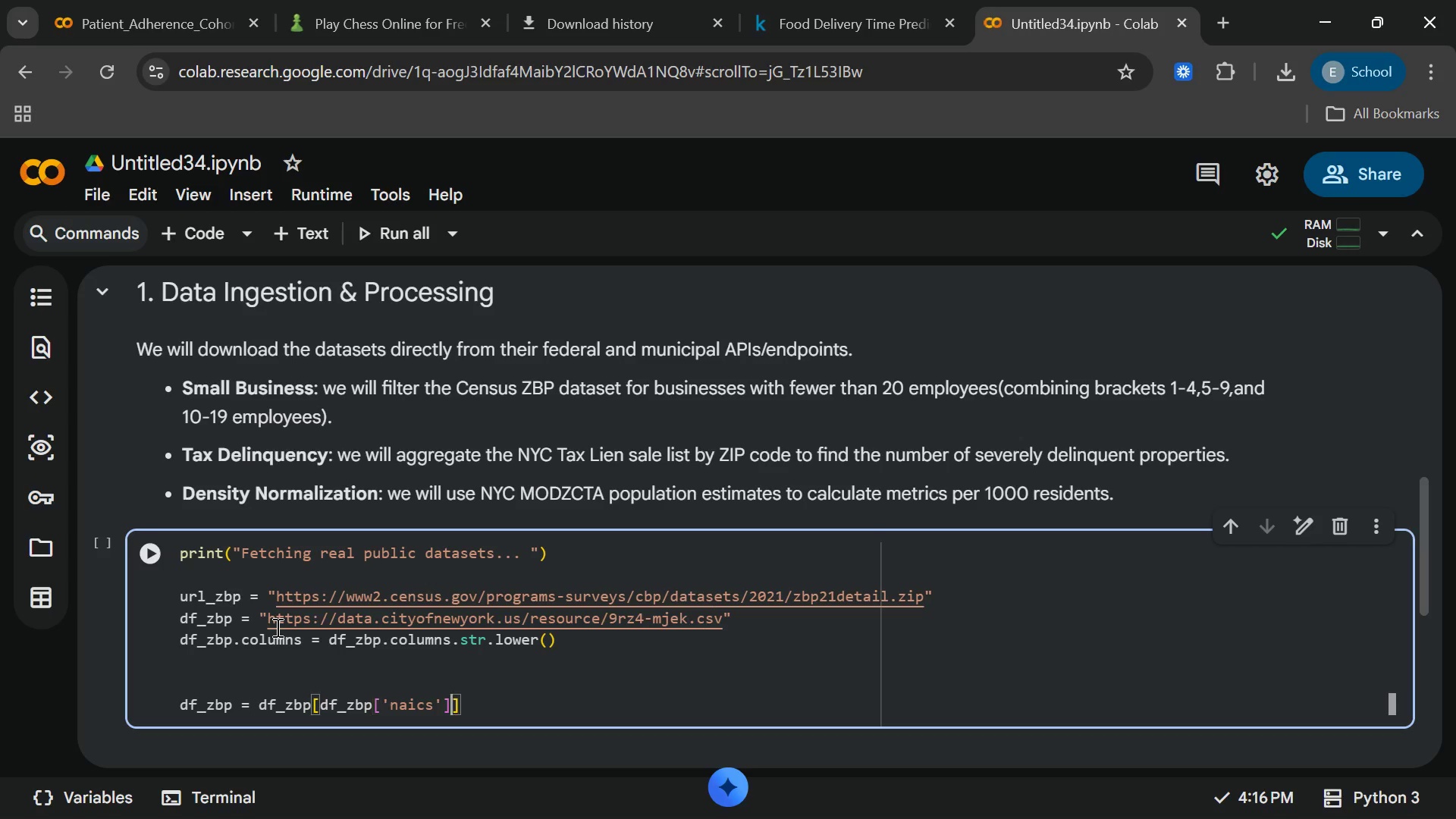 
key(ArrowRight)
 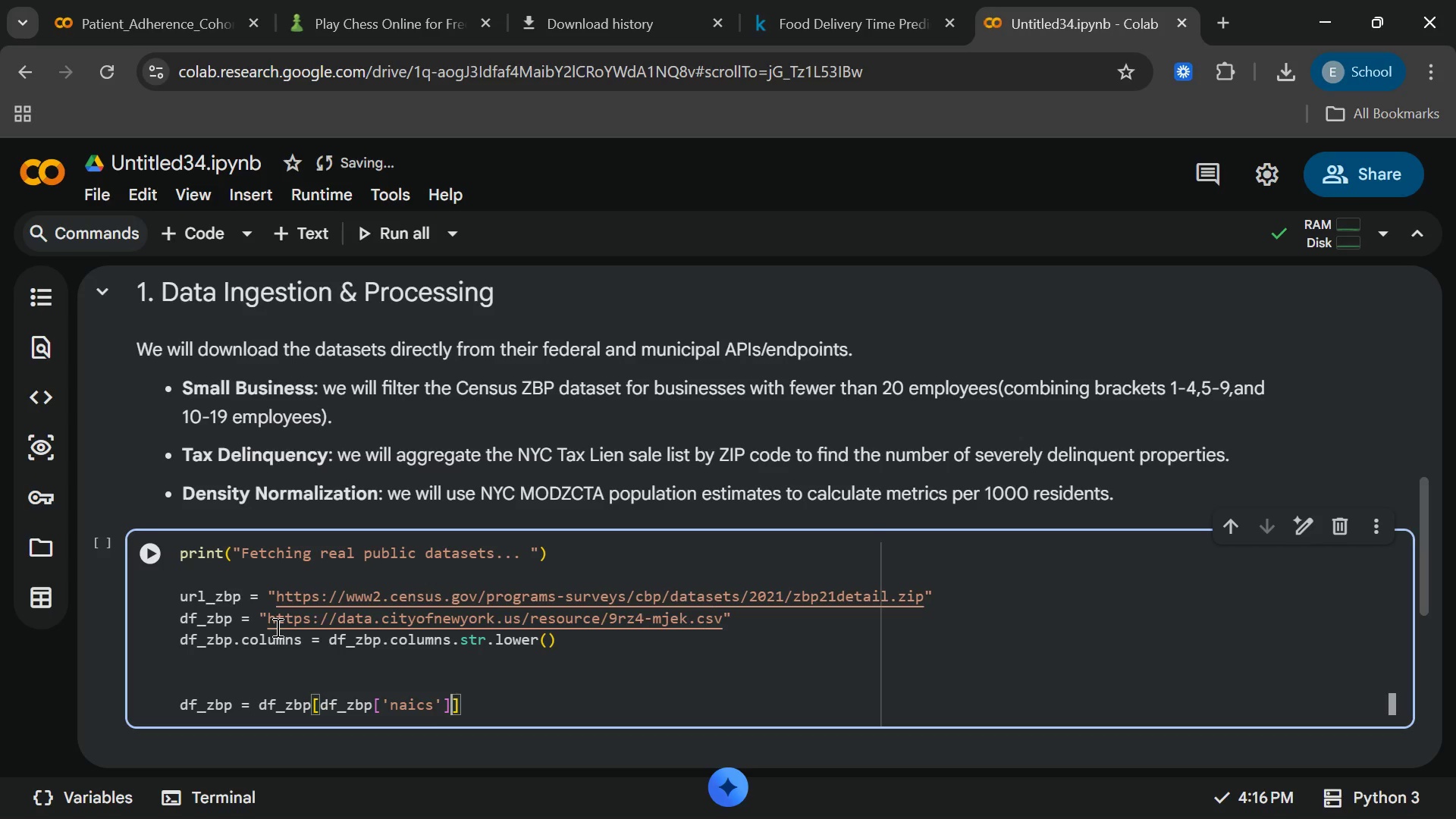 
key(Equal)
 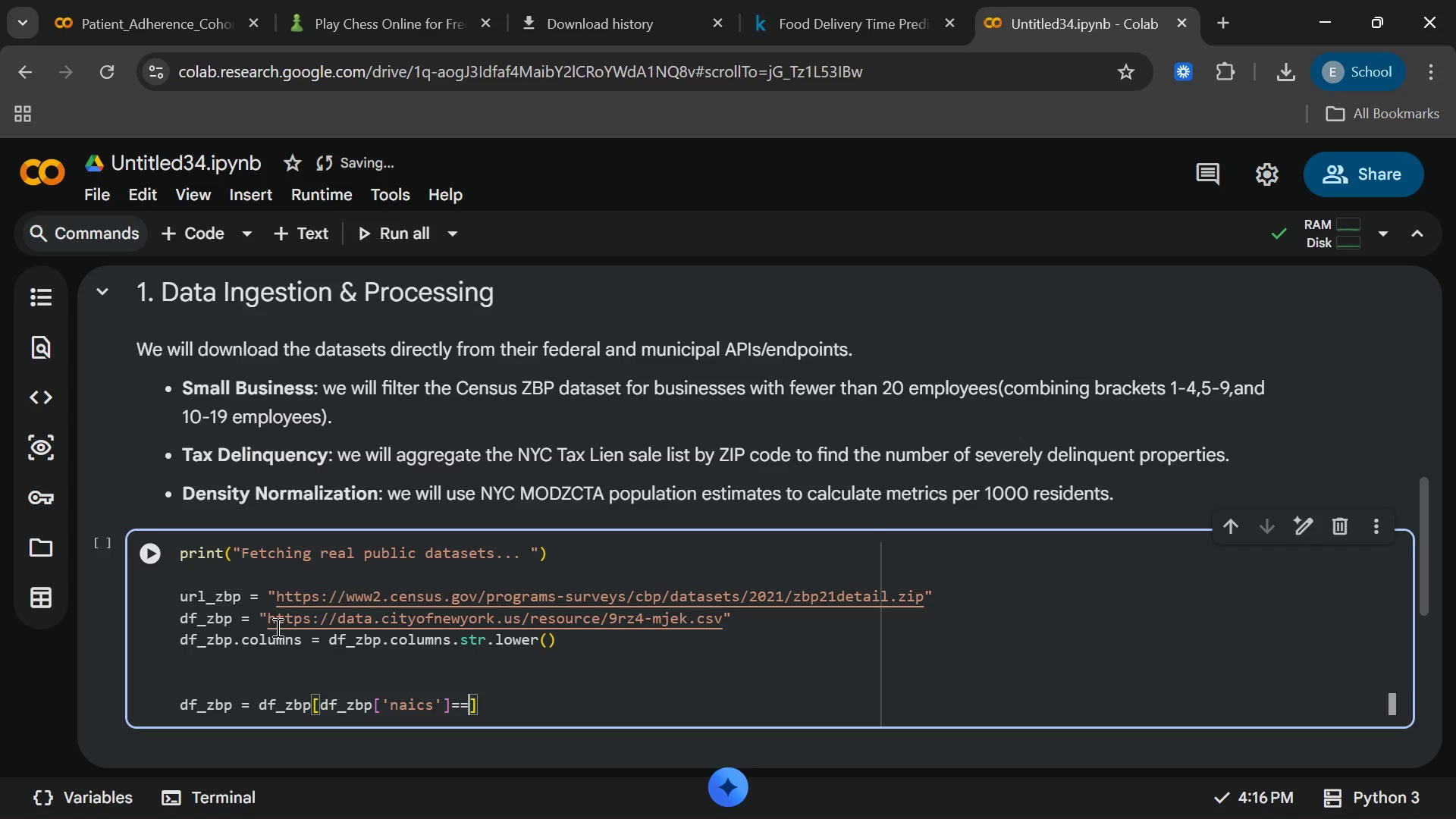 
key(Equal)
 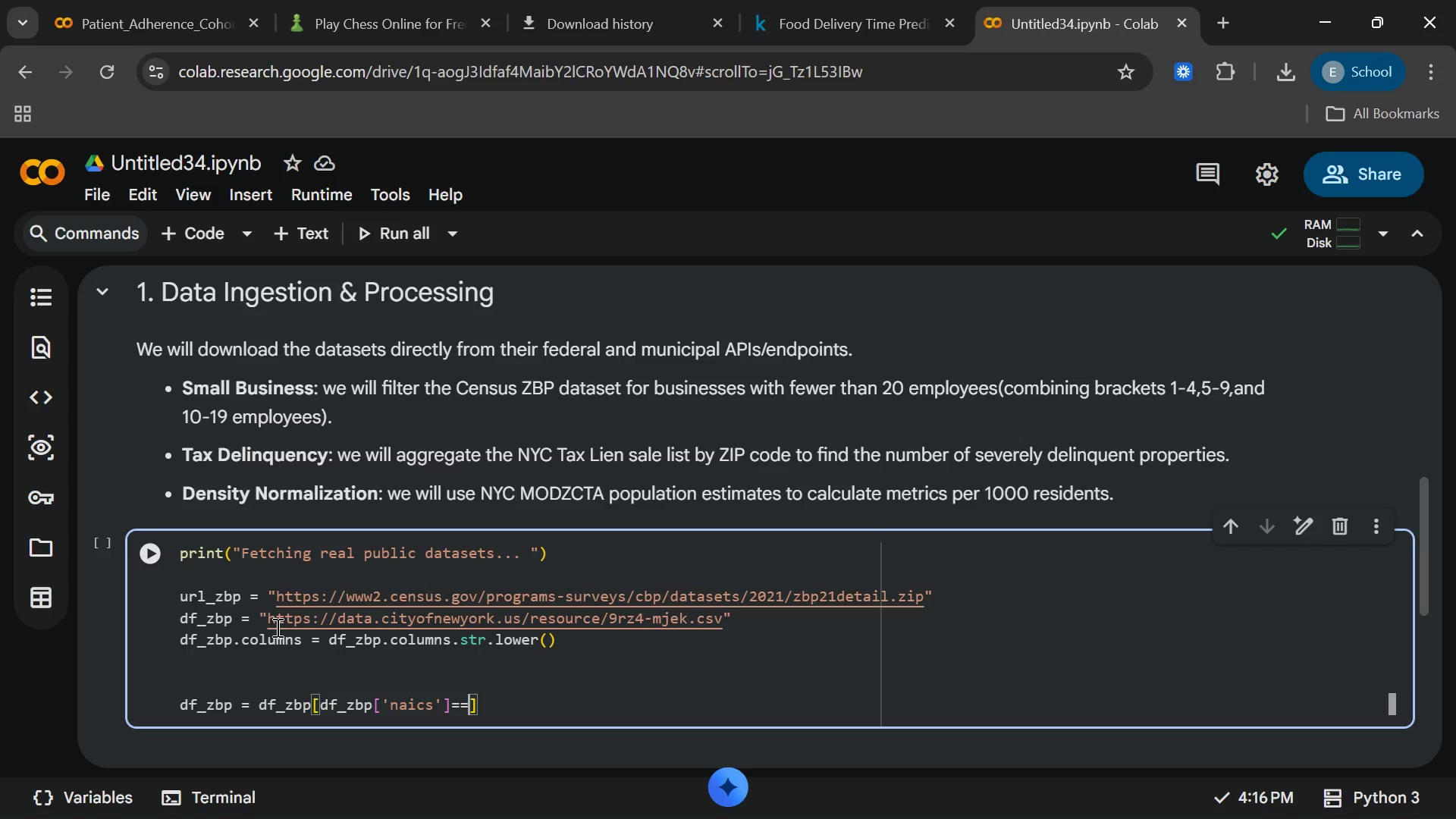 
key(Shift+Quote)
 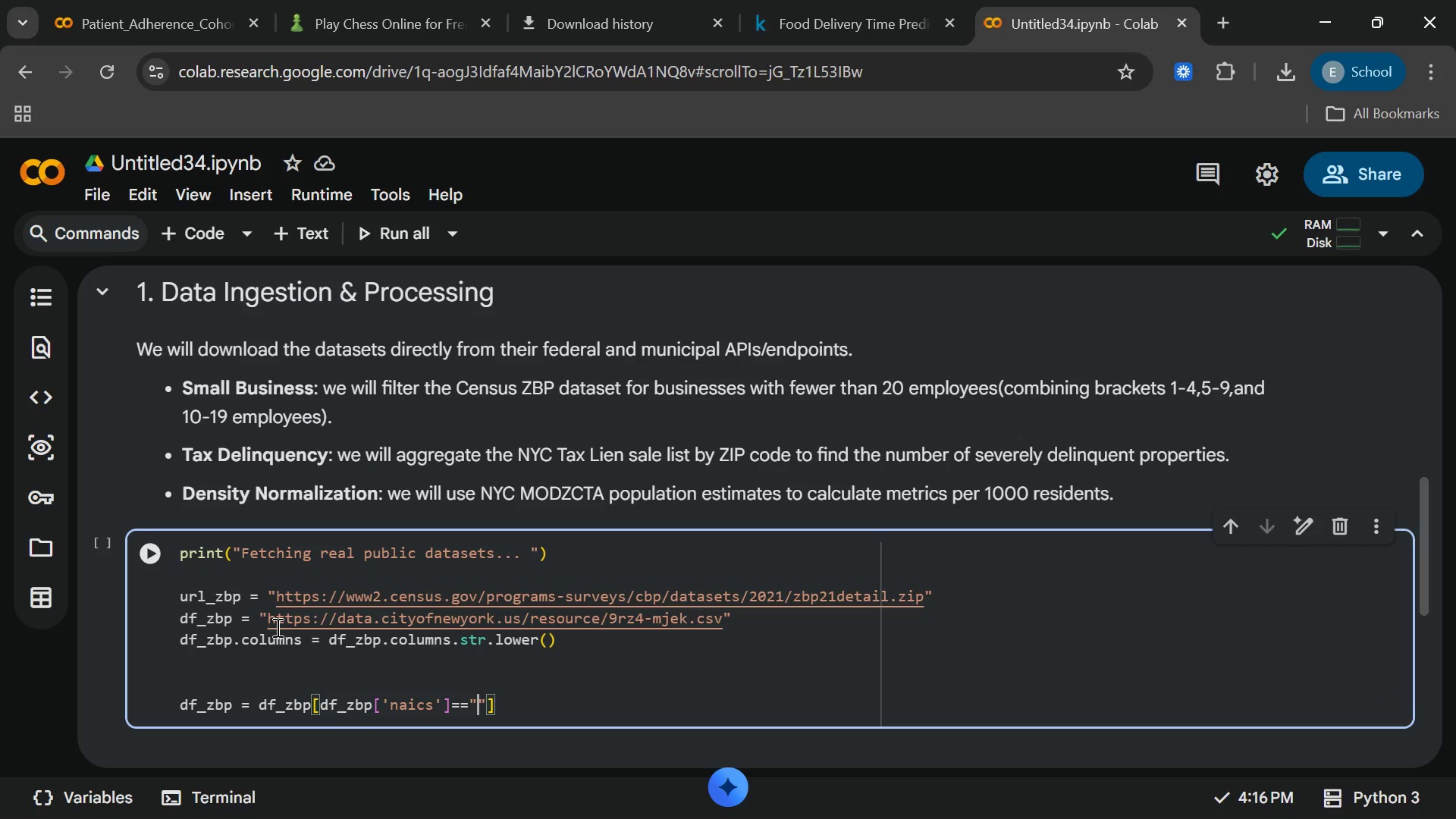 
key(Minus)
 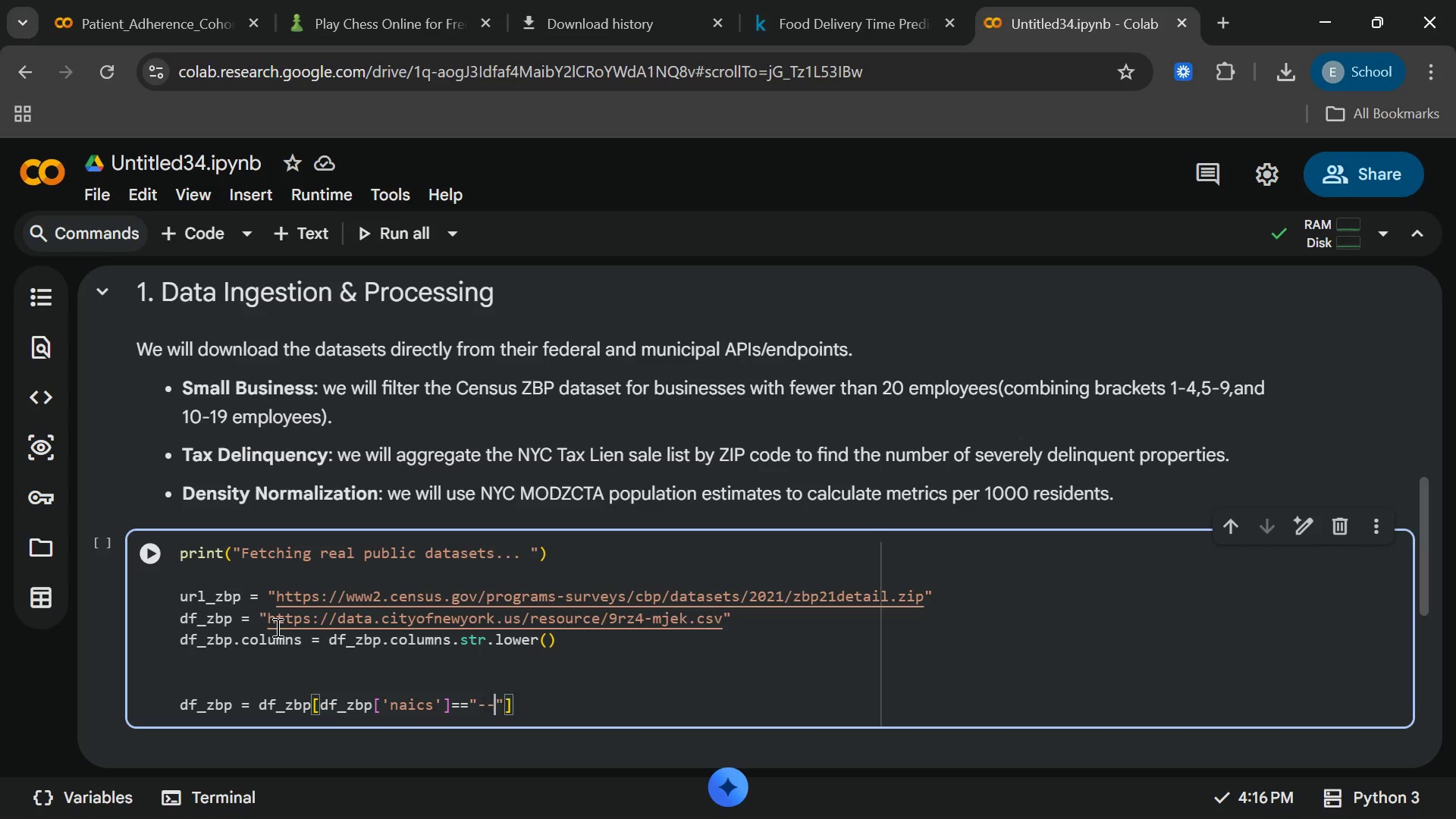 
key(Minus)
 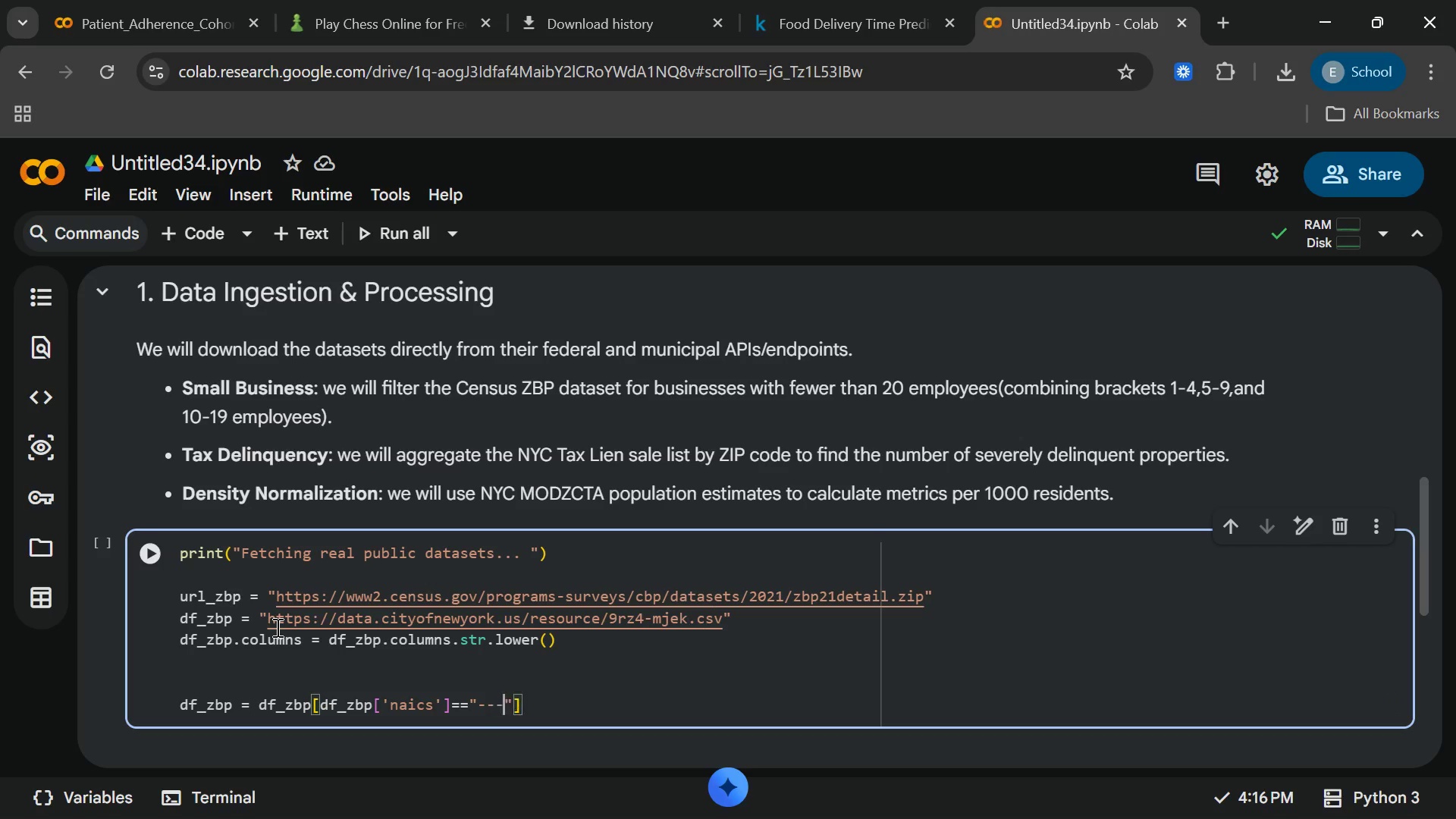 
key(Minus)
 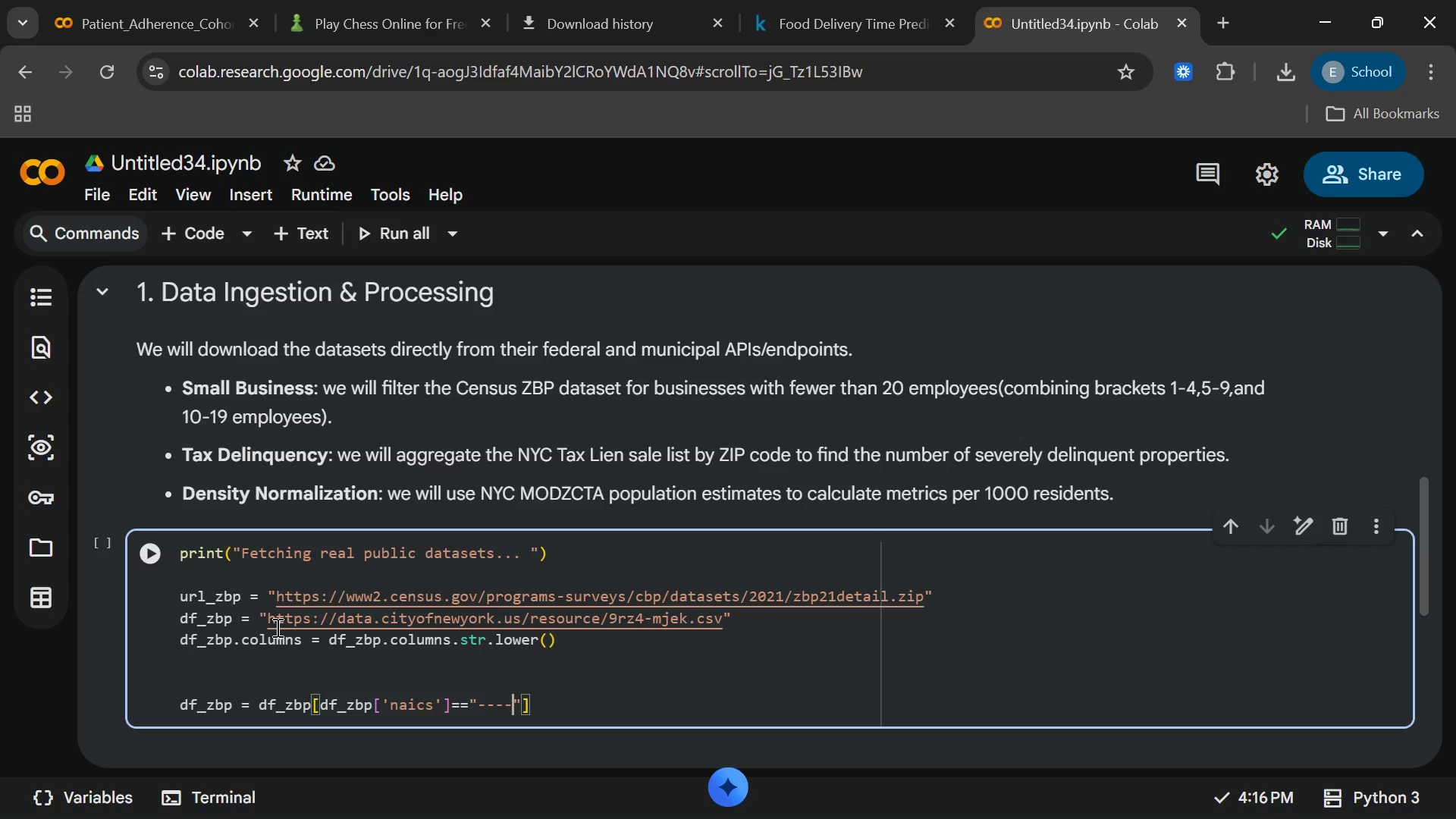 
key(Minus)
 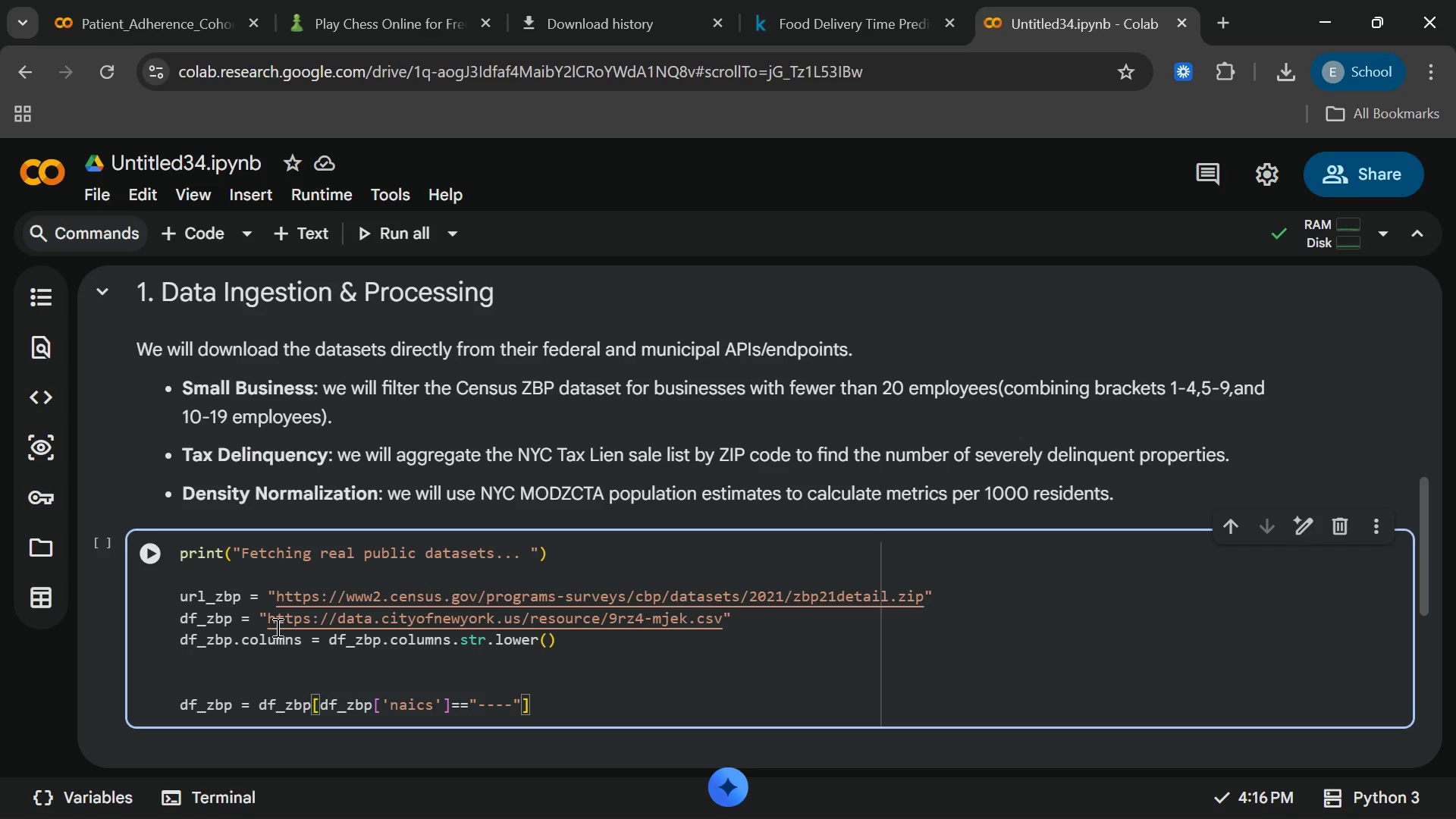 
key(ArrowRight)
 